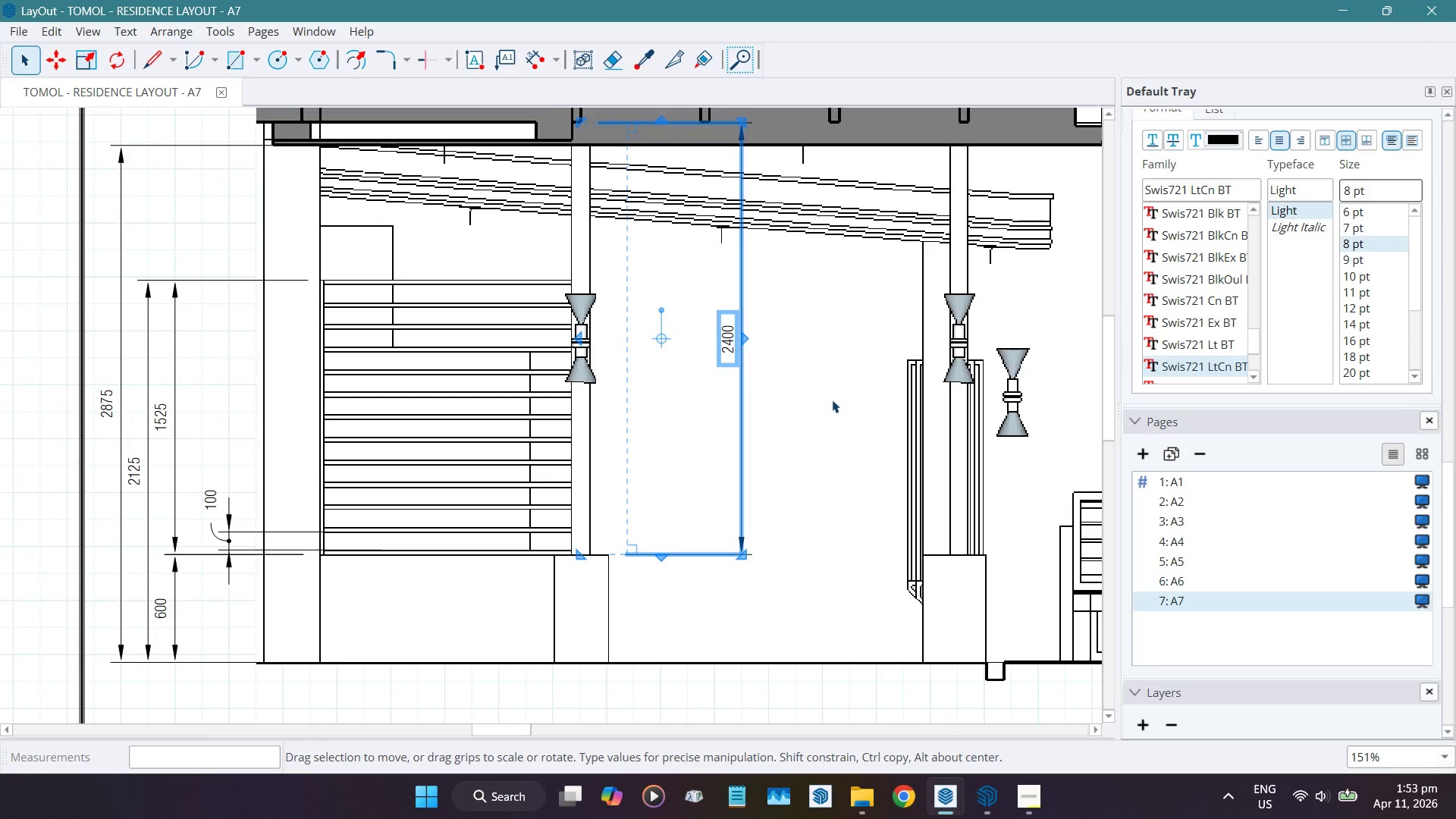 
left_click([832, 399])
 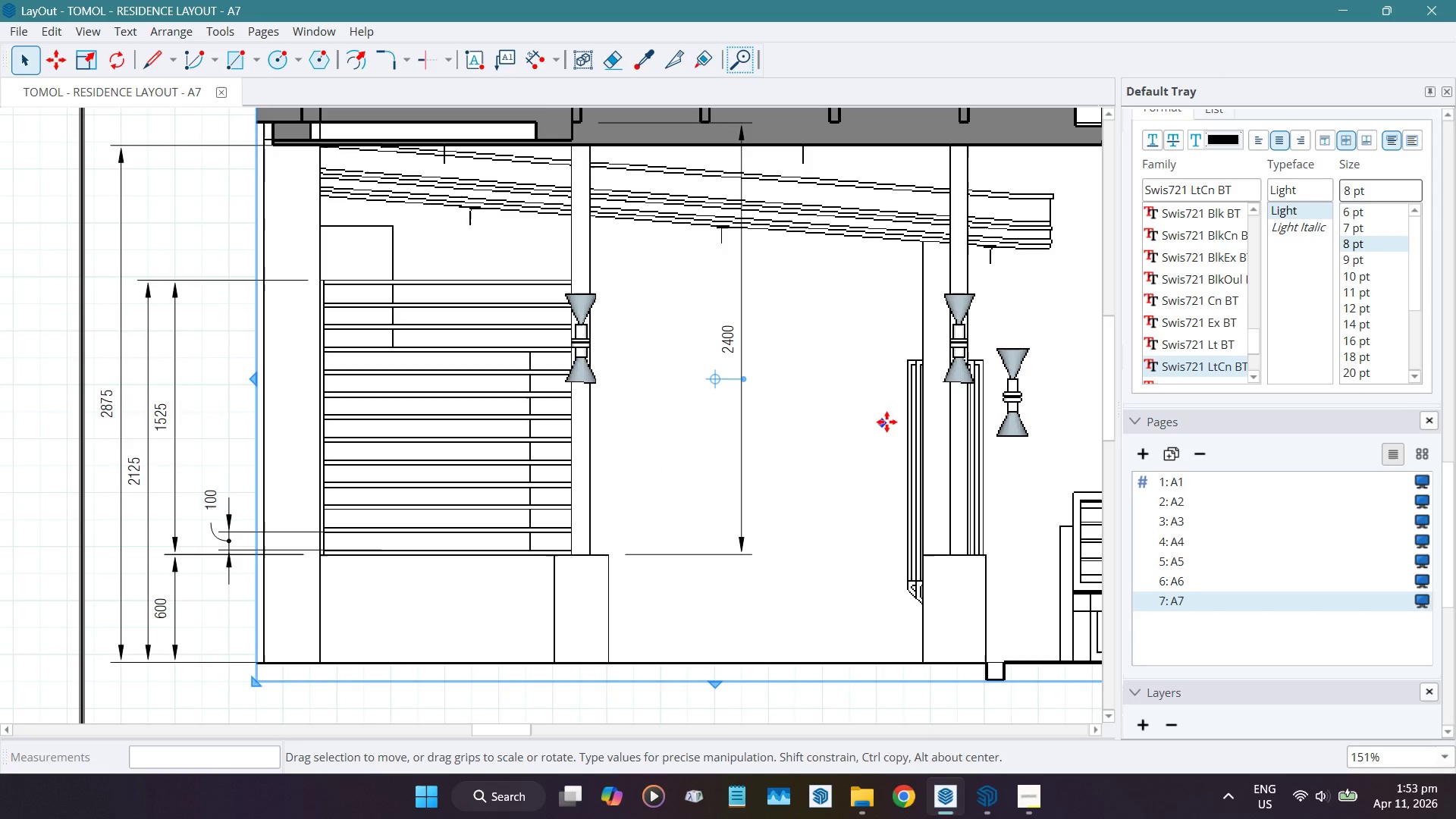 
left_click([866, 419])
 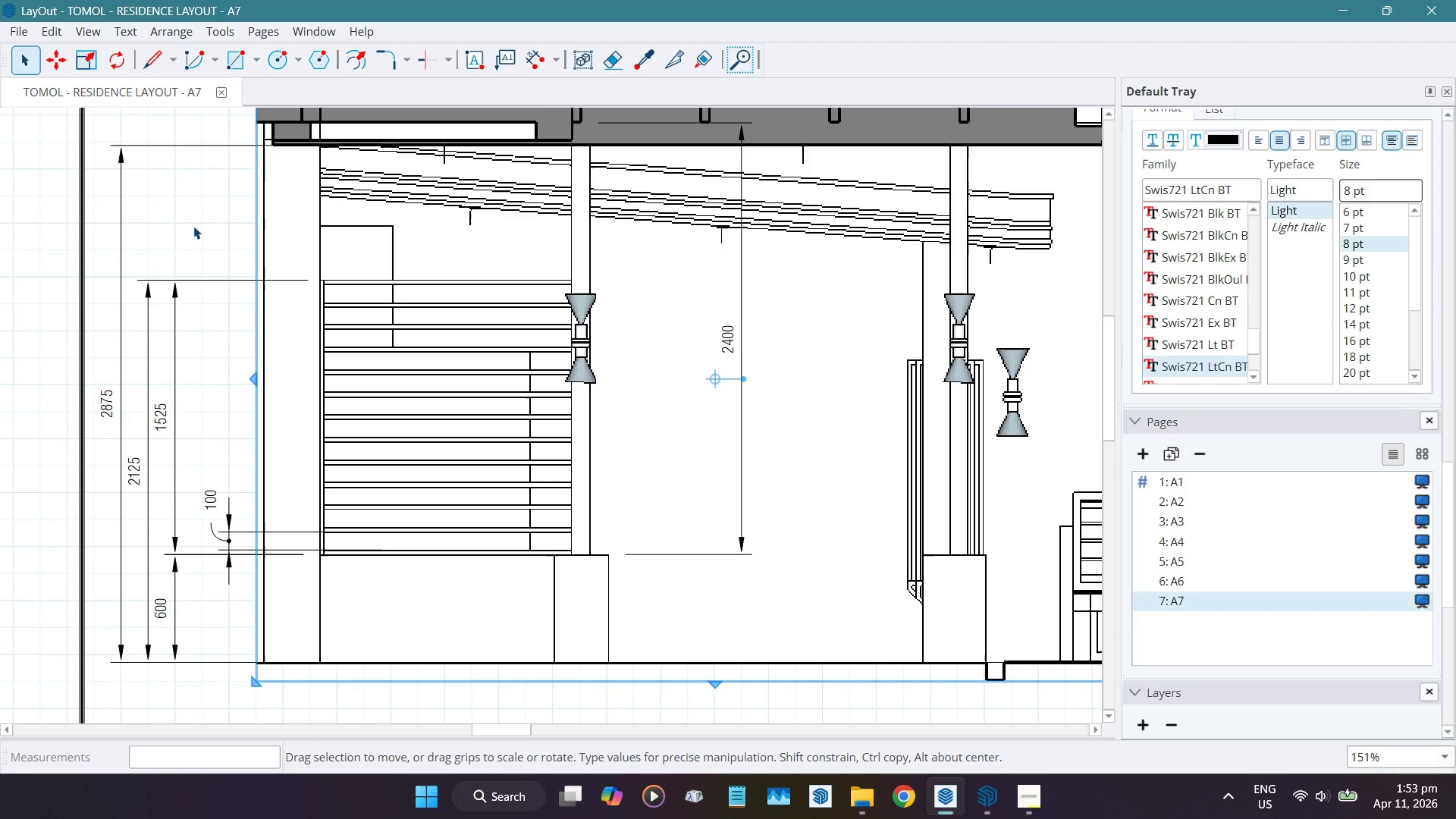 
left_click([193, 224])
 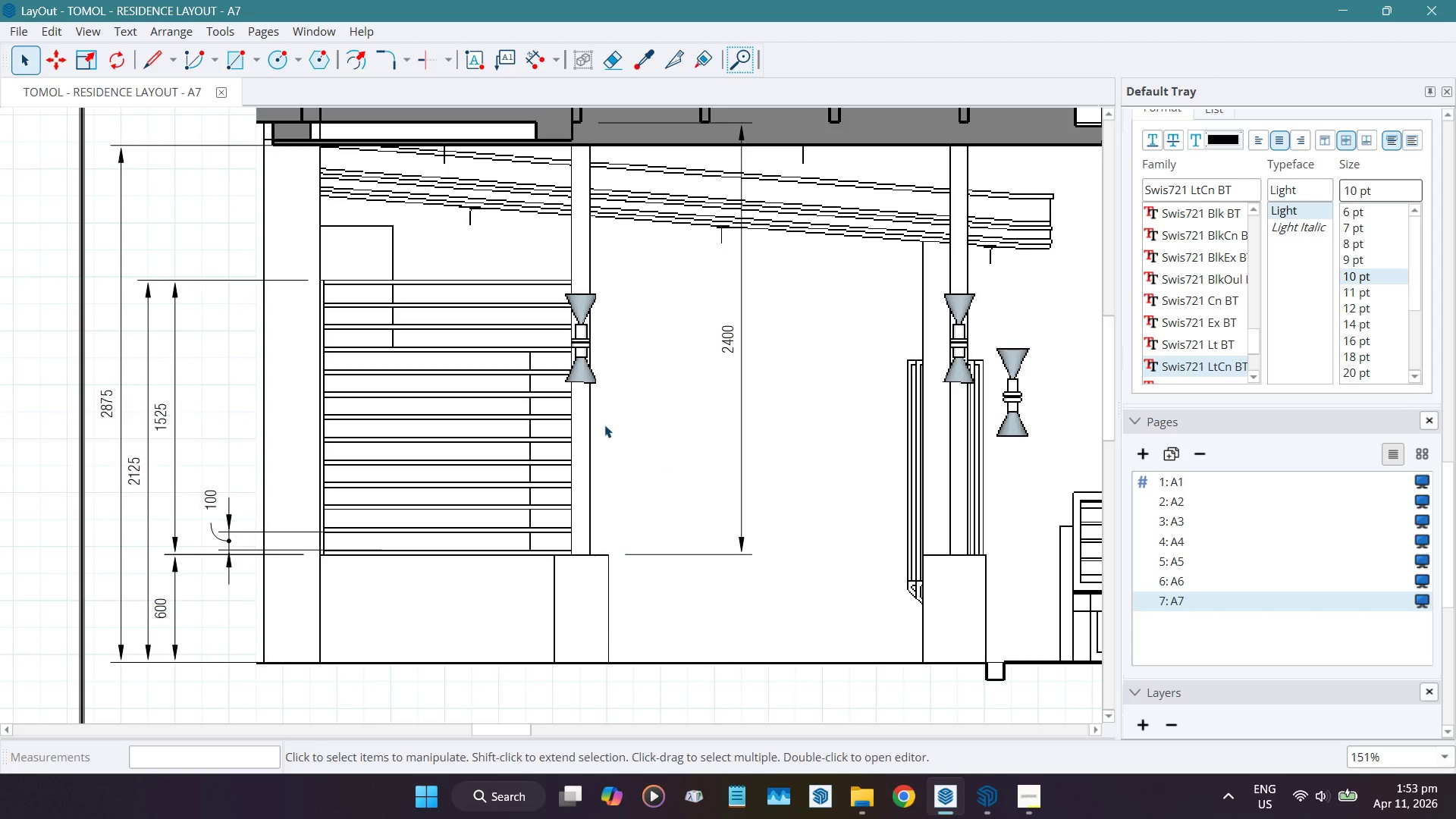 
scroll: coordinate [602, 403], scroll_direction: up, amount: 1.0
 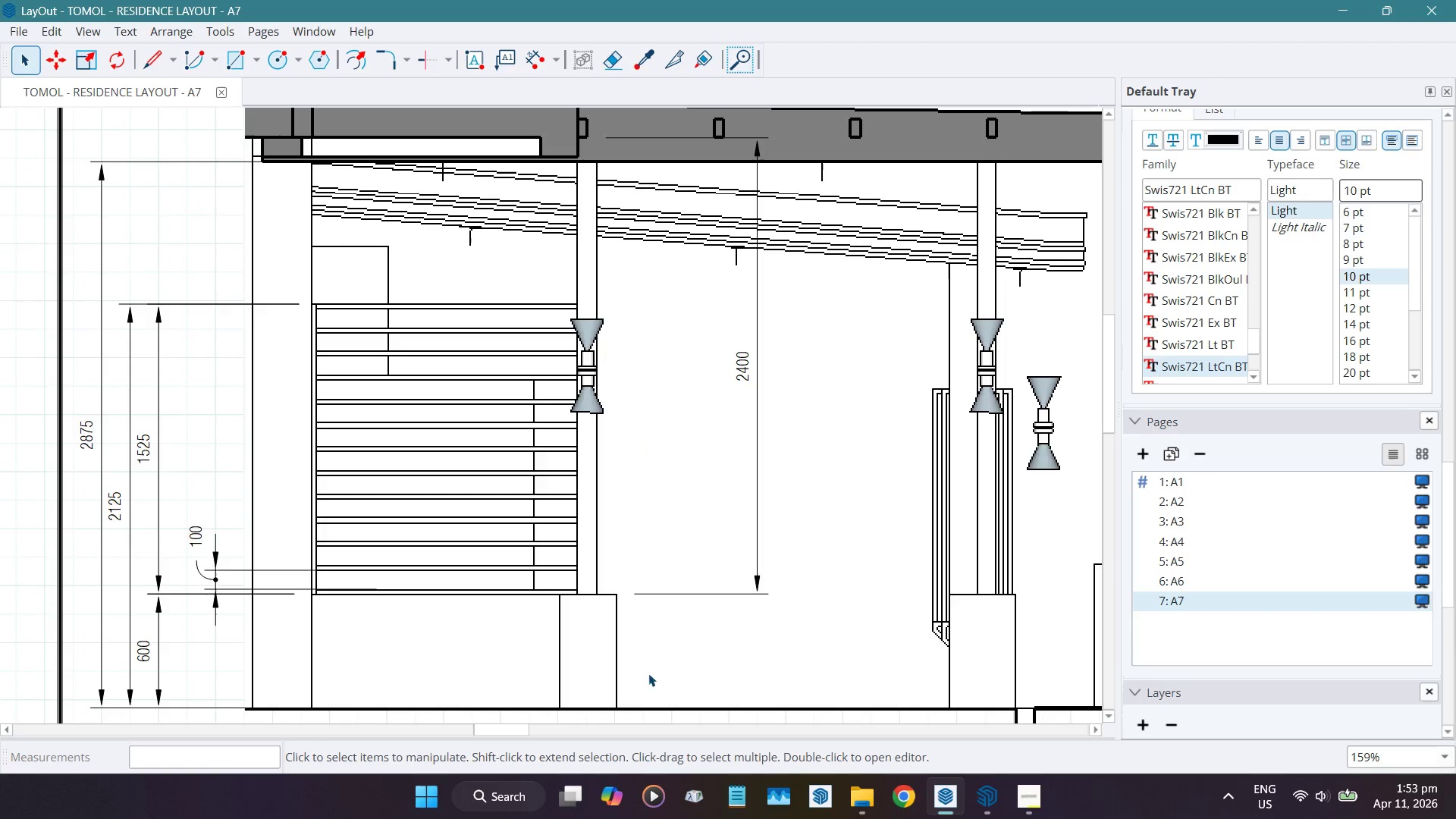 
key(D)
 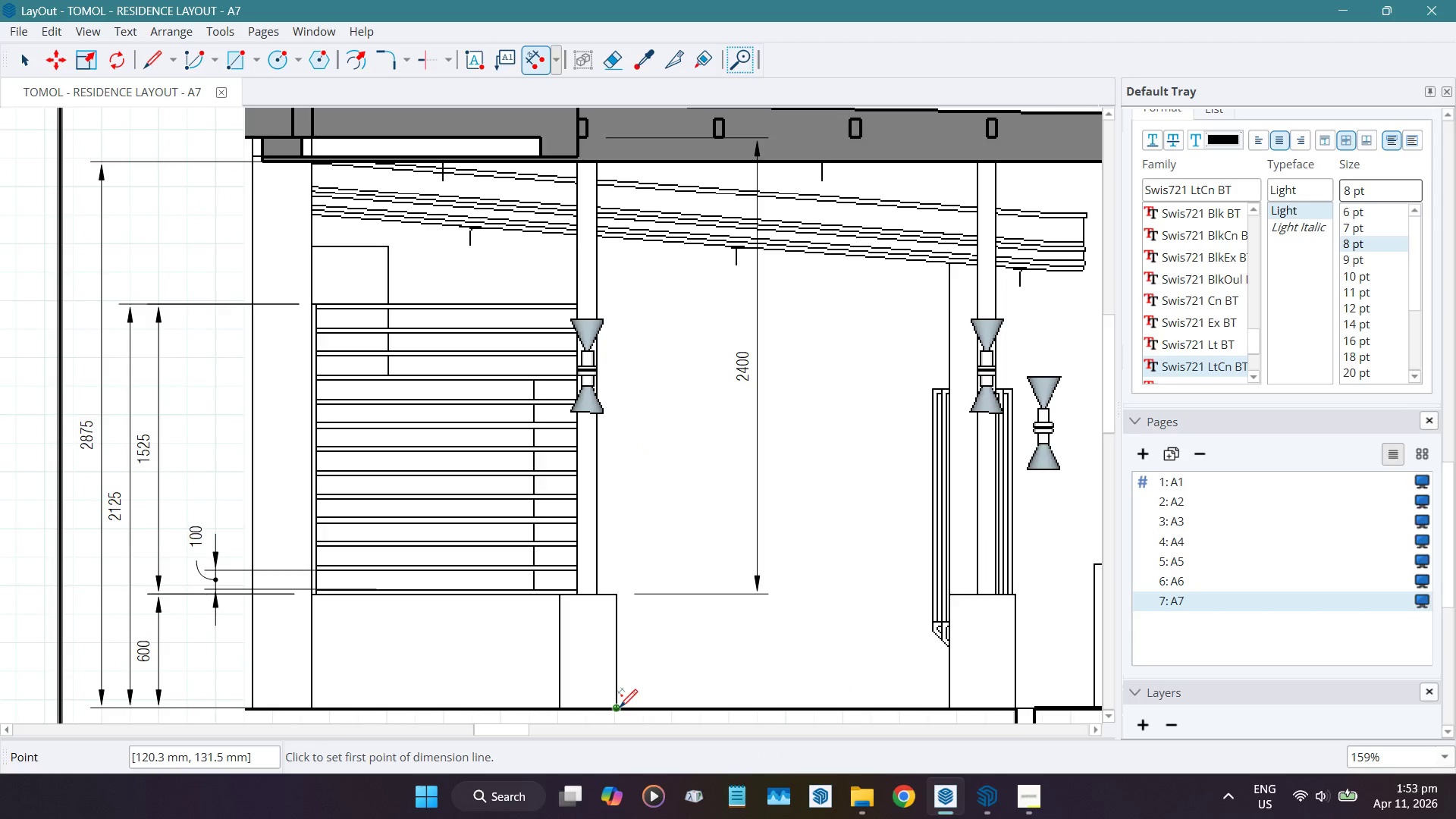 
scroll: coordinate [588, 372], scroll_direction: up, amount: 22.0
 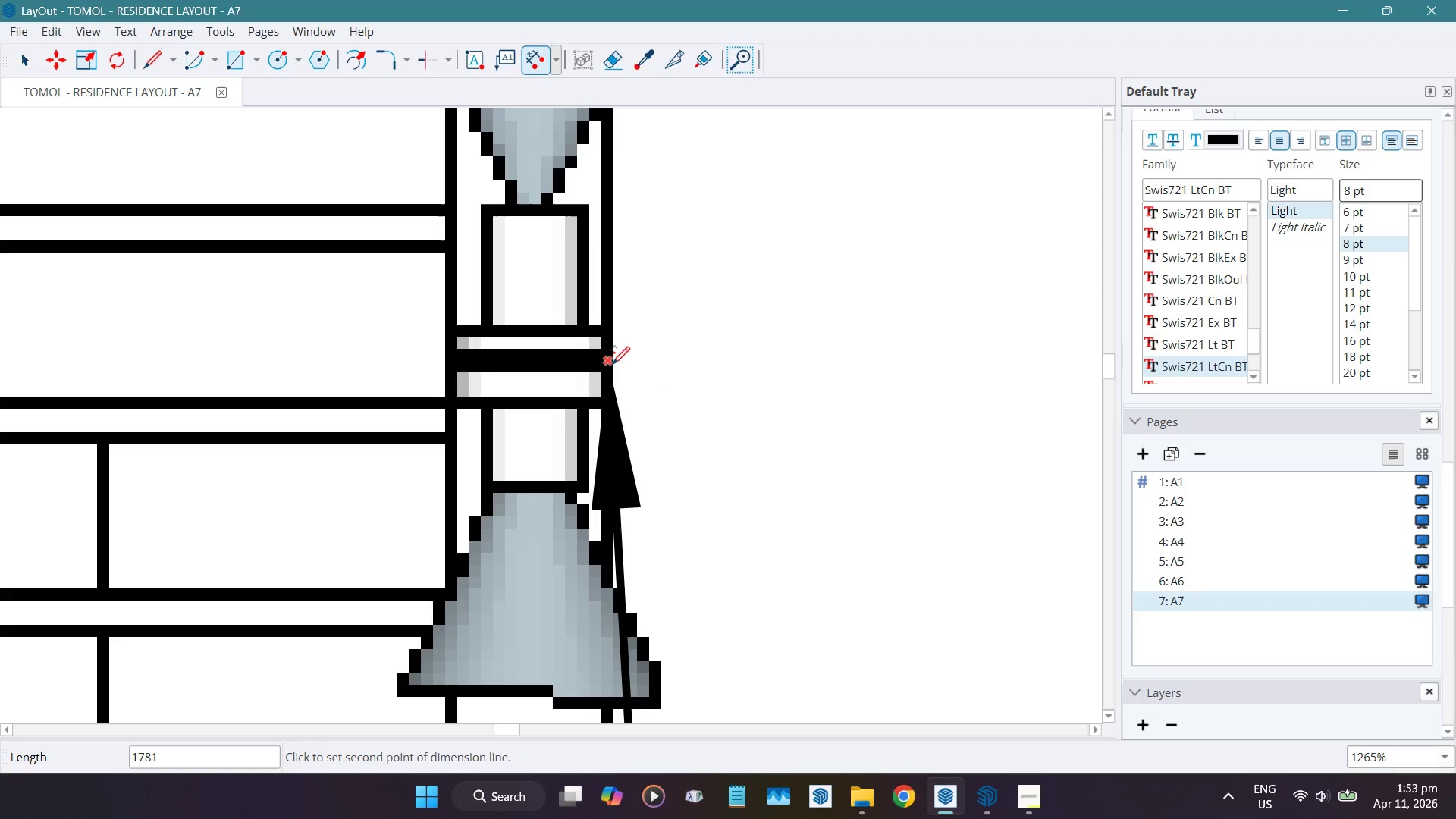 
wait(6.81)
 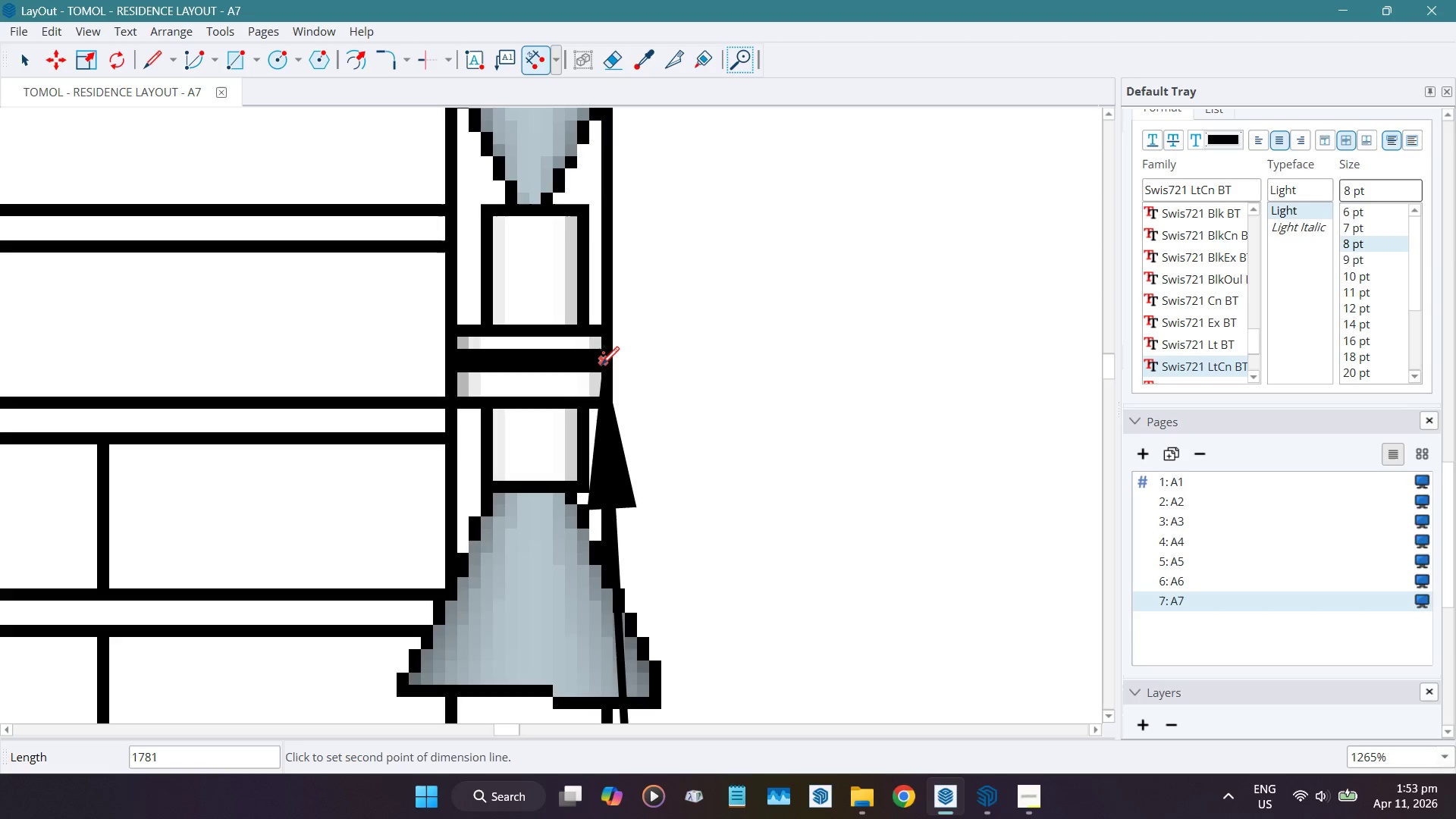 
left_click([611, 366])
 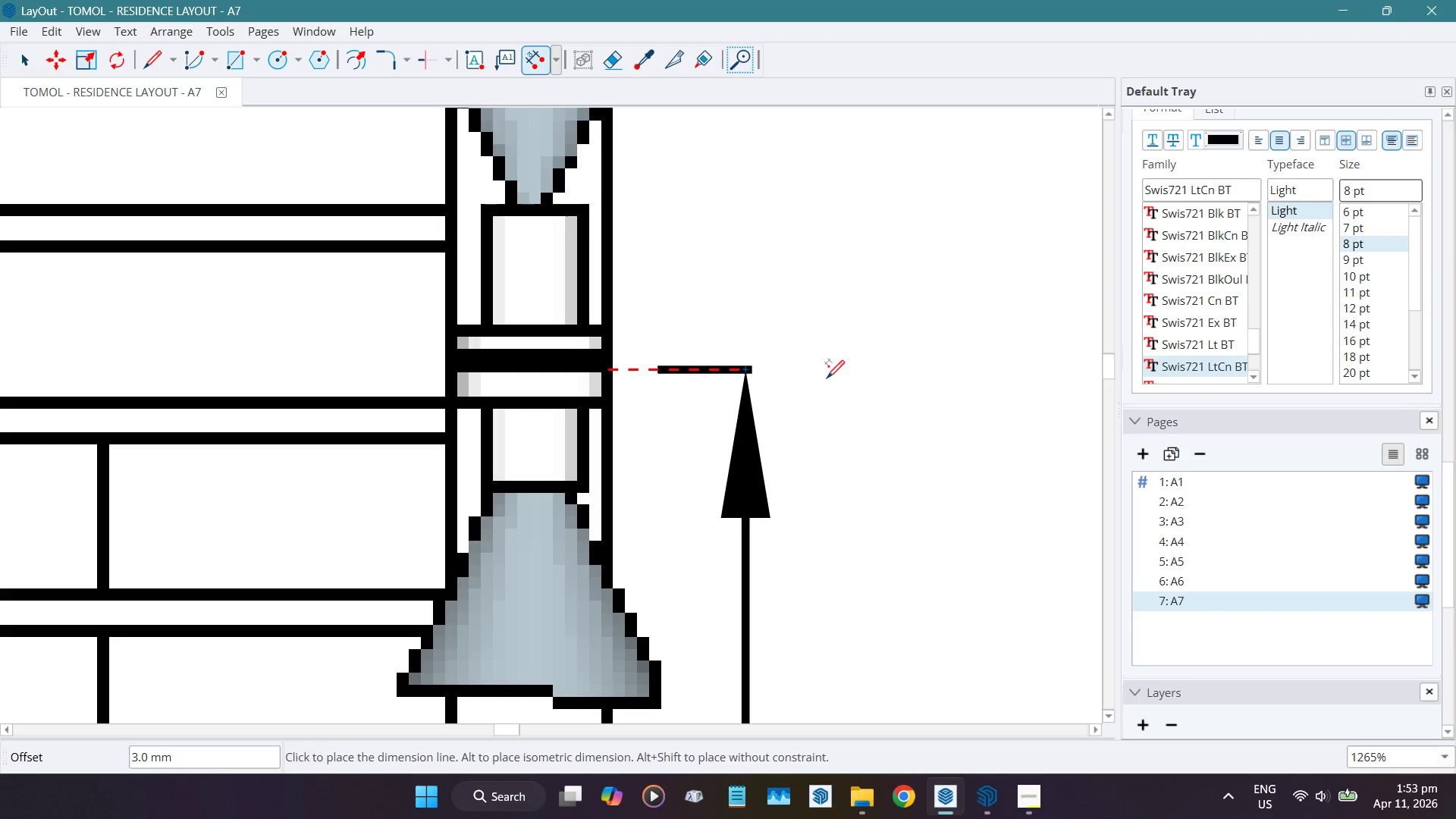 
scroll: coordinate [859, 387], scroll_direction: down, amount: 12.0
 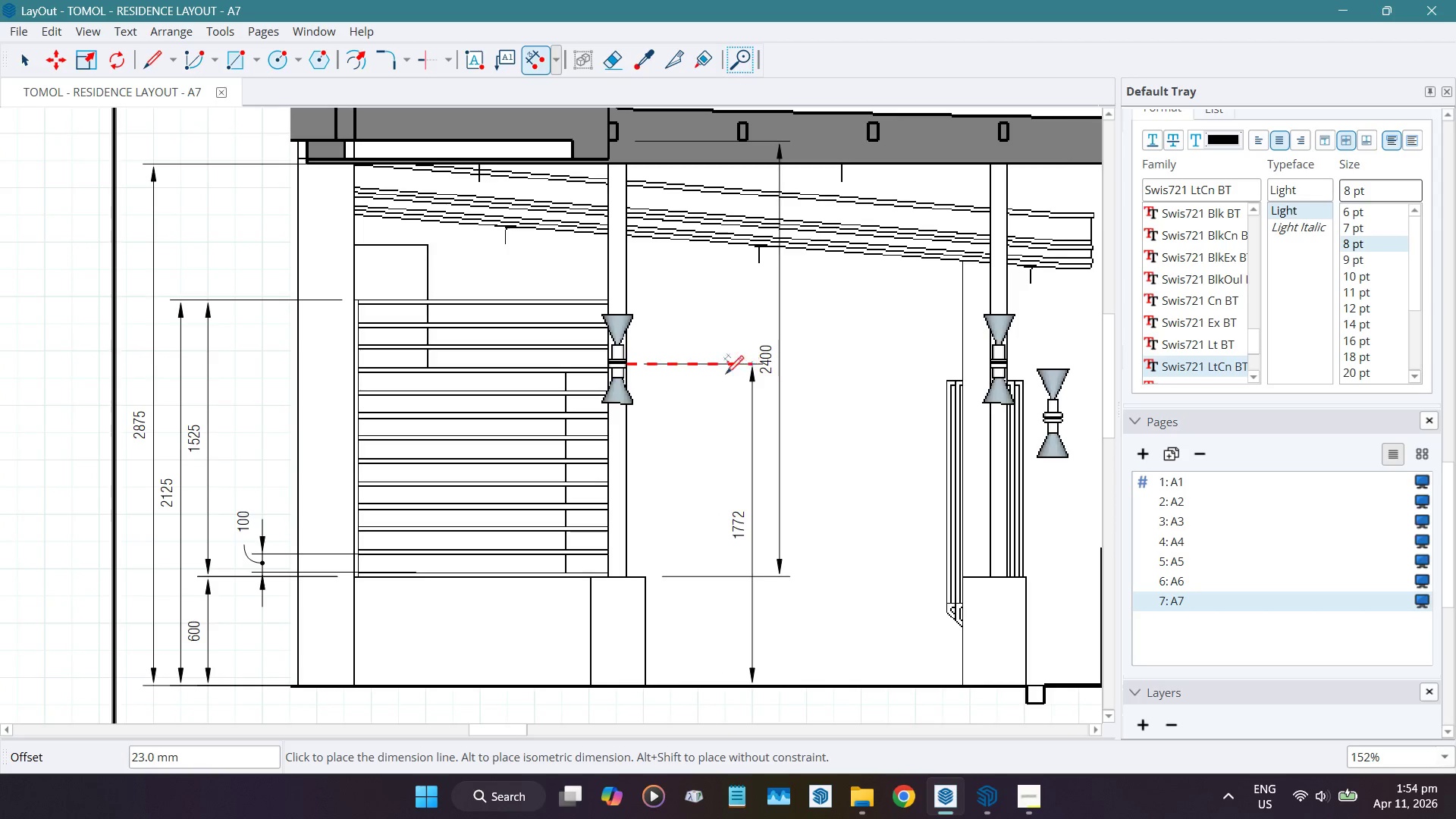 
wait(10.78)
 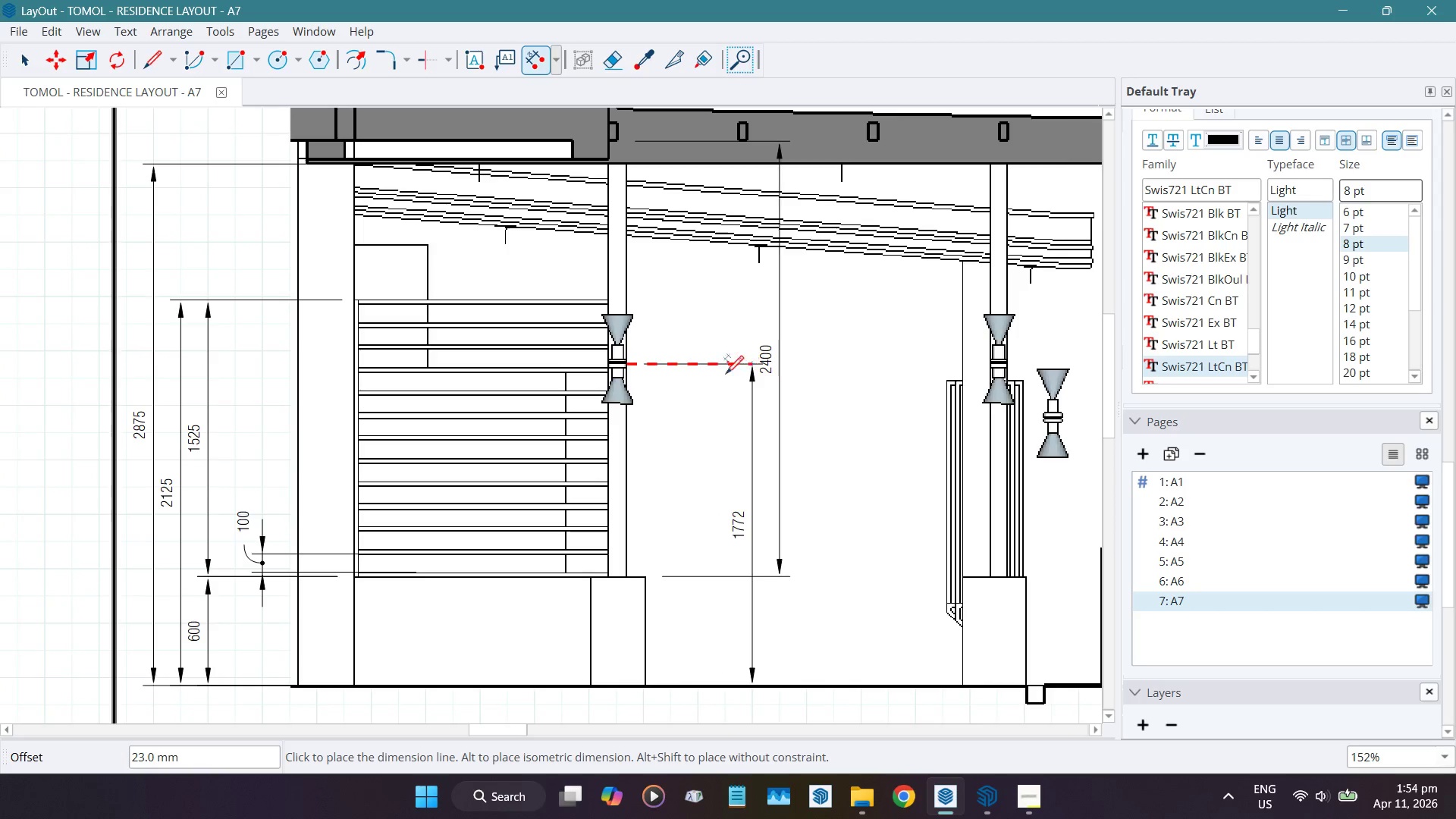 
left_click([707, 374])
 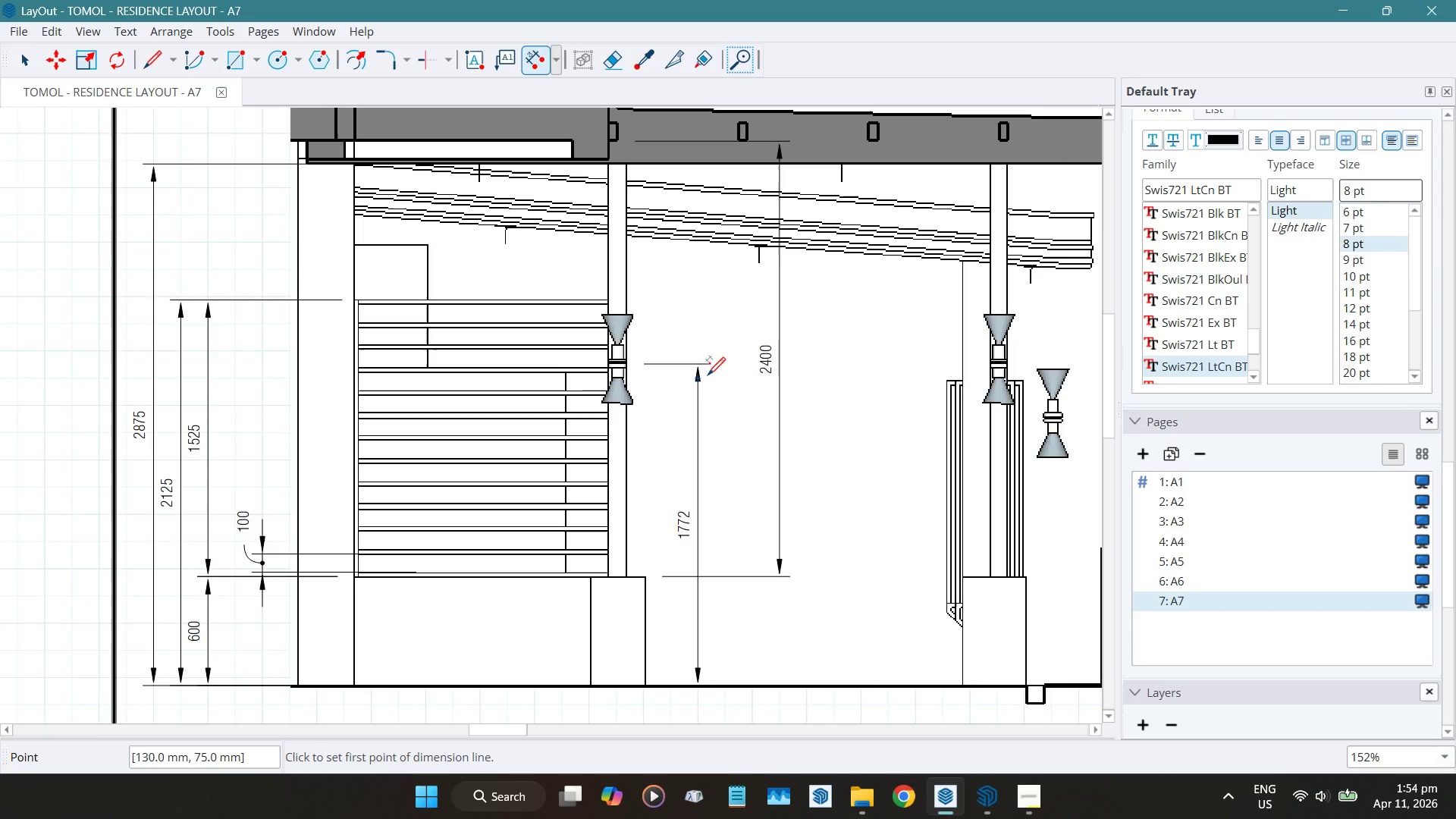 
key(Space)
 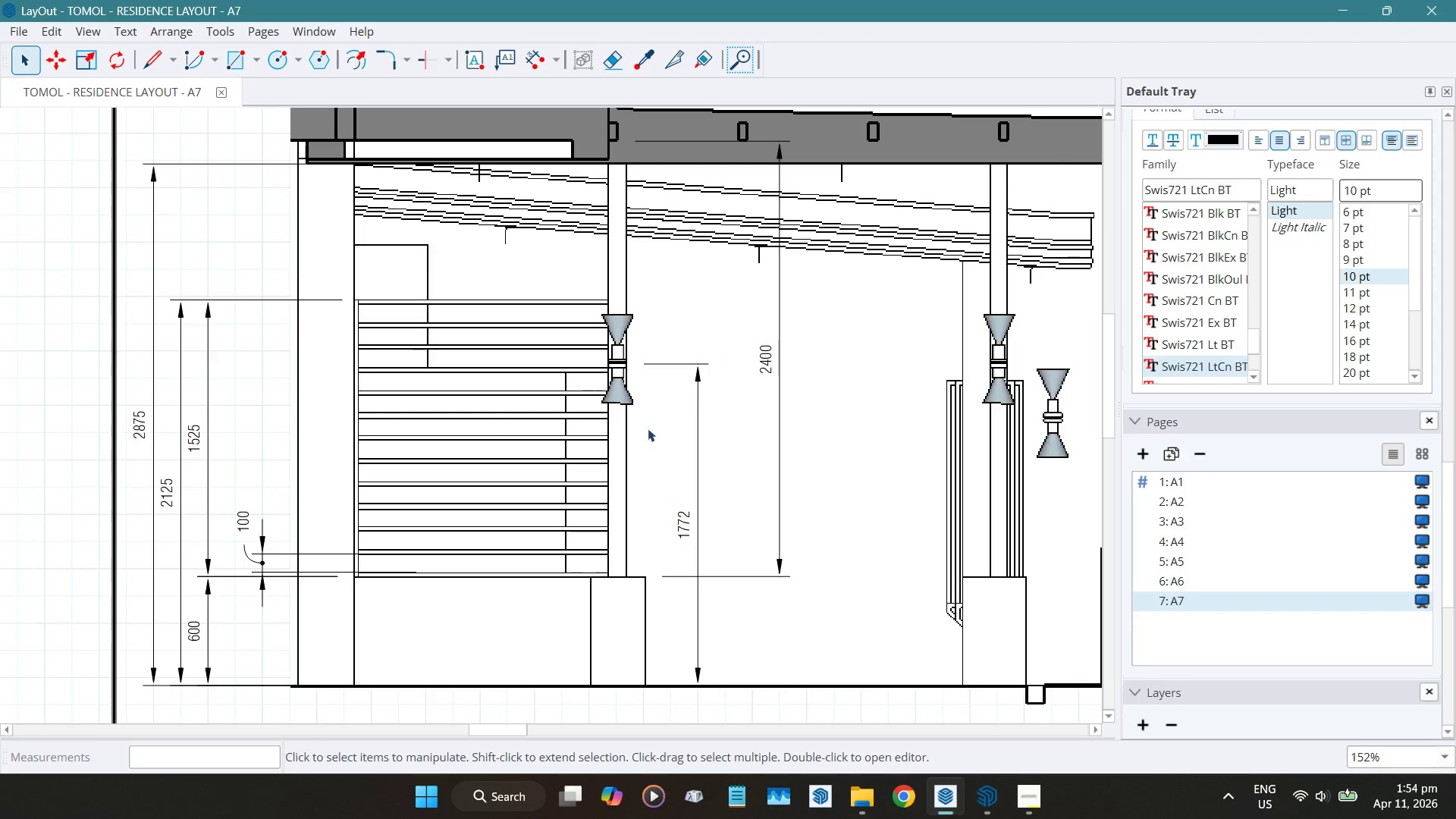 
scroll: coordinate [659, 354], scroll_direction: up, amount: 9.0
 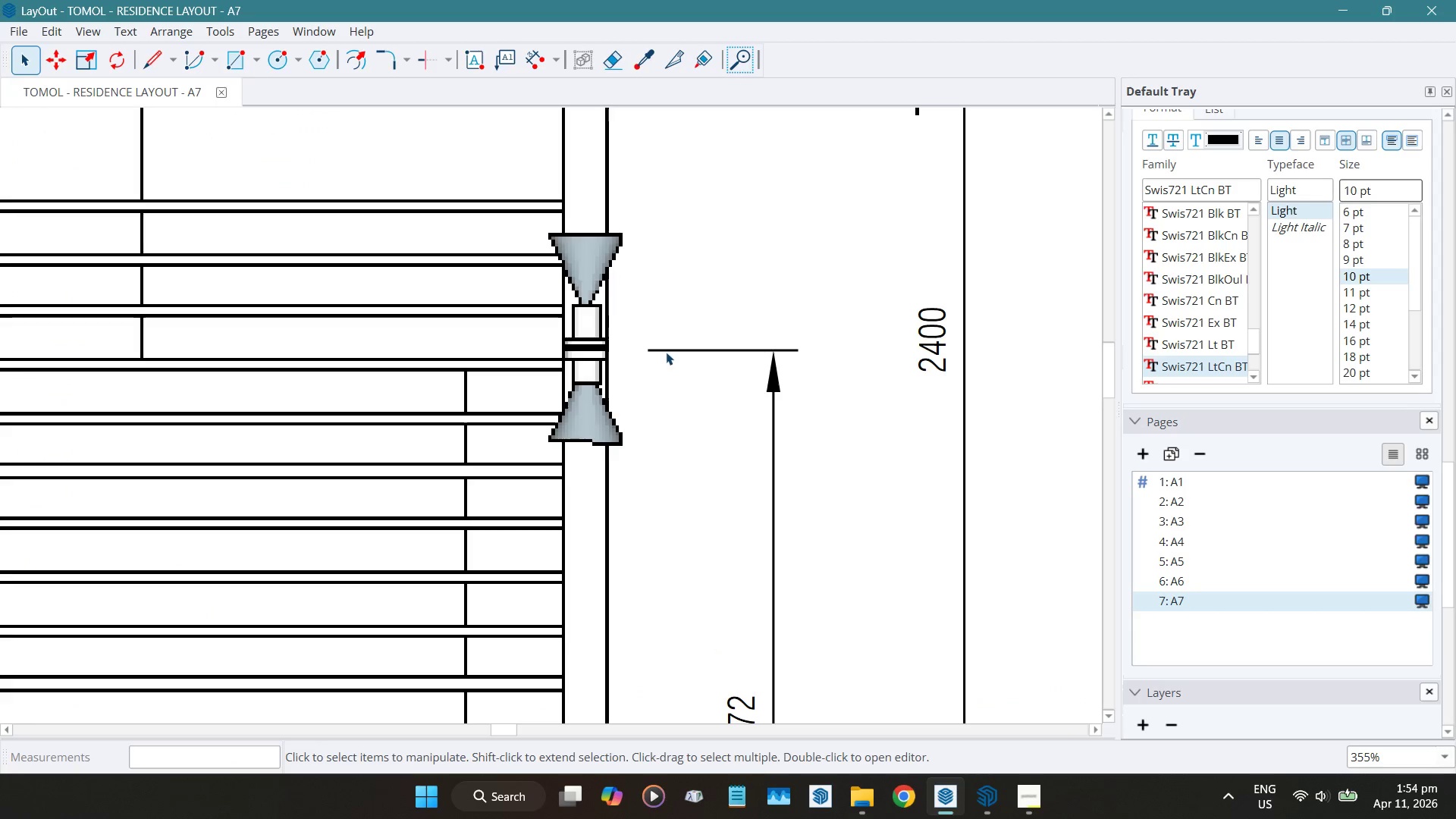 
left_click([667, 349])
 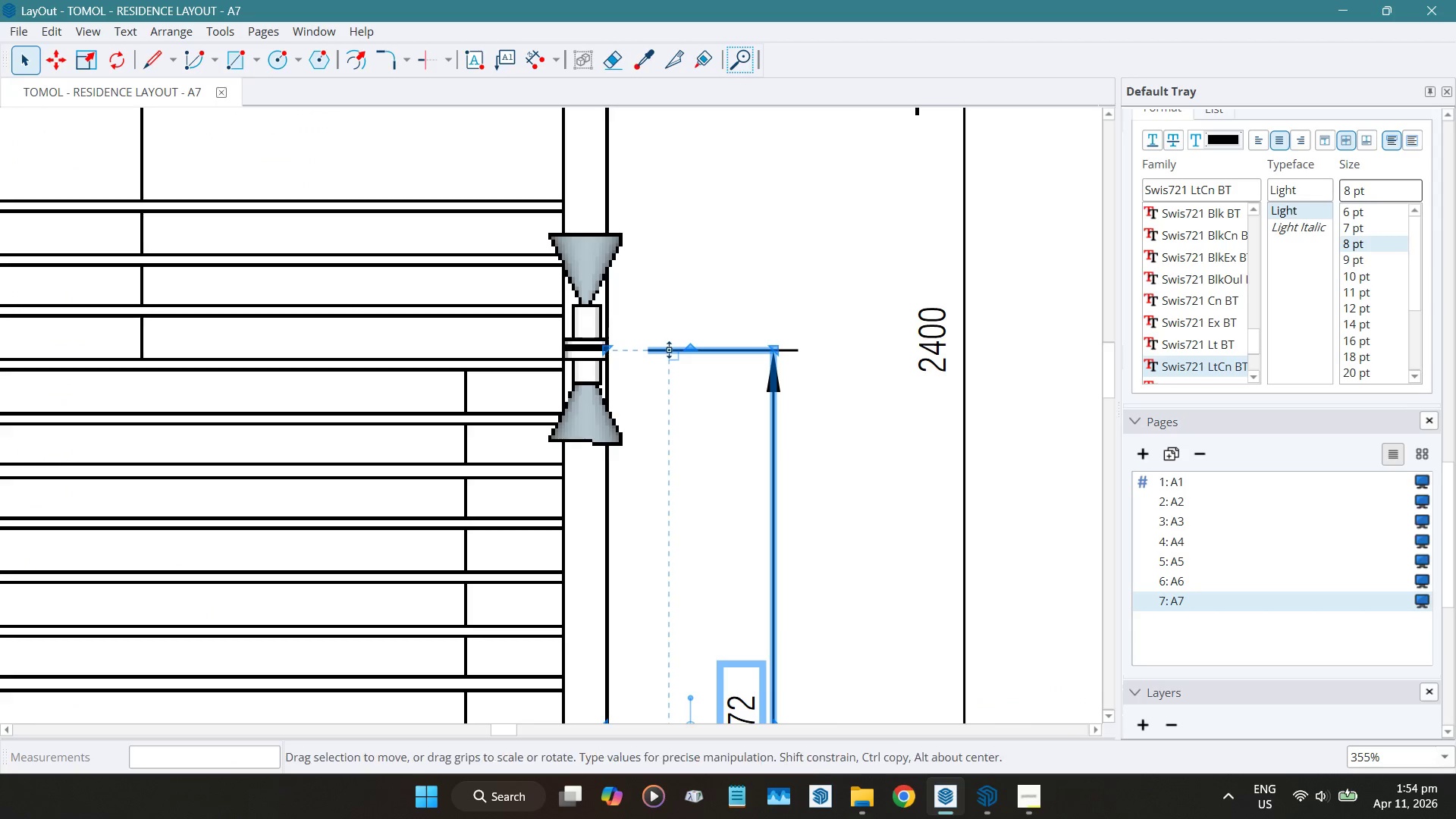 
scroll: coordinate [668, 349], scroll_direction: up, amount: 4.0
 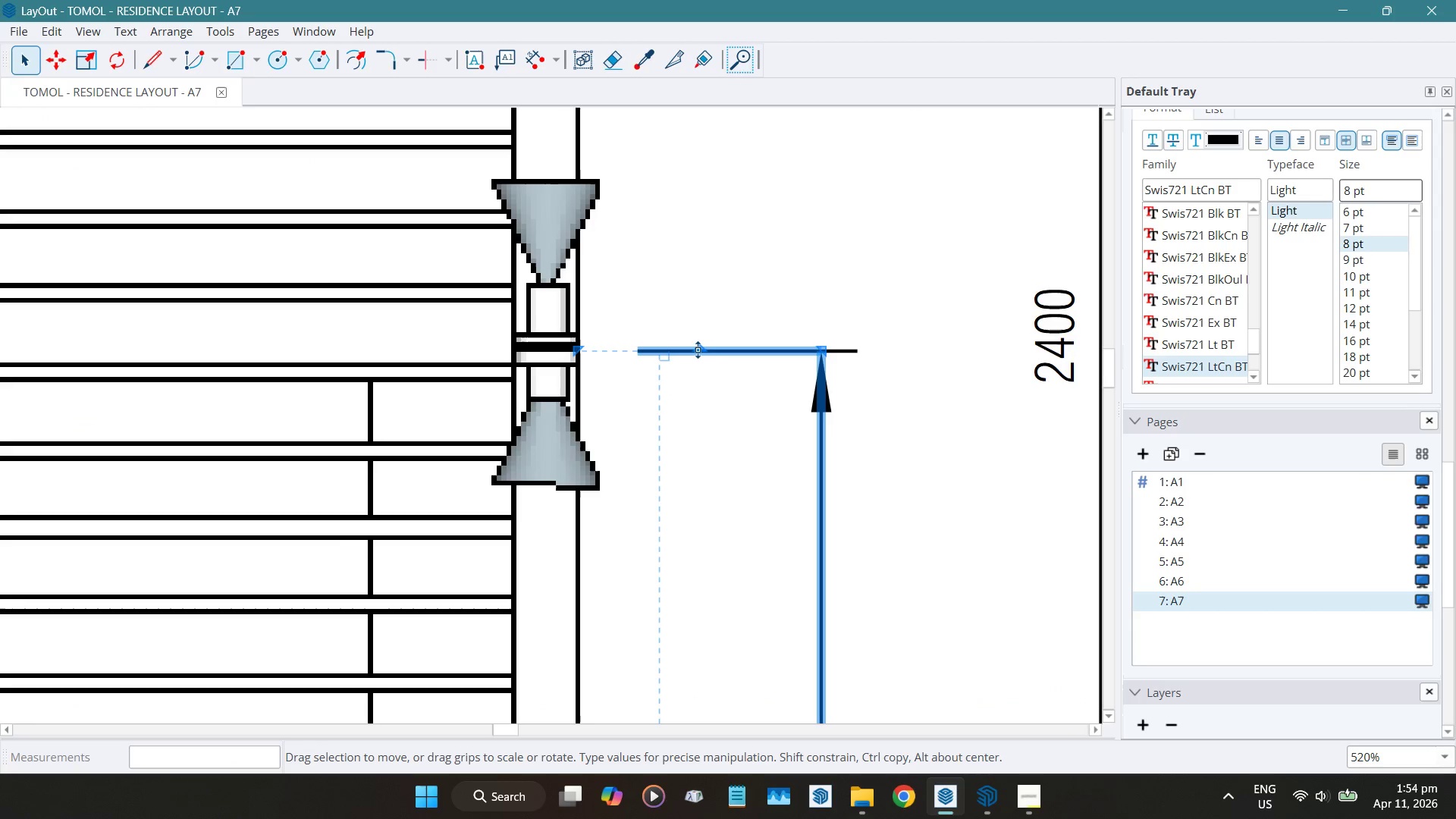 
left_click_drag(start_coordinate=[697, 349], to_coordinate=[698, 343])
 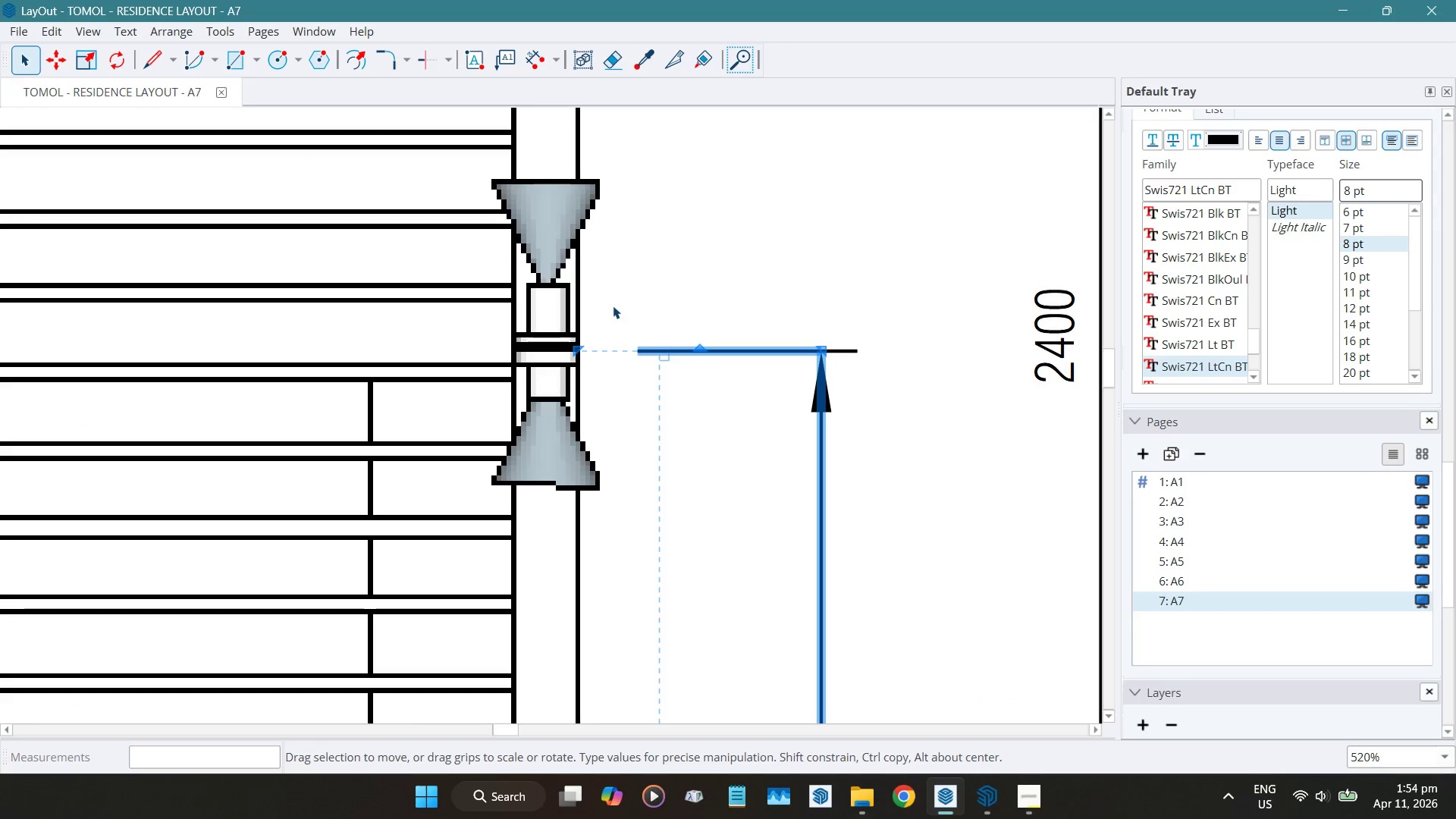 
scroll: coordinate [634, 246], scroll_direction: down, amount: 6.0
 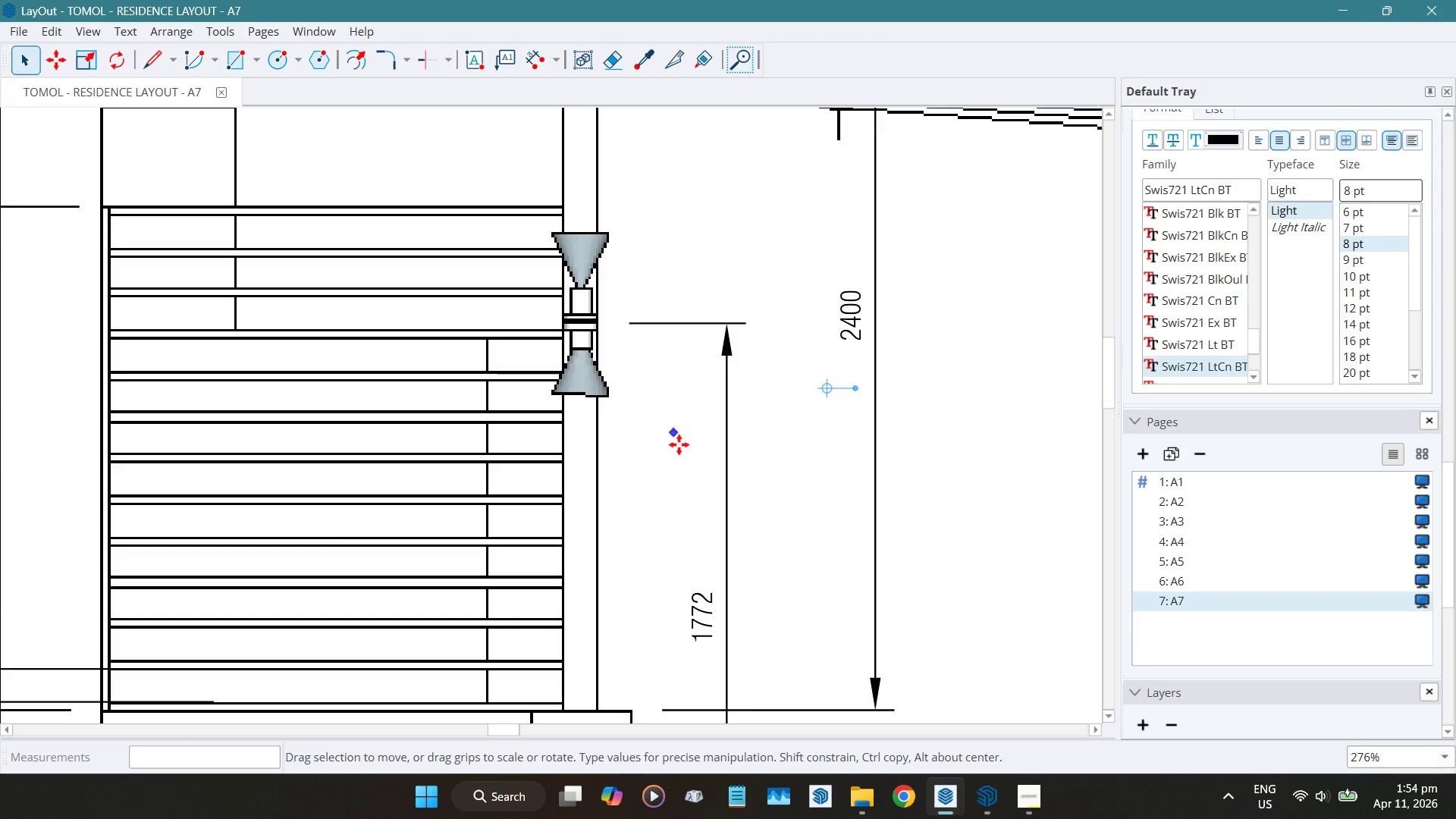 
key(Space)
 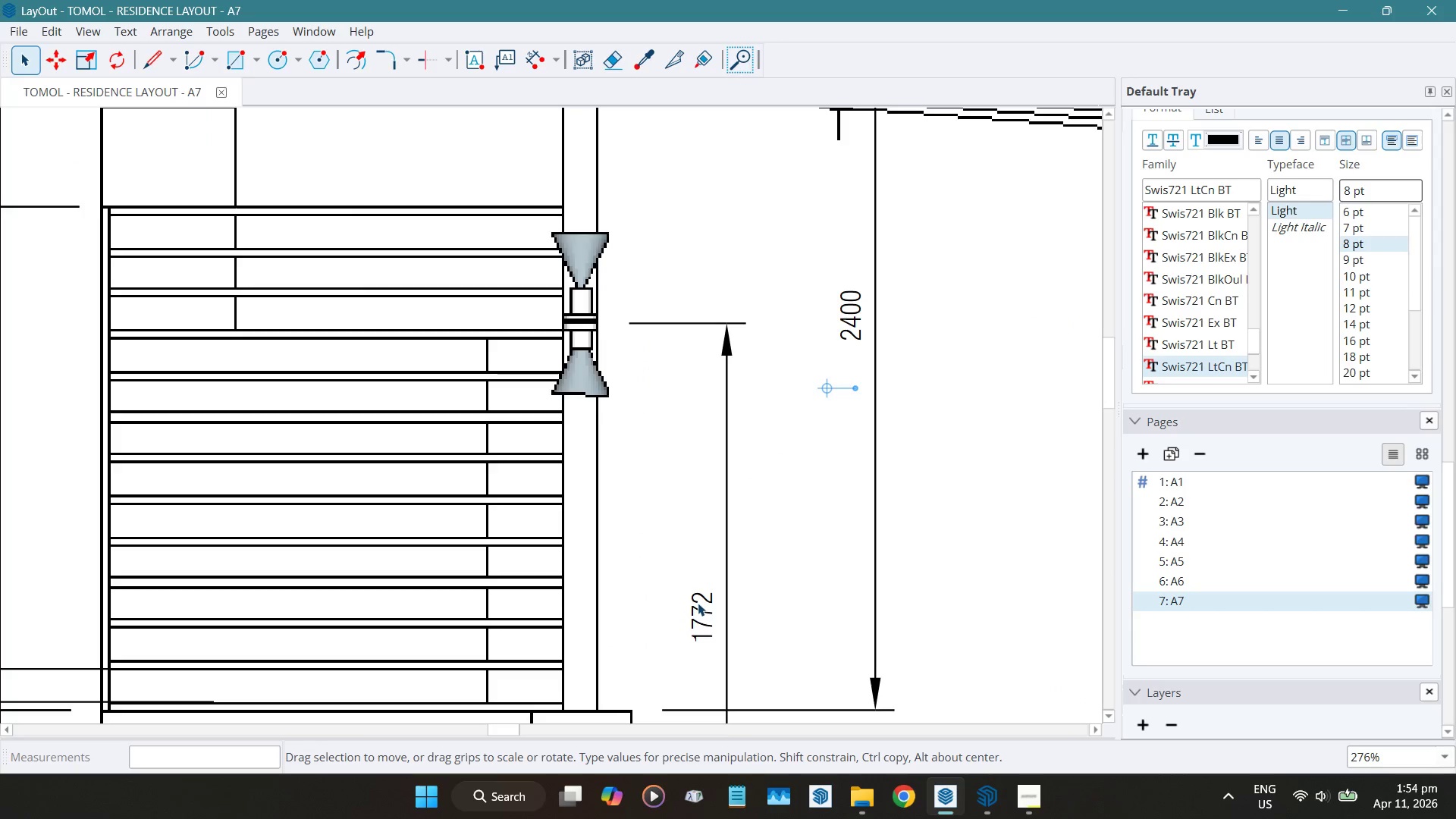 
left_click([698, 603])
 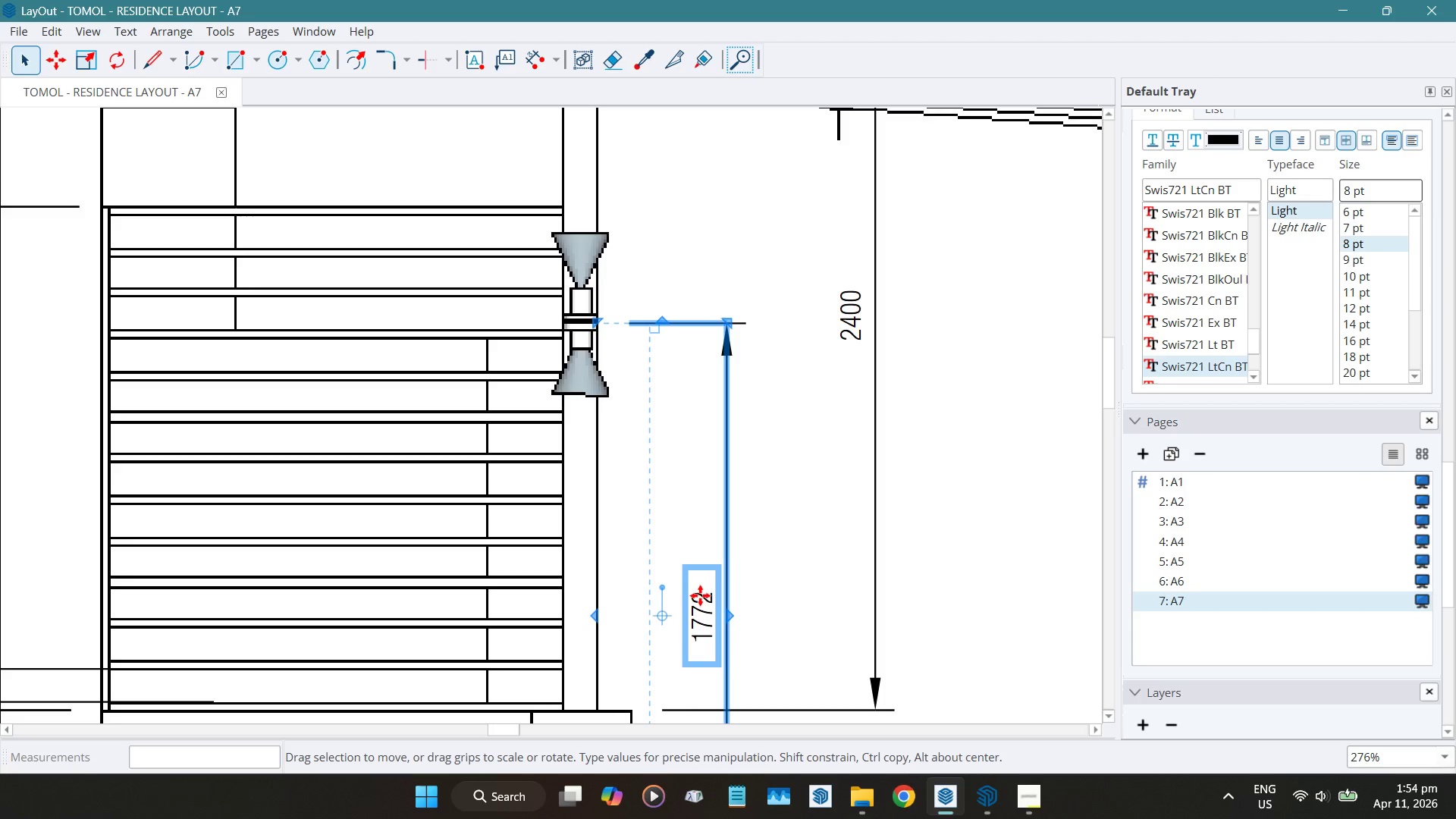 
key(Delete)
 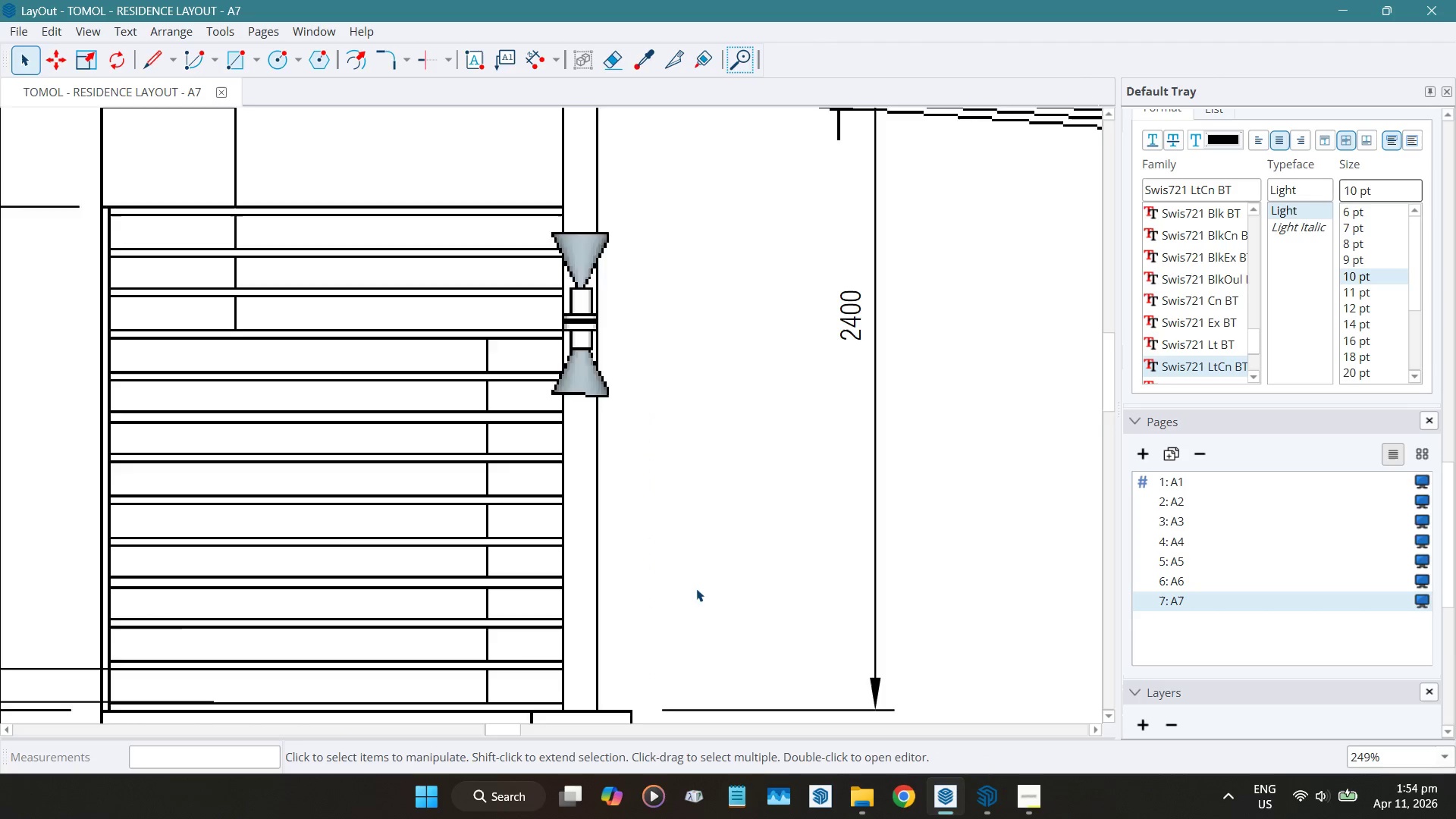 
scroll: coordinate [668, 351], scroll_direction: down, amount: 7.0
 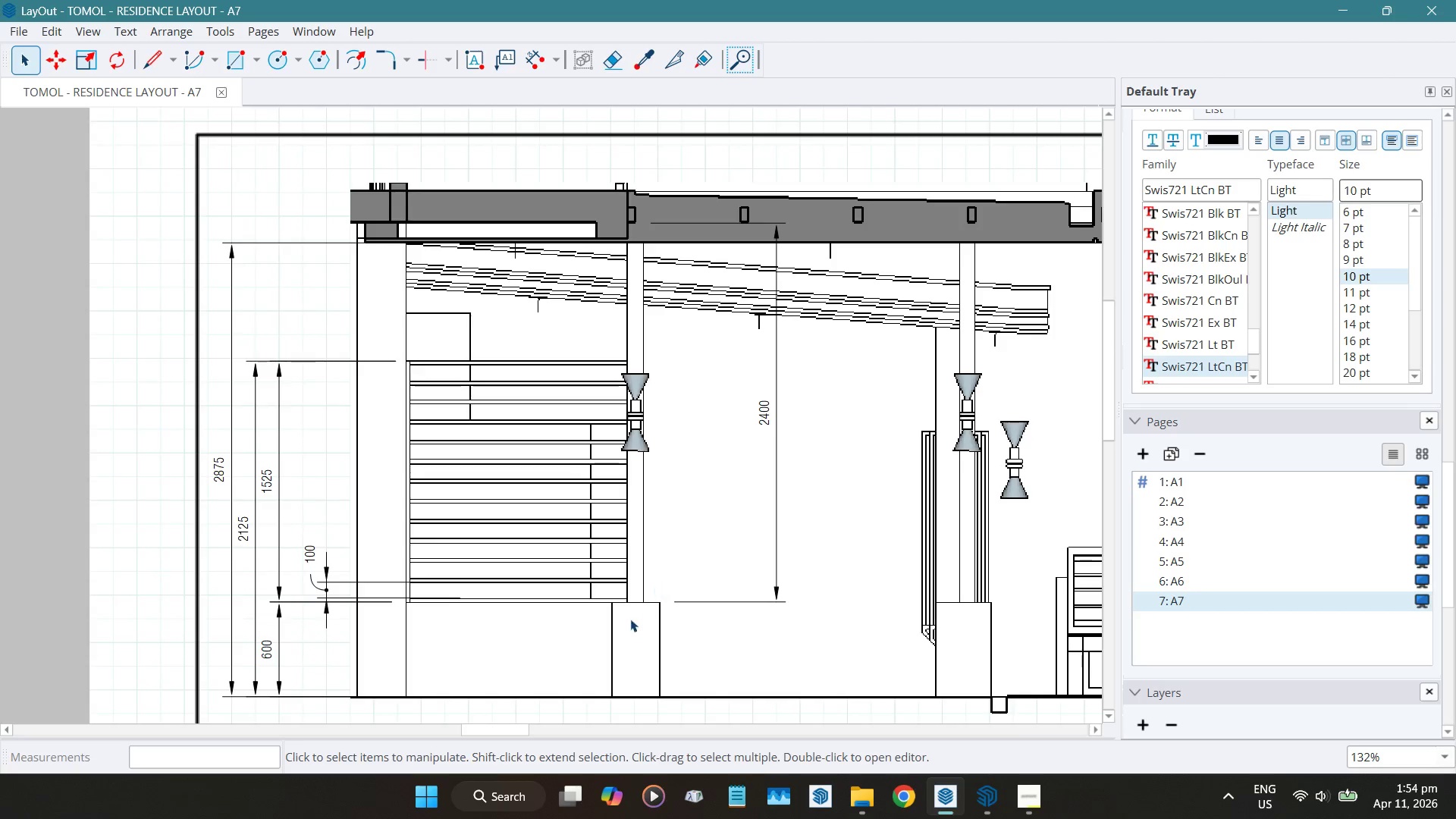 
key(D)
 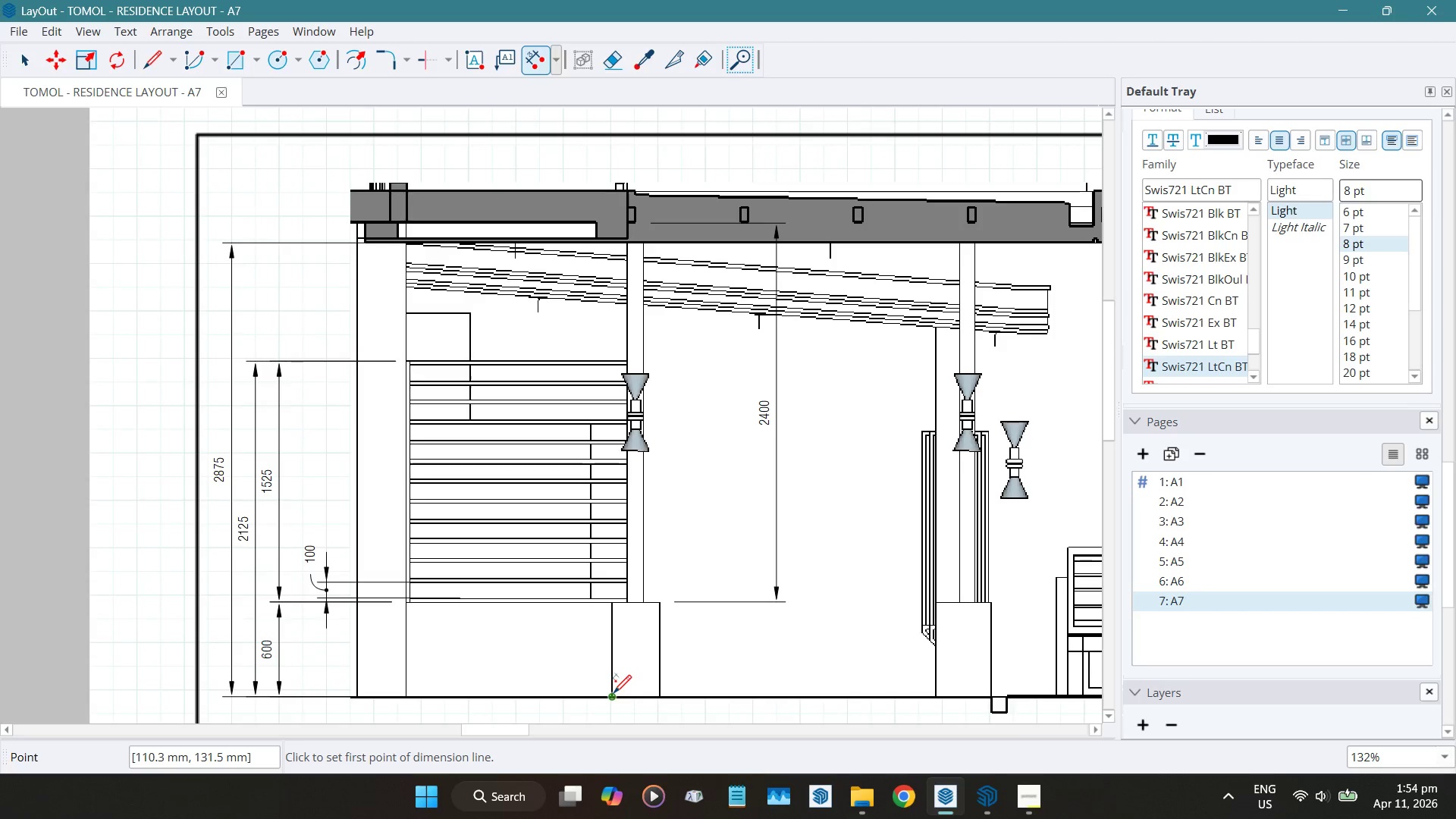 
scroll: coordinate [627, 415], scroll_direction: up, amount: 26.0
 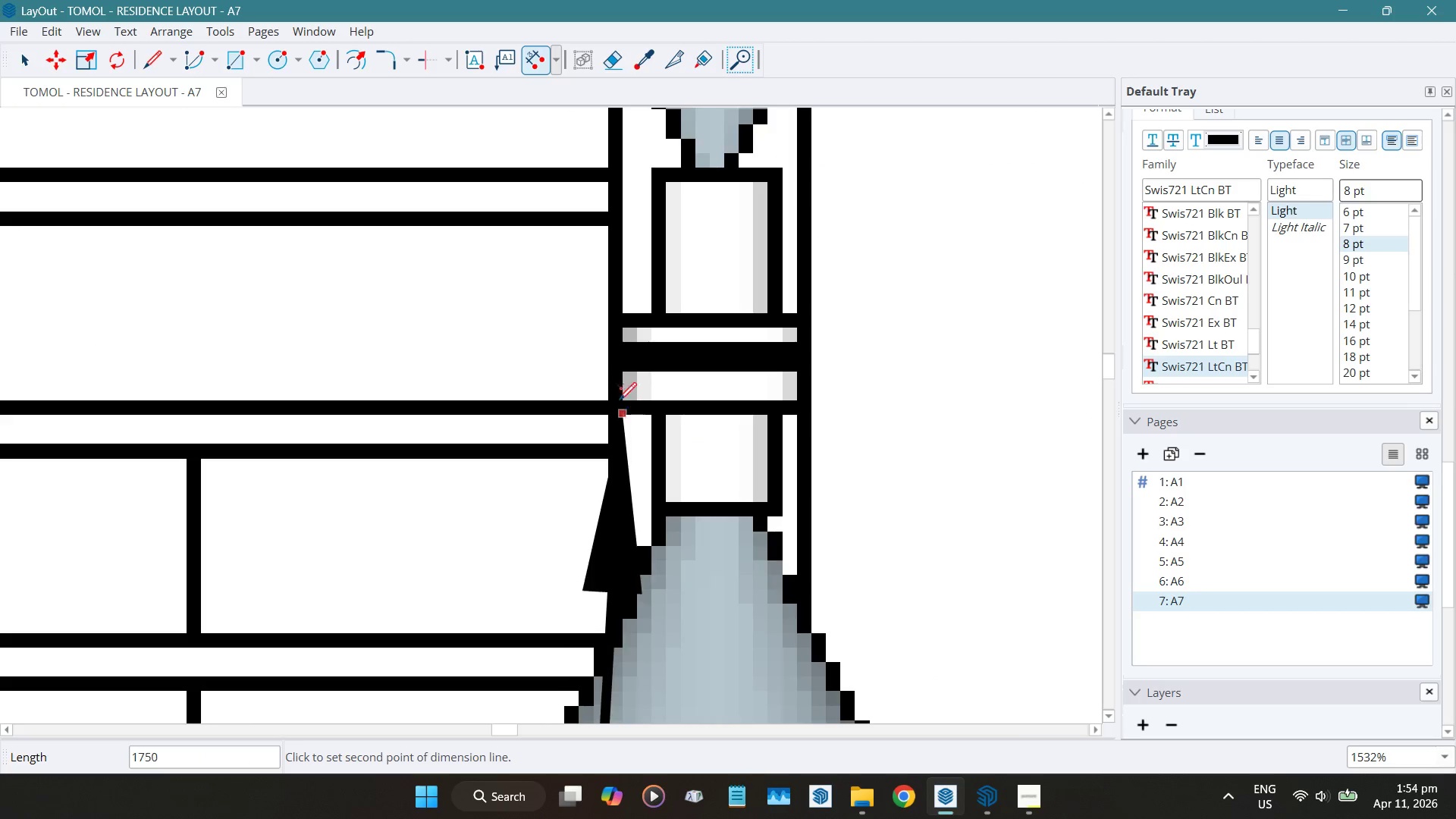 
mouse_move([618, 356])
 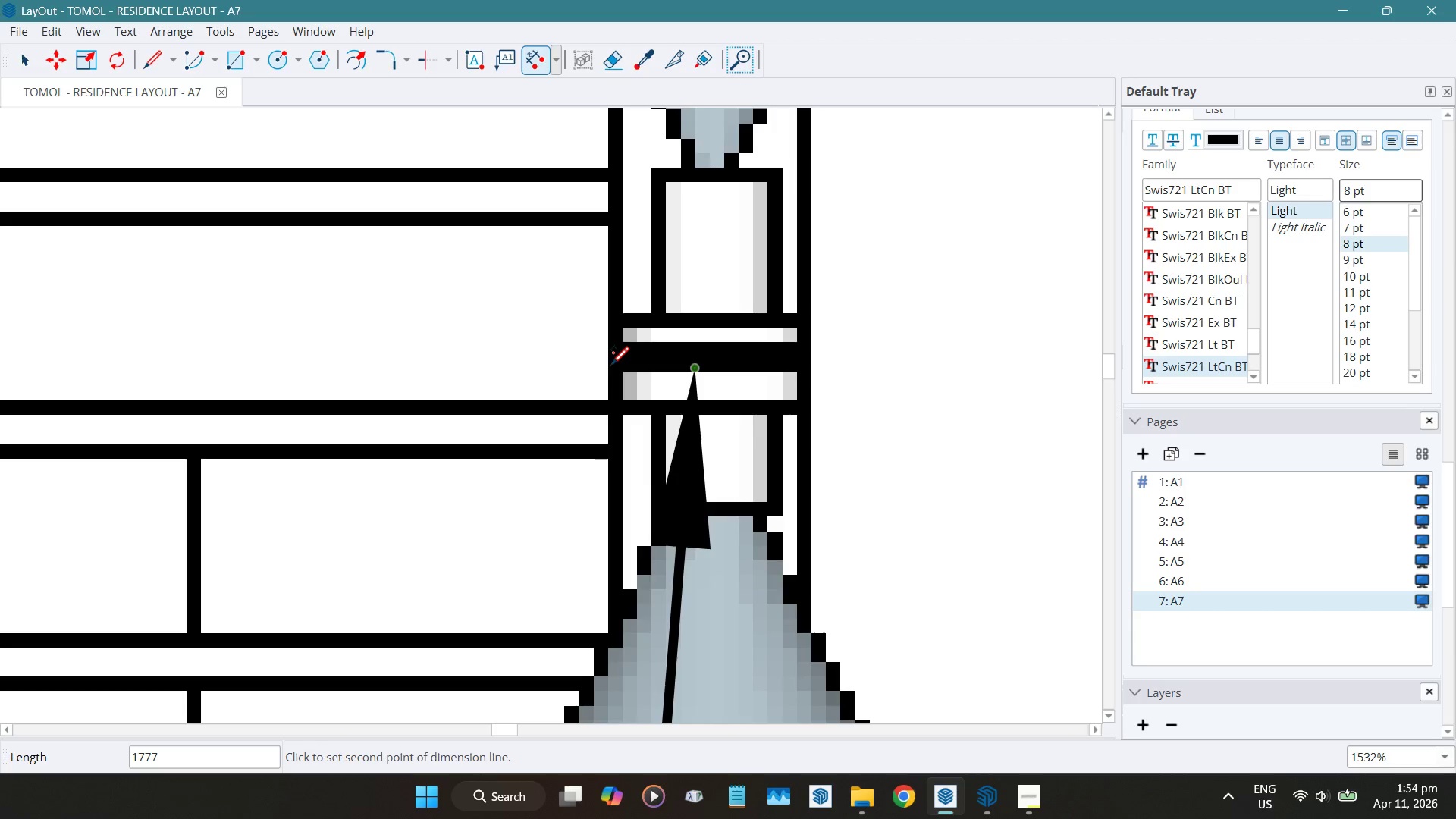 
left_click([618, 364])
 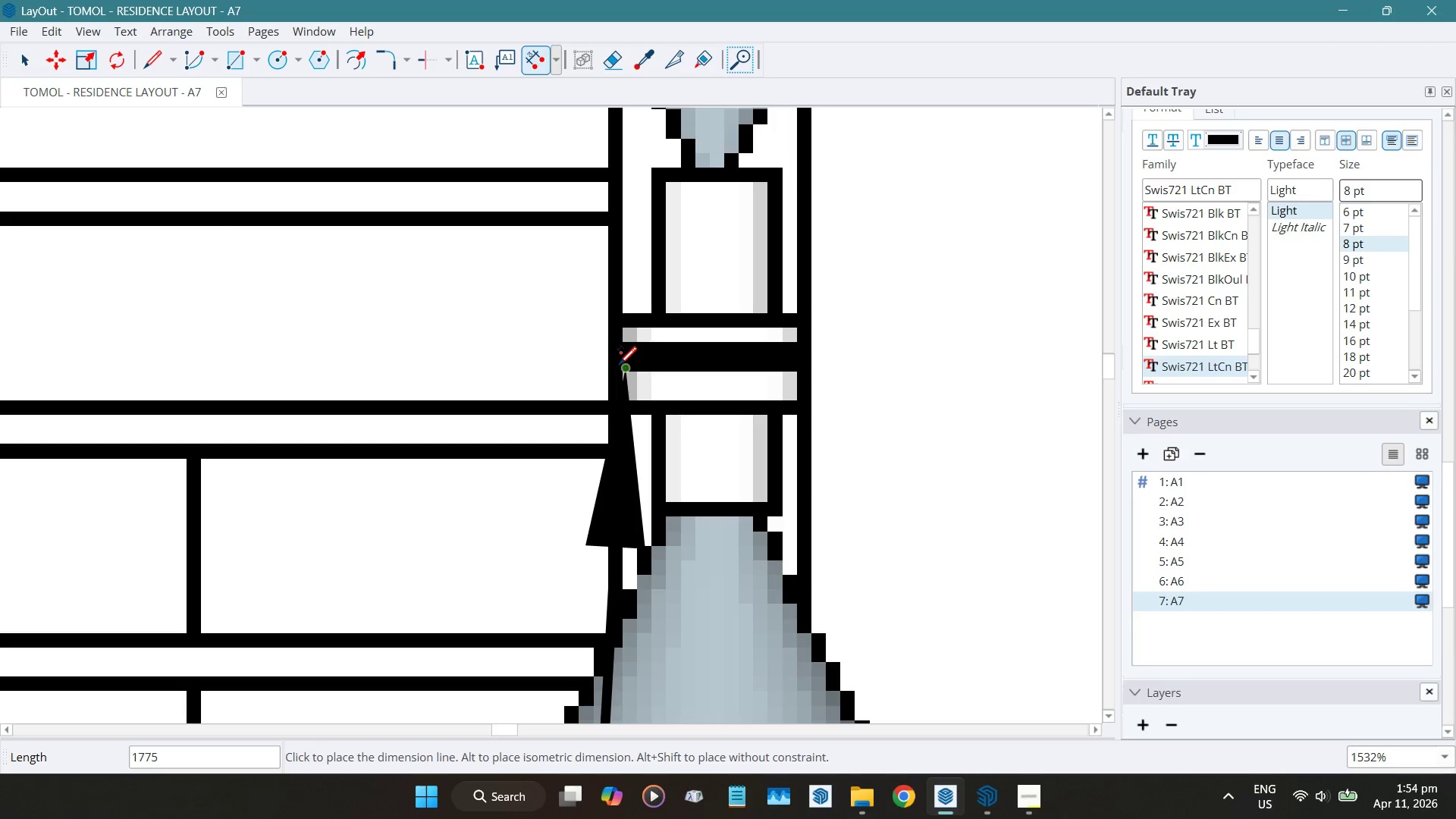 
scroll: coordinate [690, 362], scroll_direction: down, amount: 18.0
 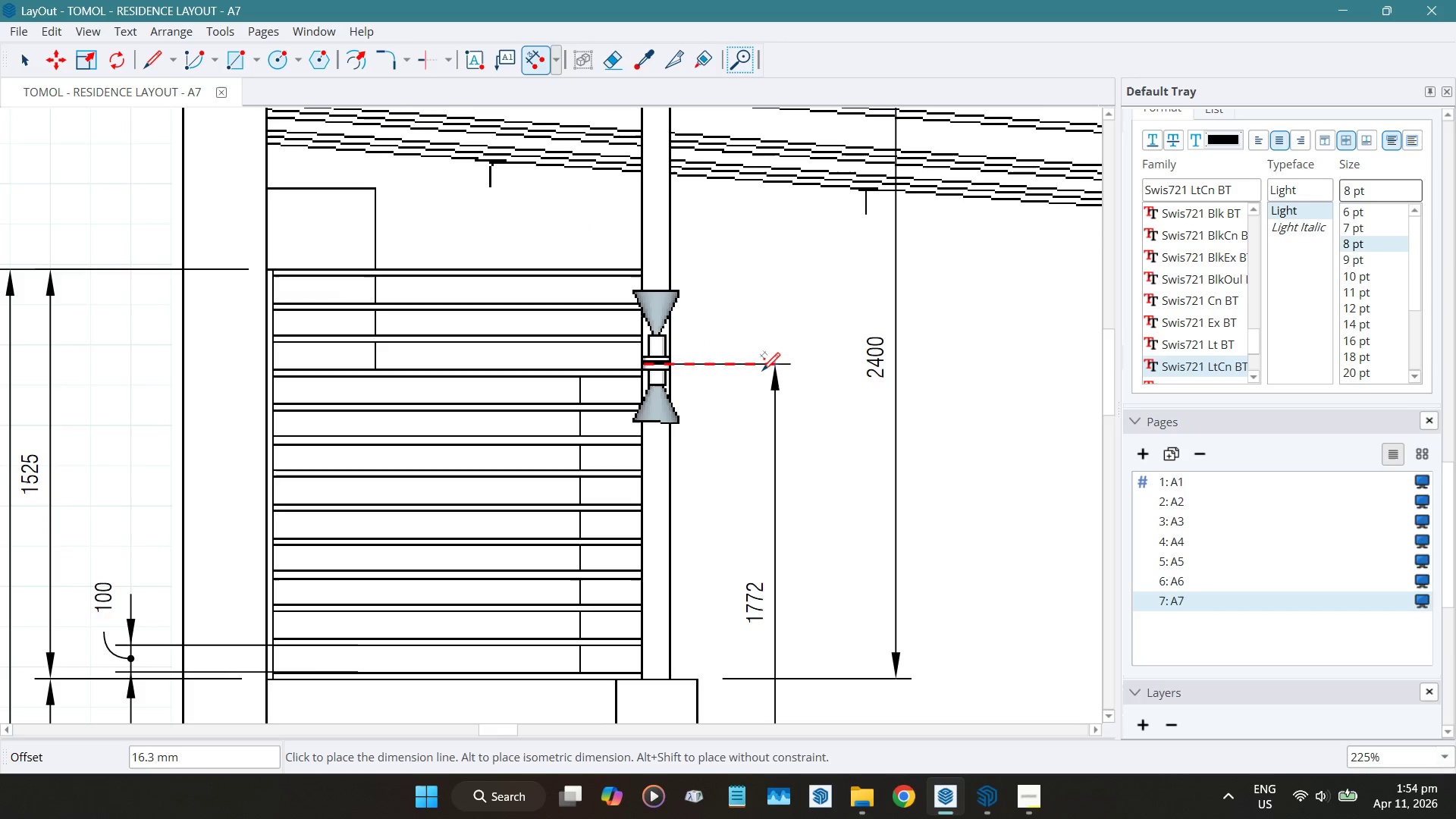 
left_click([761, 370])
 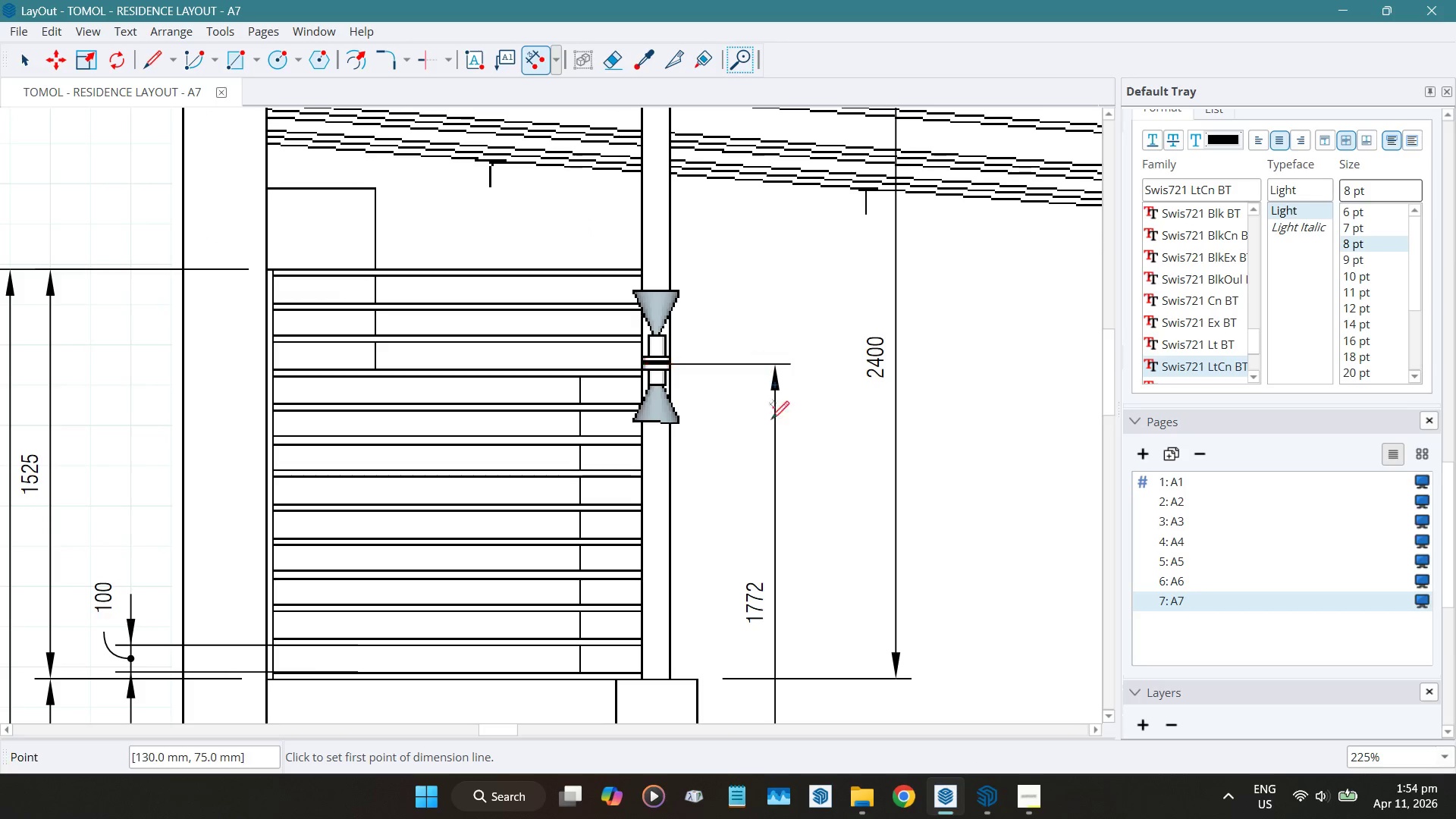 
key(Space)
 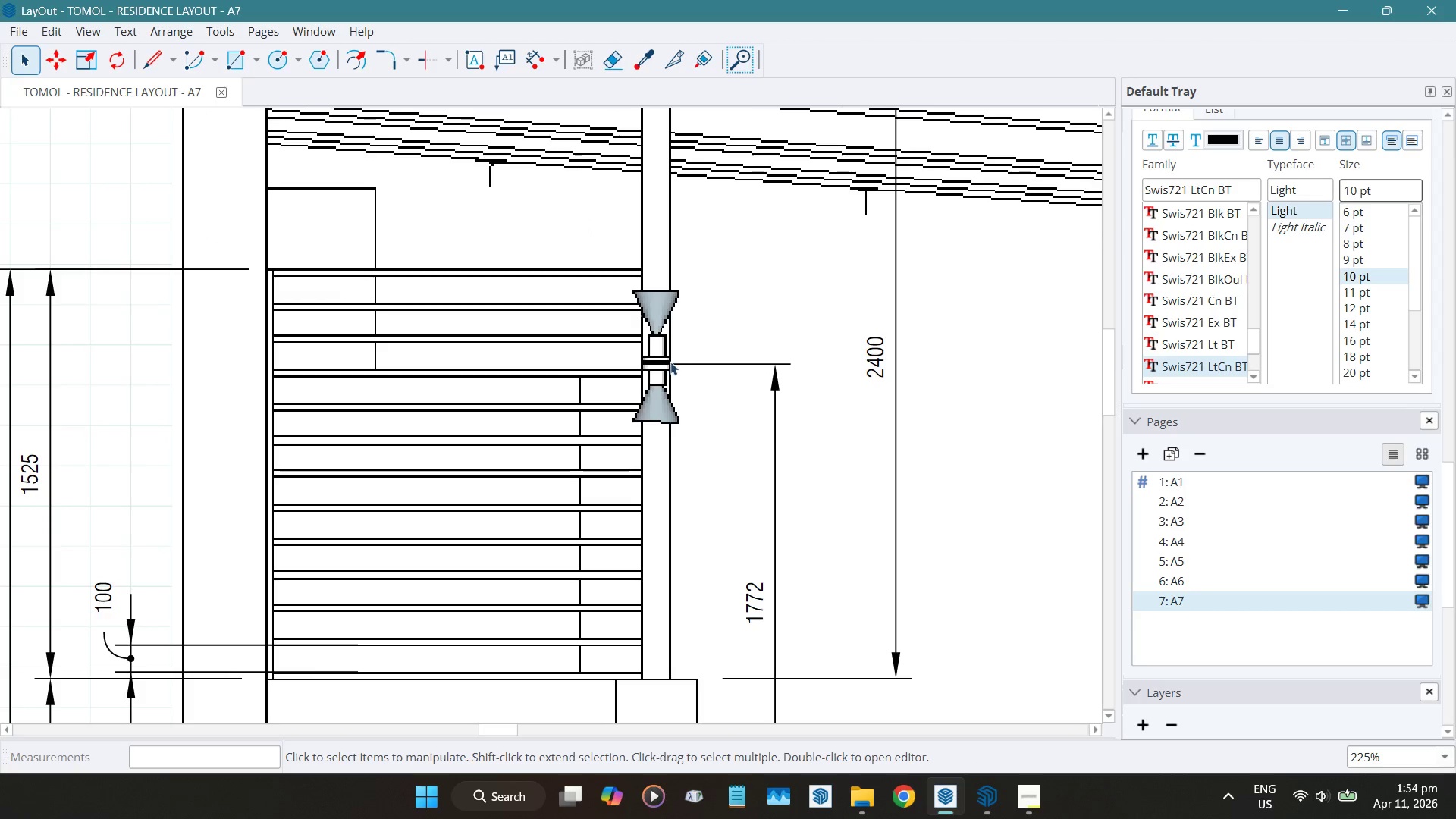 
scroll: coordinate [626, 330], scroll_direction: down, amount: 4.0
 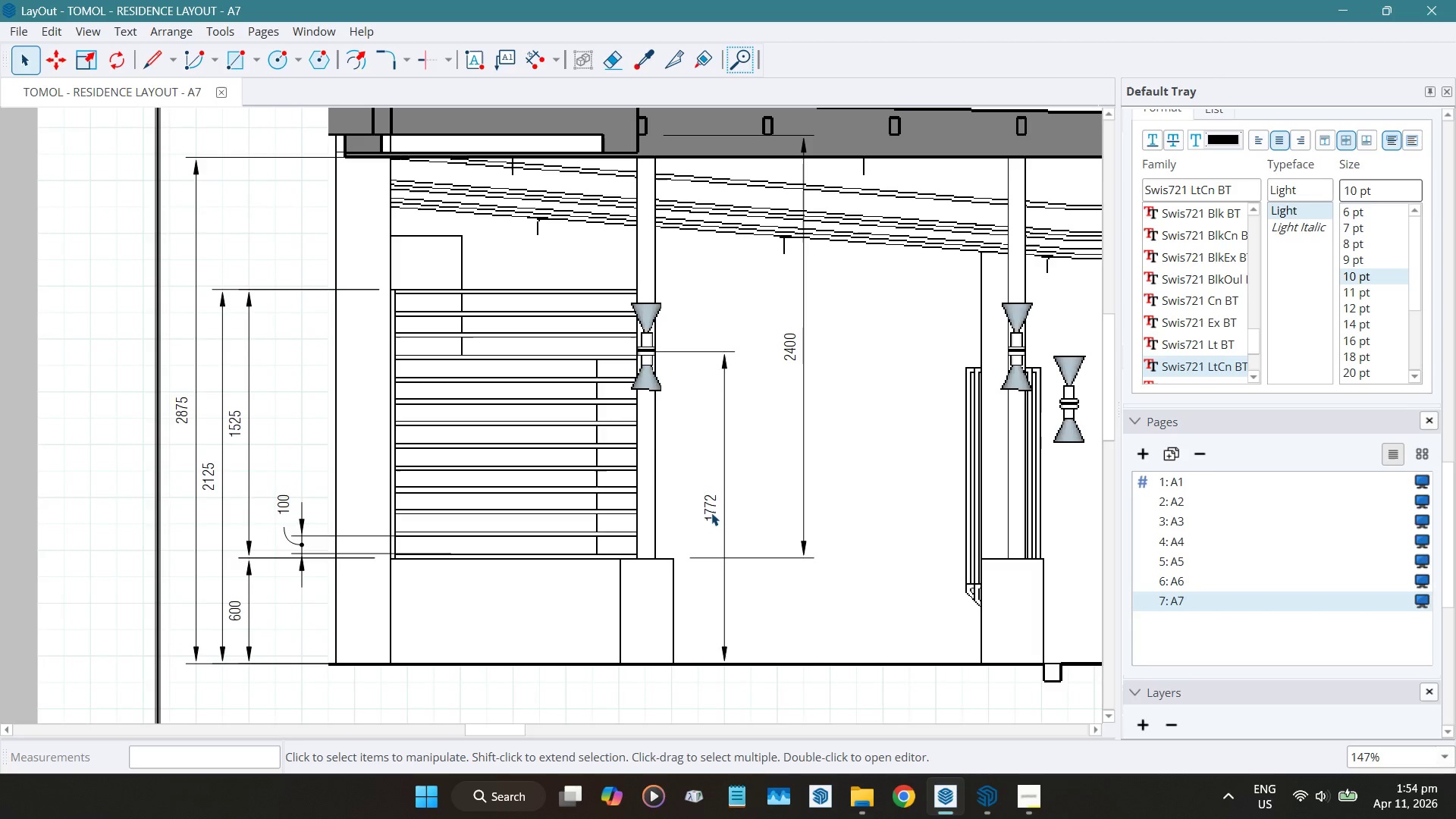 
double_click([711, 513])
 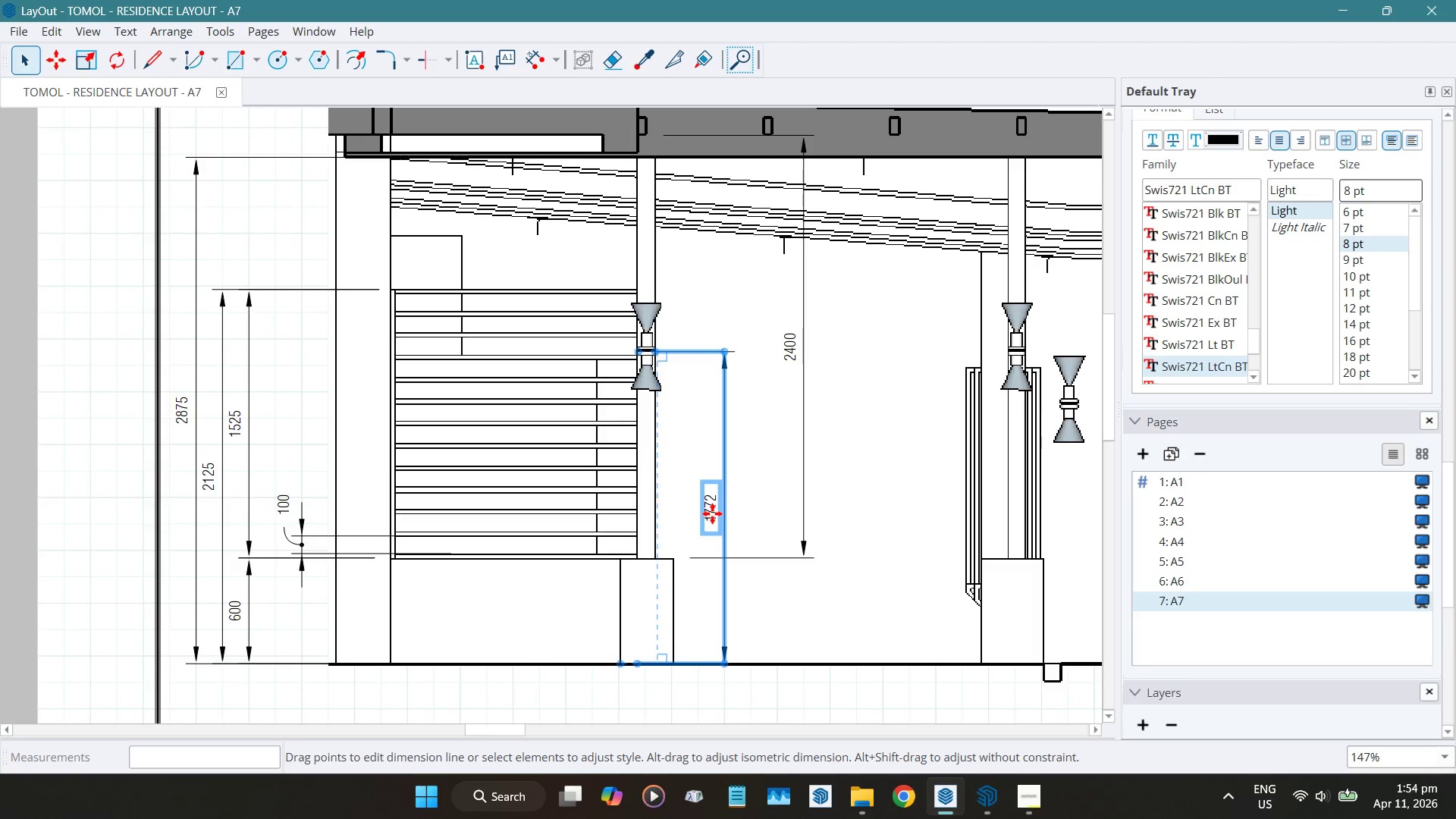 
double_click([711, 513])
 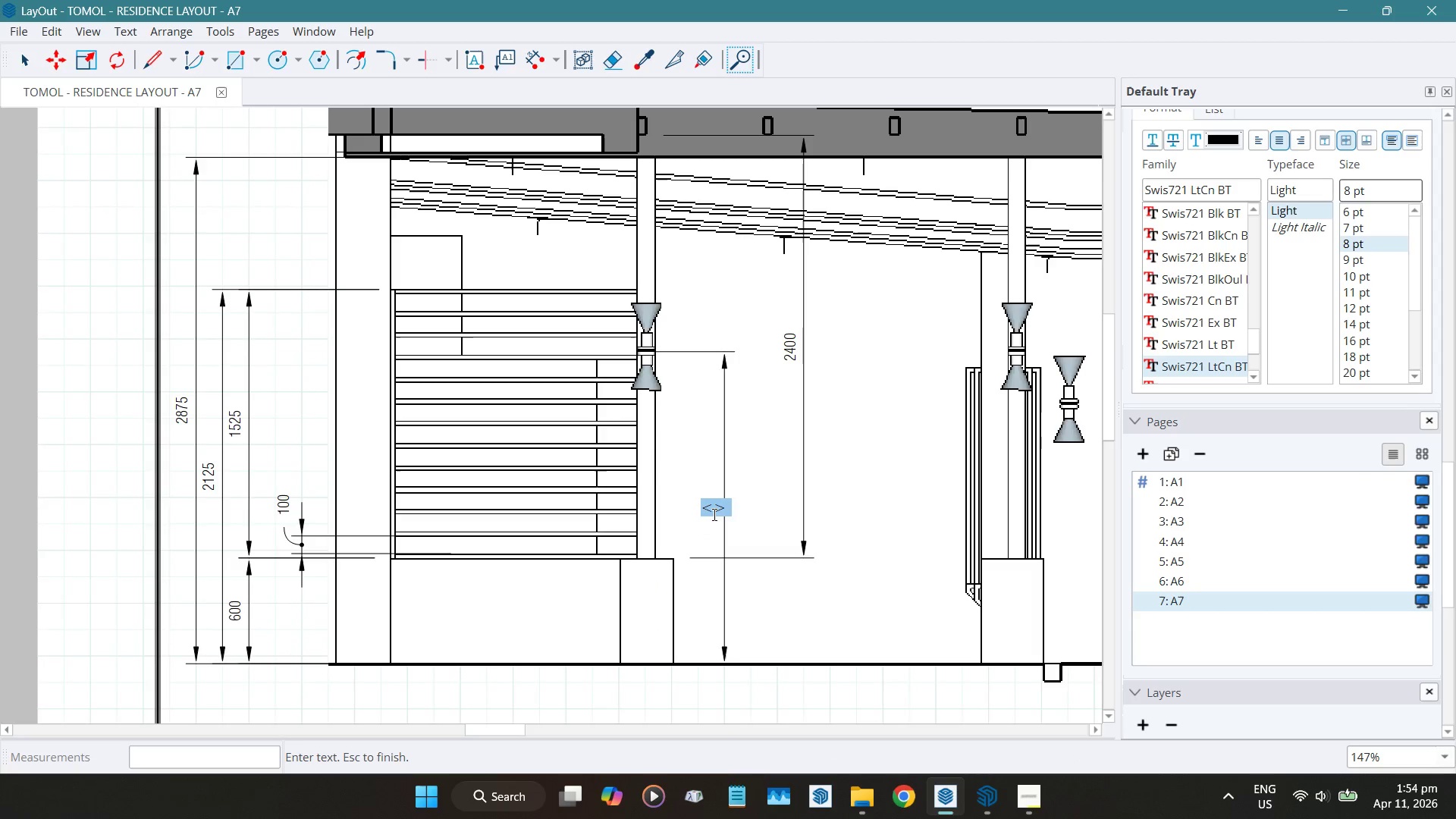 
key(Numpad1)
 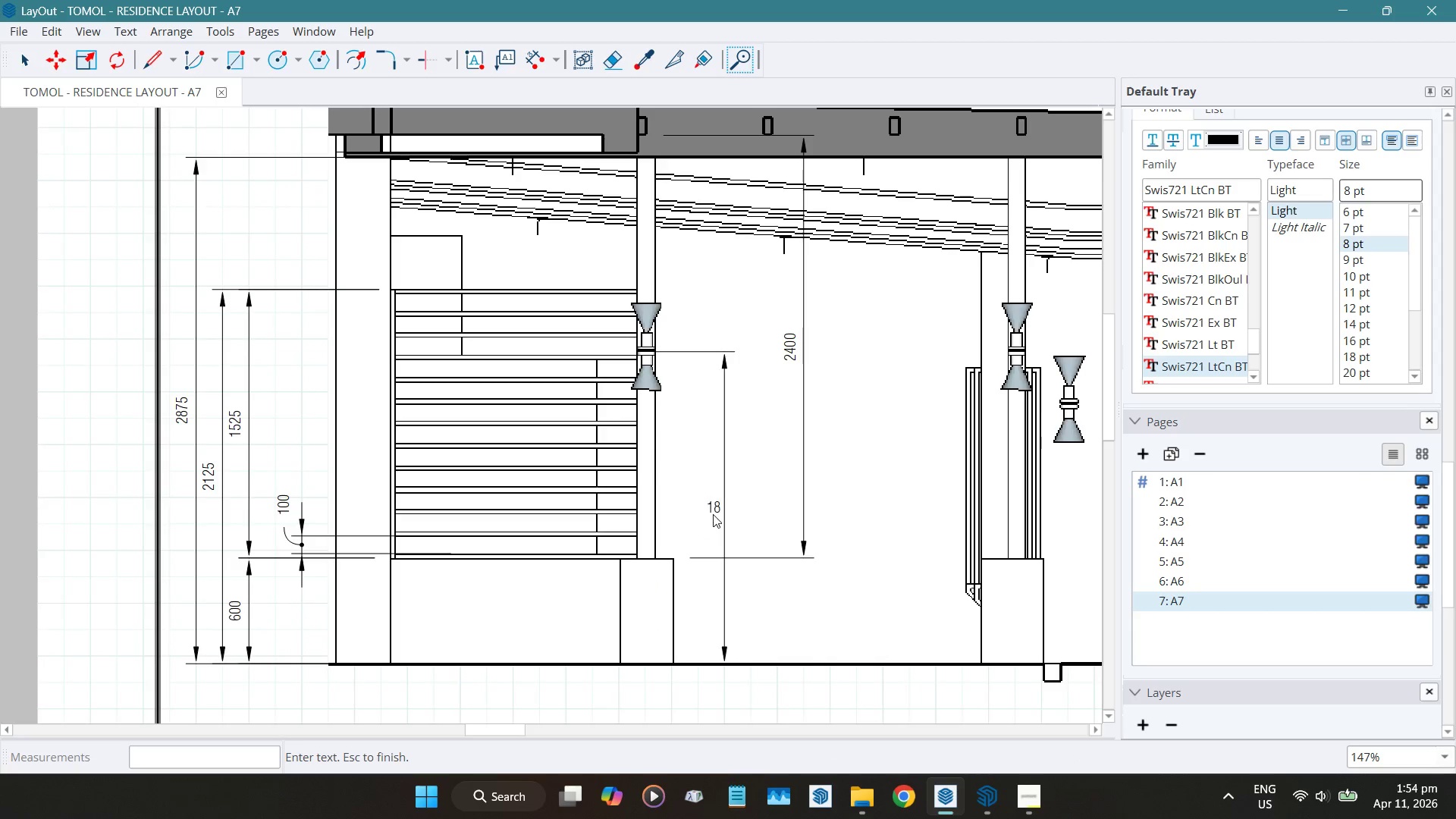 
key(Numpad8)
 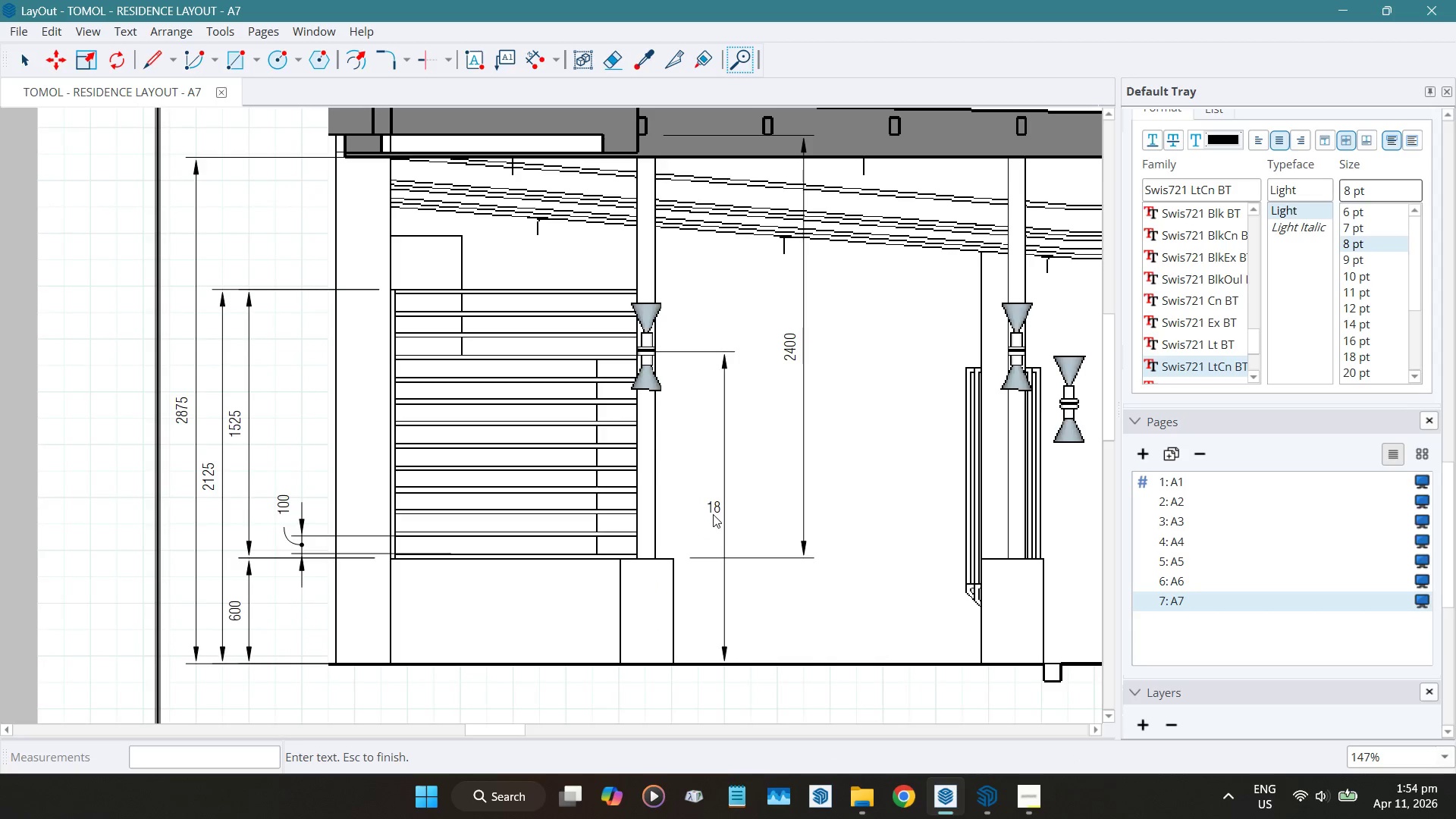 
key(Numpad0)
 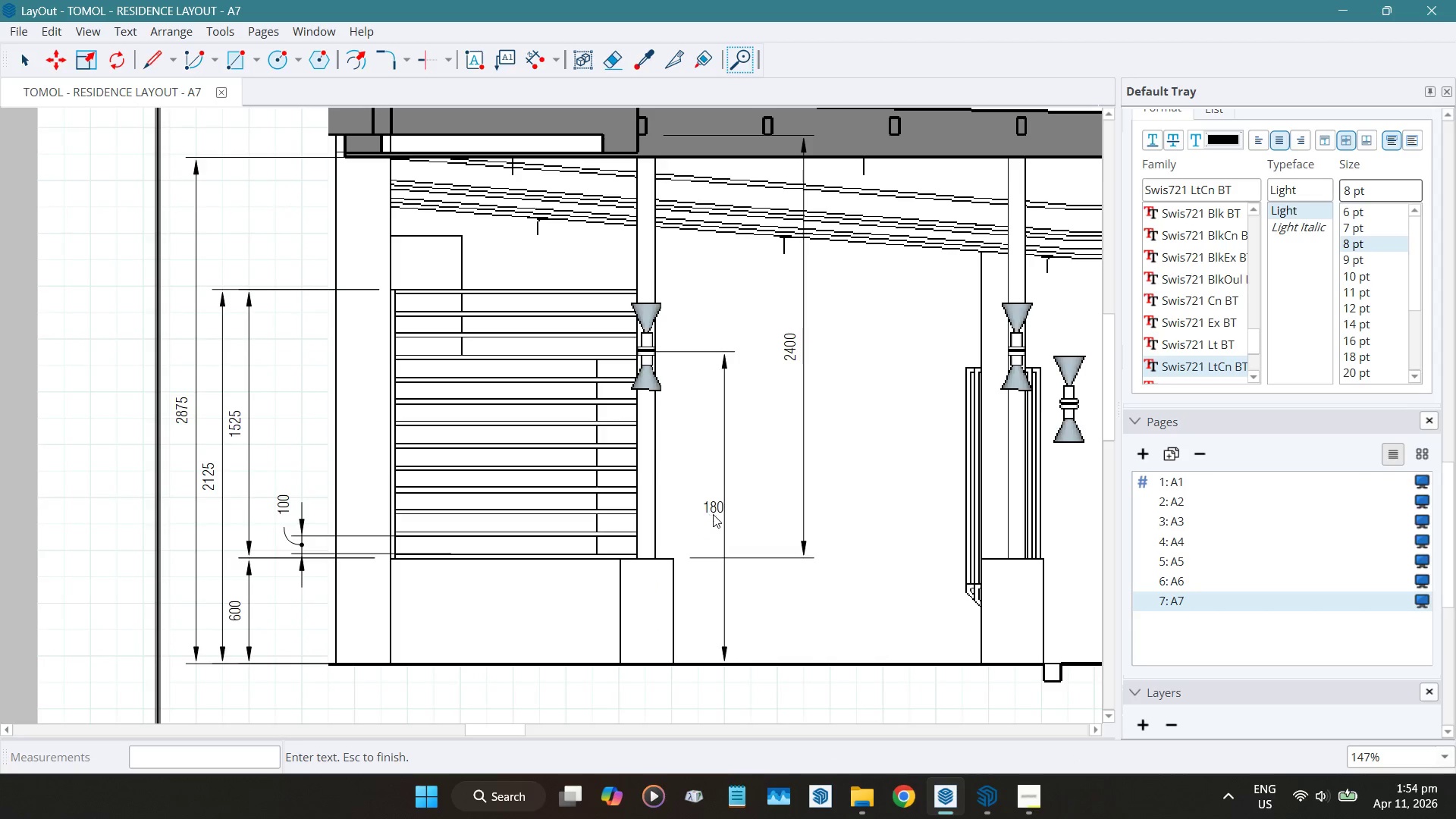 
key(Numpad0)
 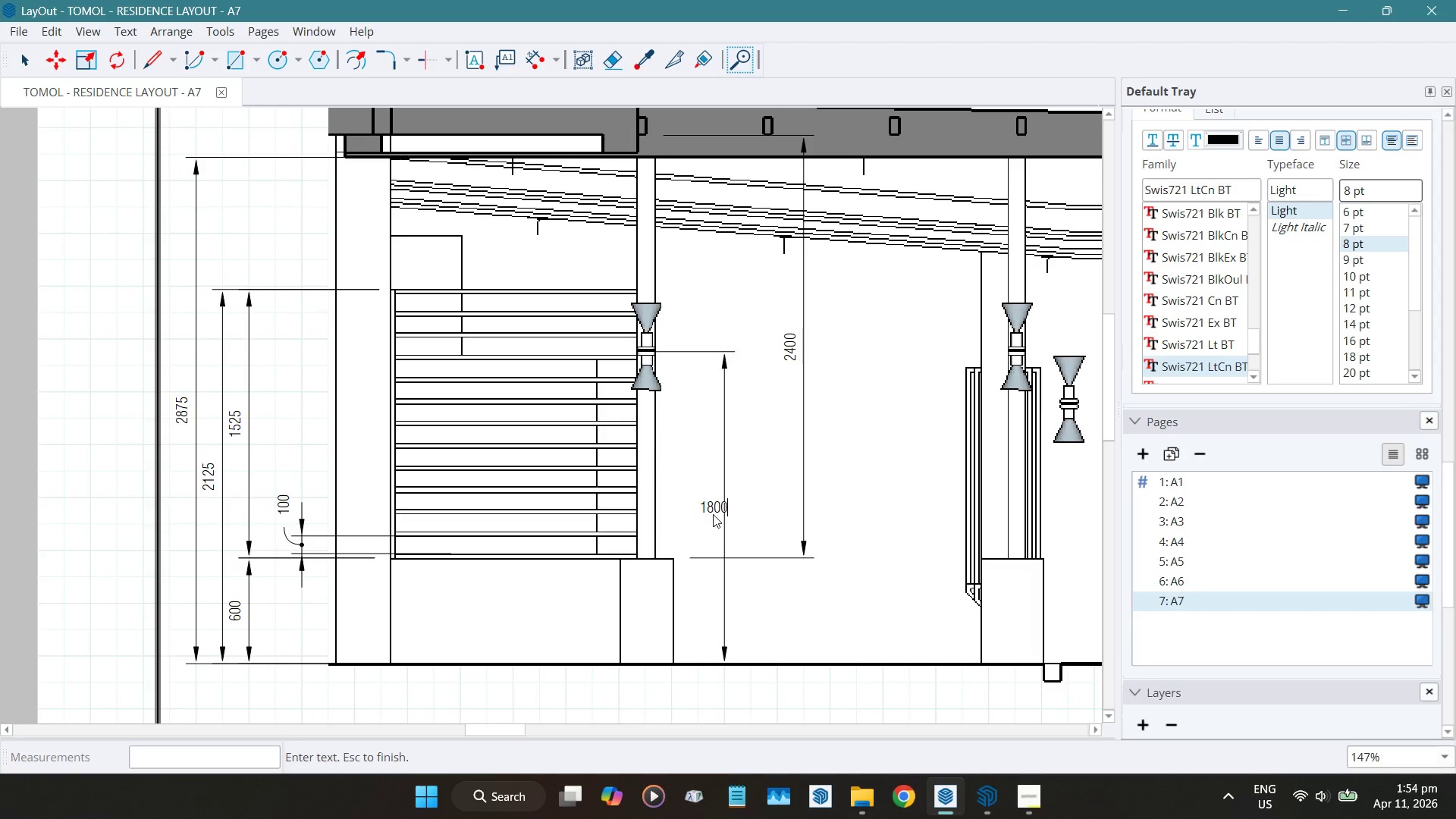 
left_click([713, 514])
 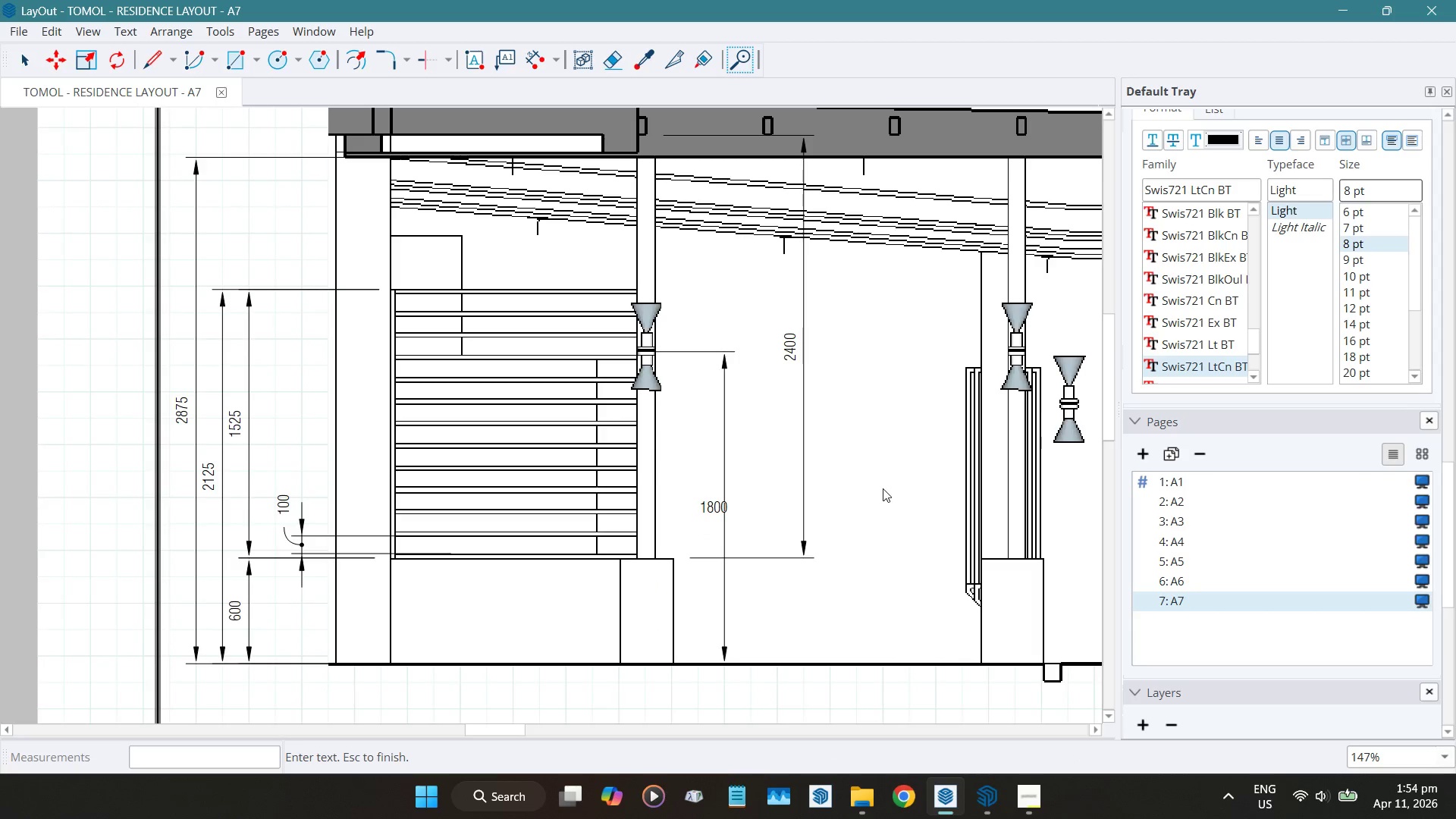 
left_click([883, 488])
 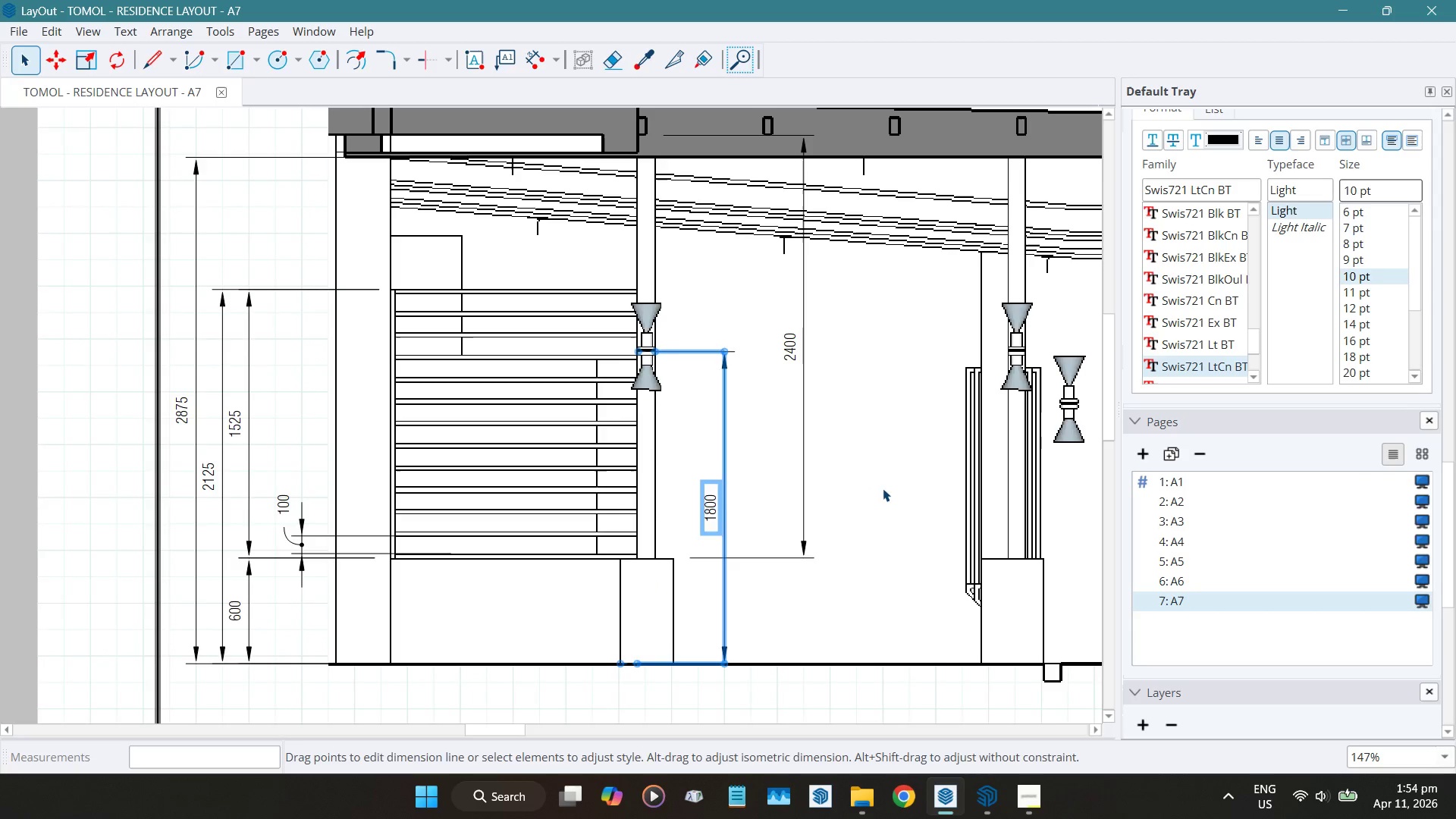 
key(Space)
 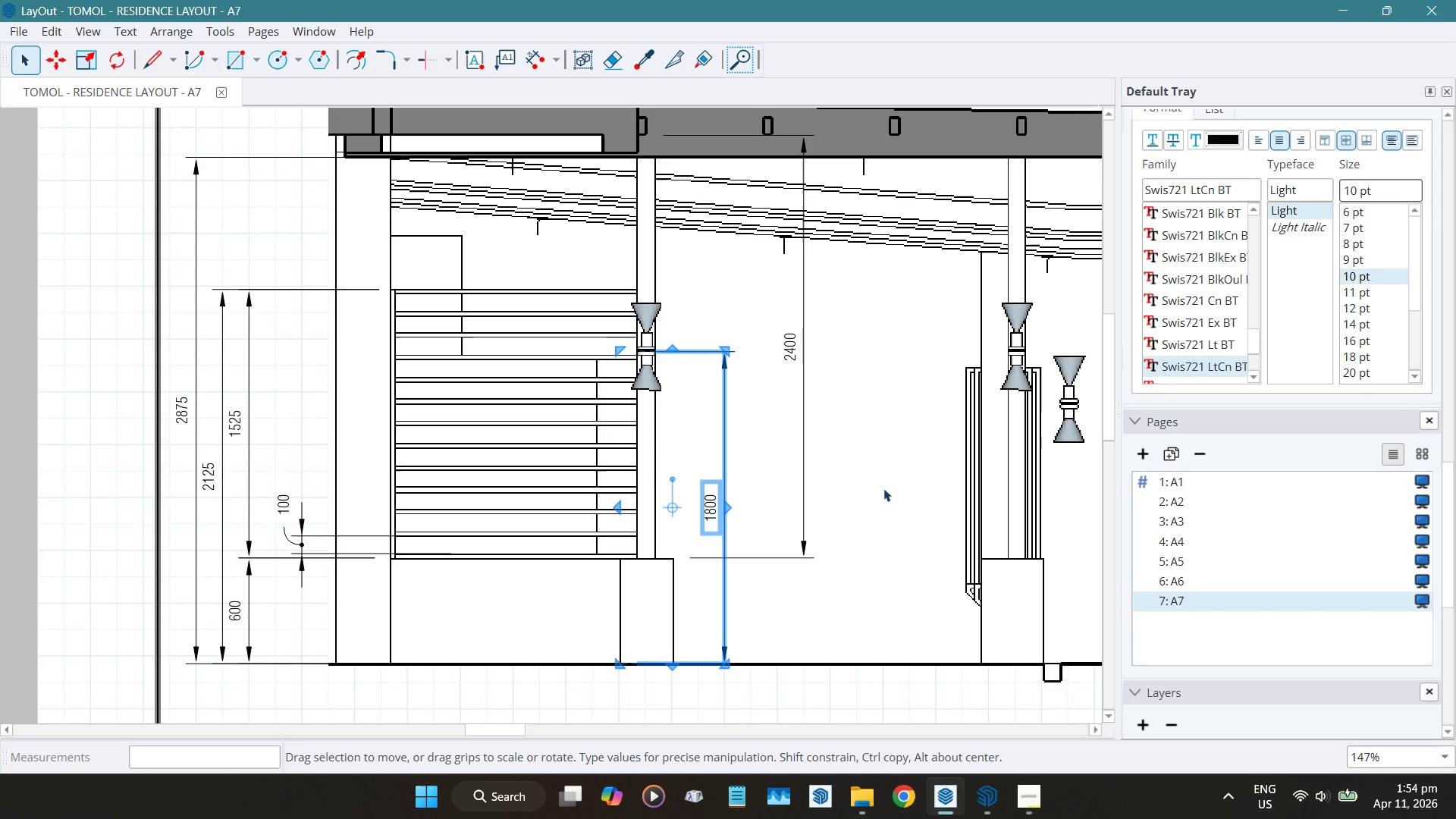 
left_click([883, 488])
 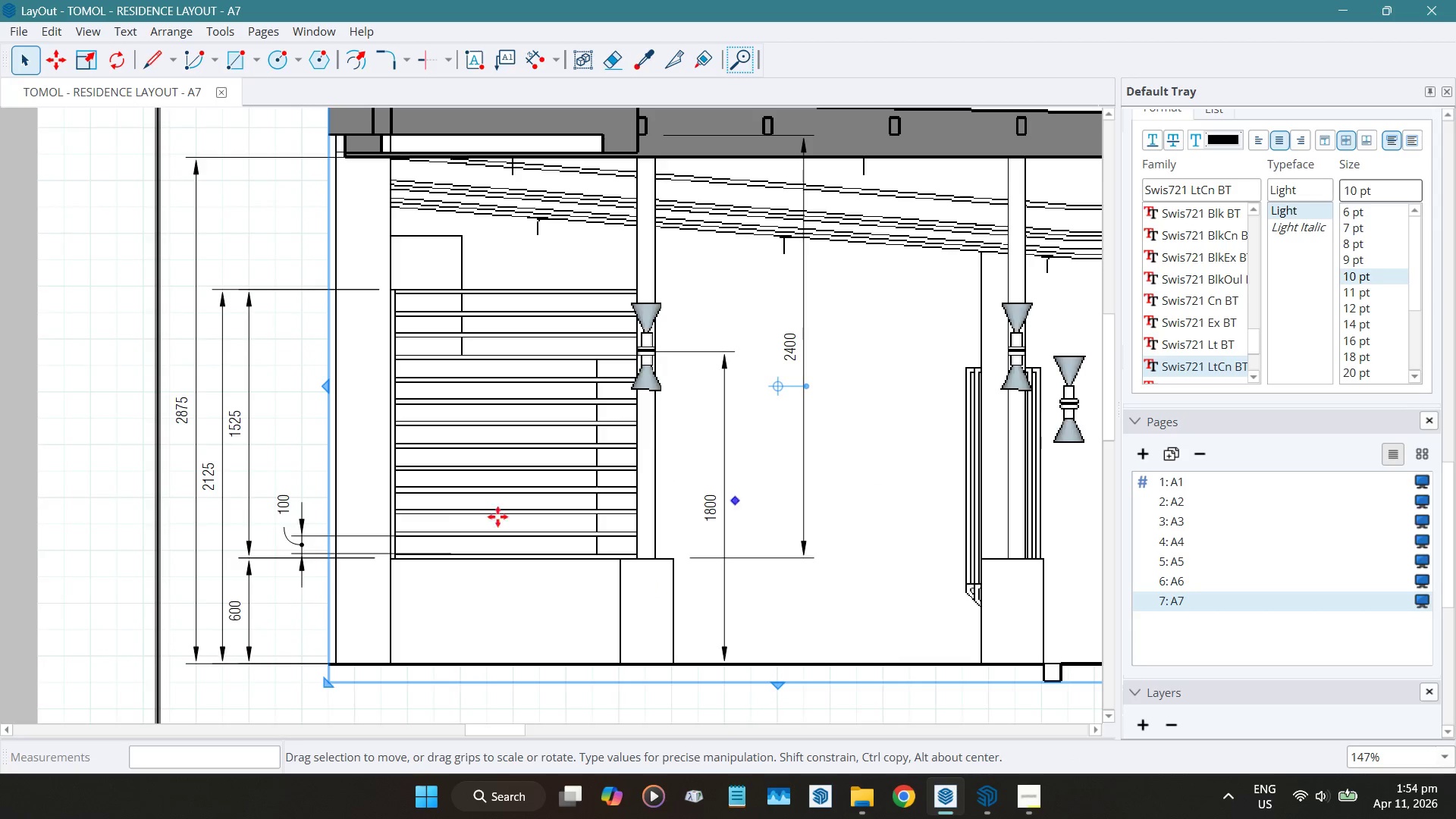 
scroll: coordinate [457, 519], scroll_direction: down, amount: 4.0
 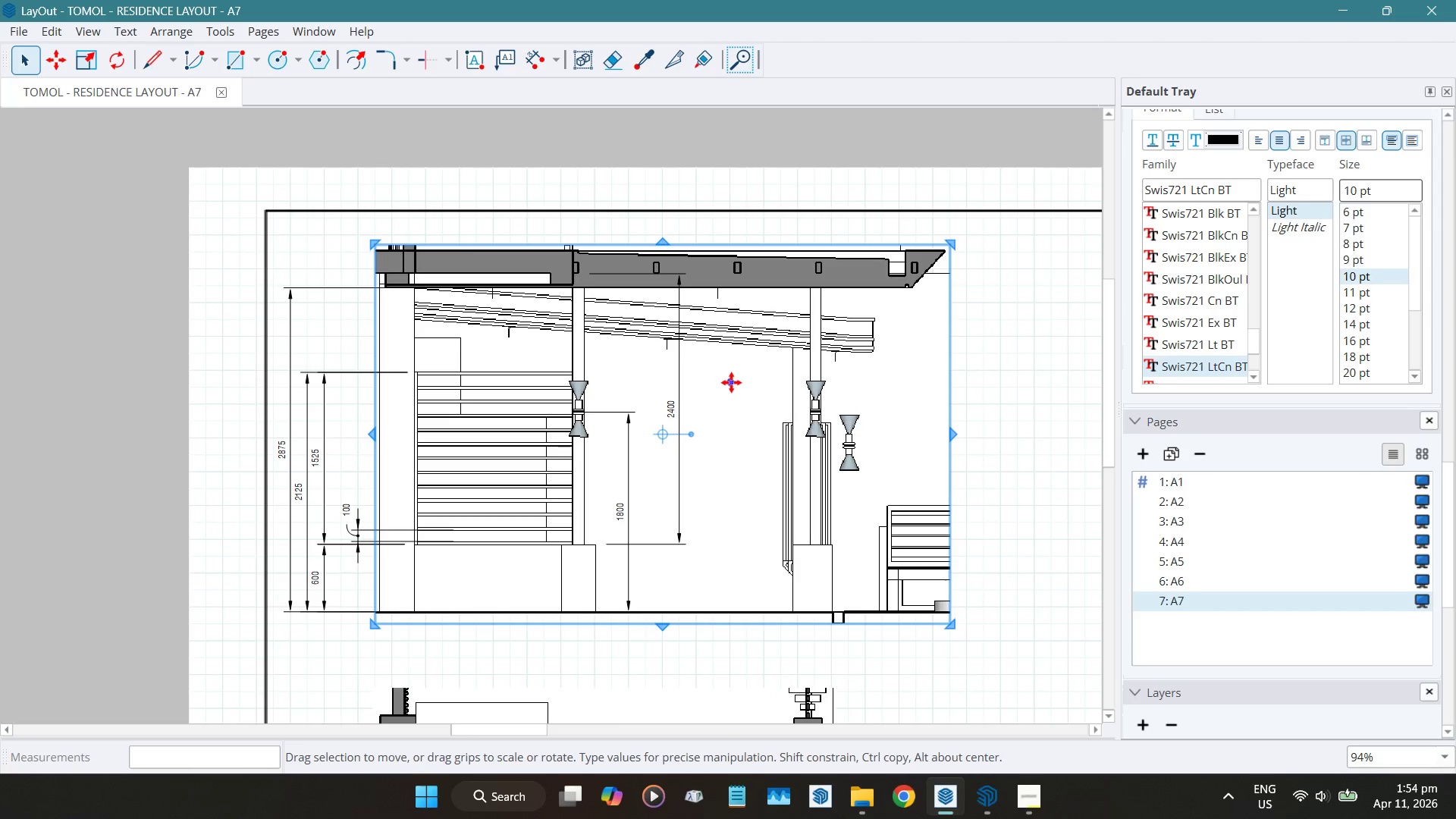 
key(Escape)
 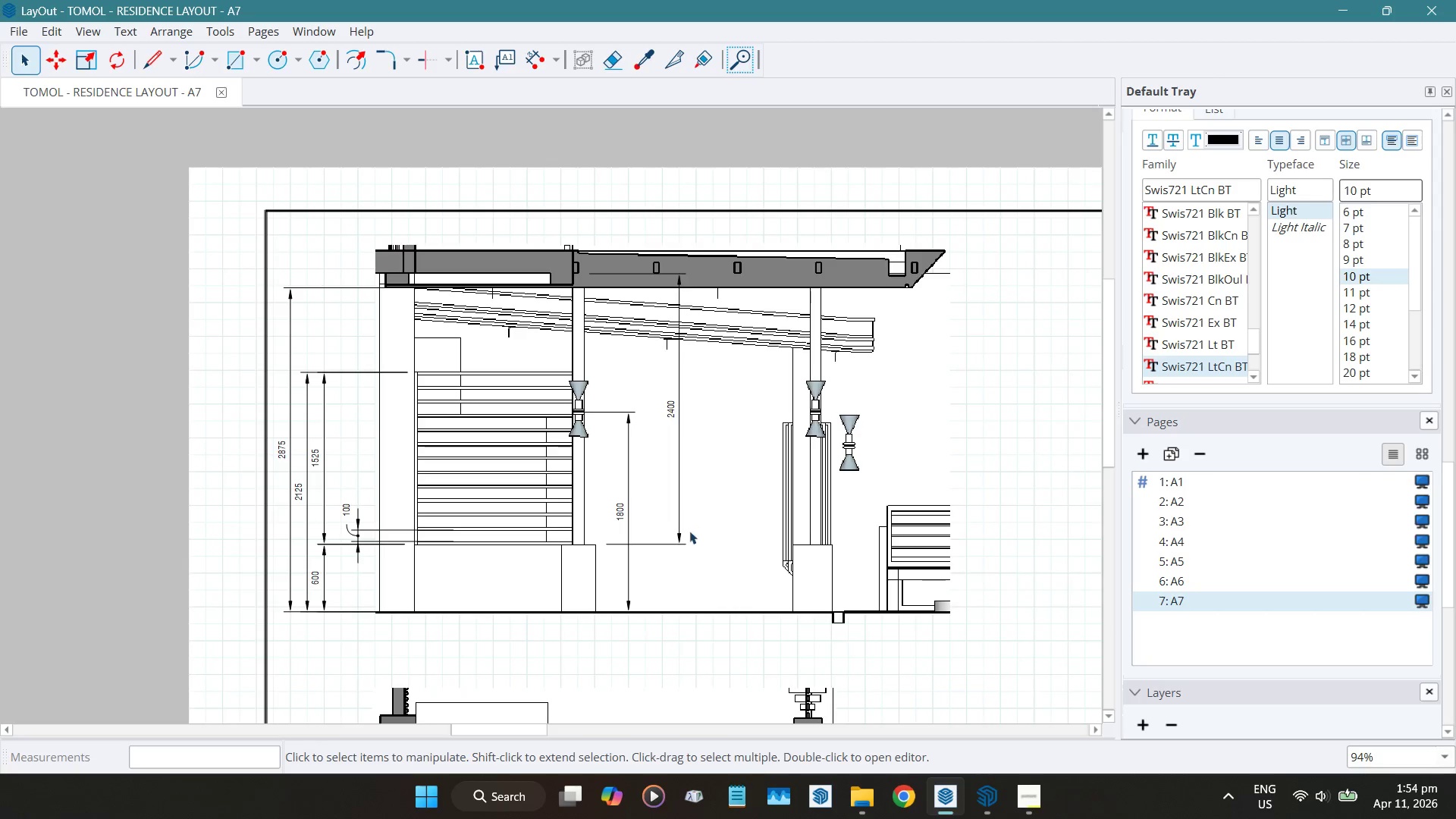 
key(Space)
 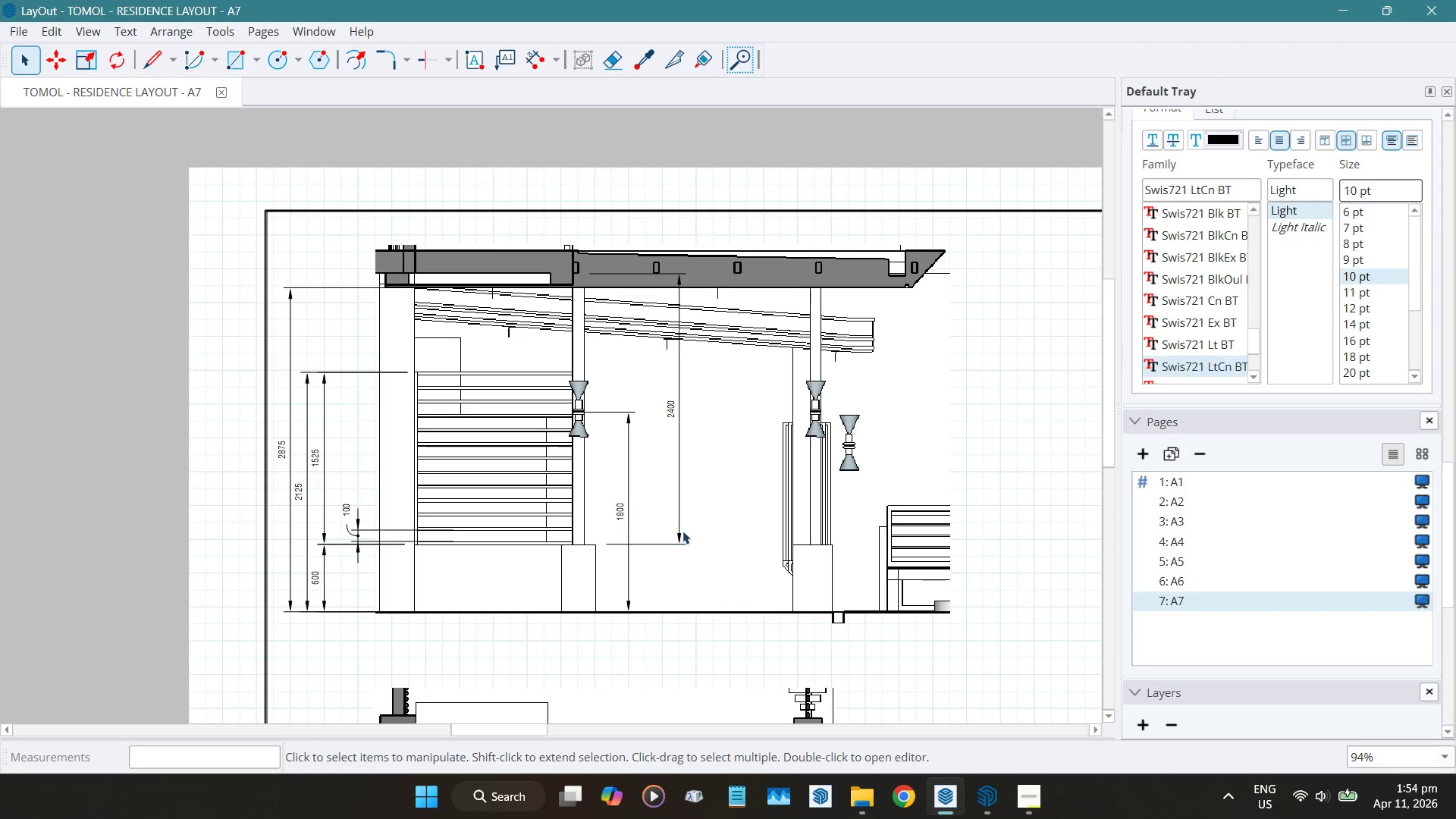 
scroll: coordinate [639, 560], scroll_direction: up, amount: 4.0
 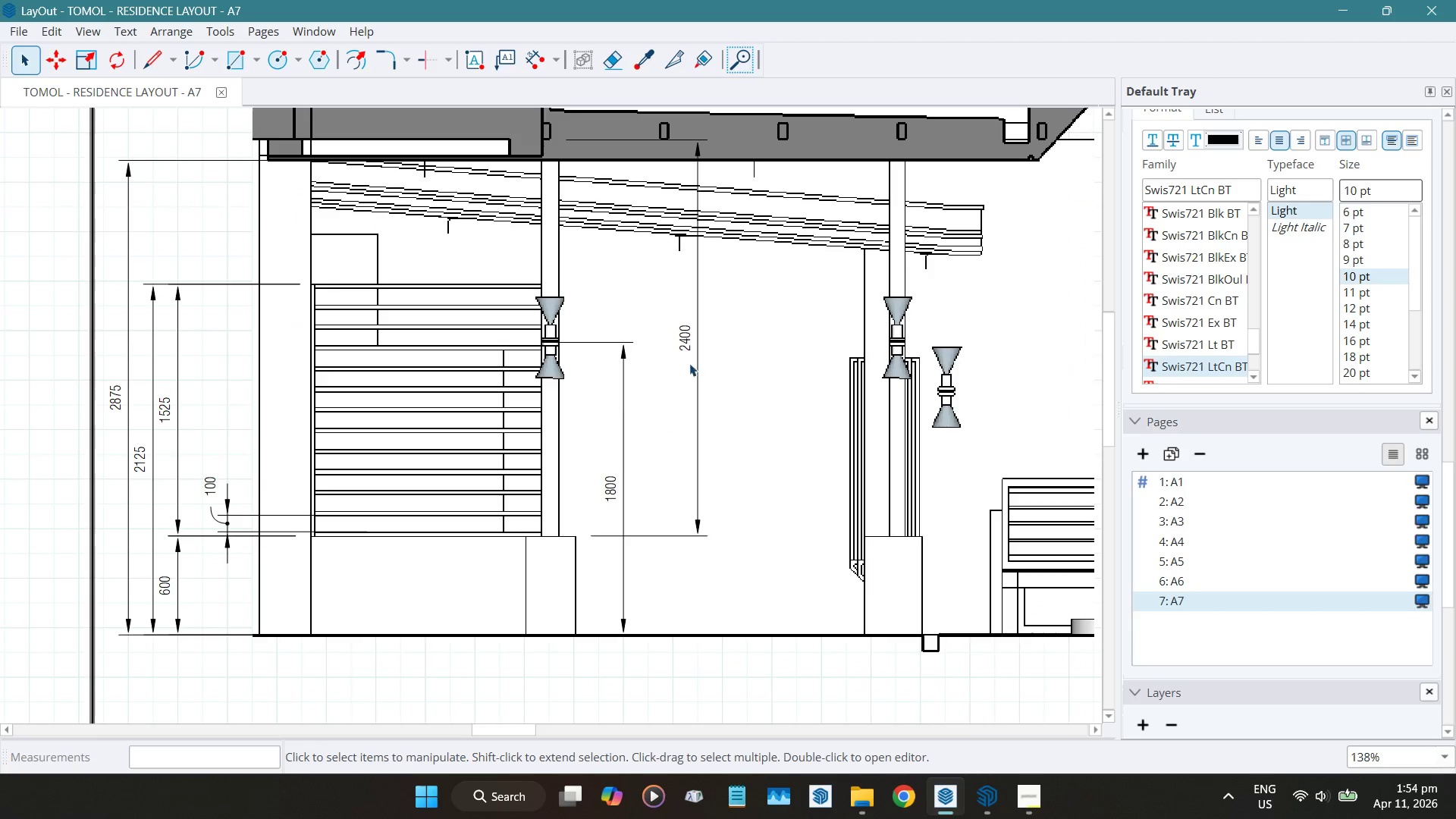 
left_click([691, 350])
 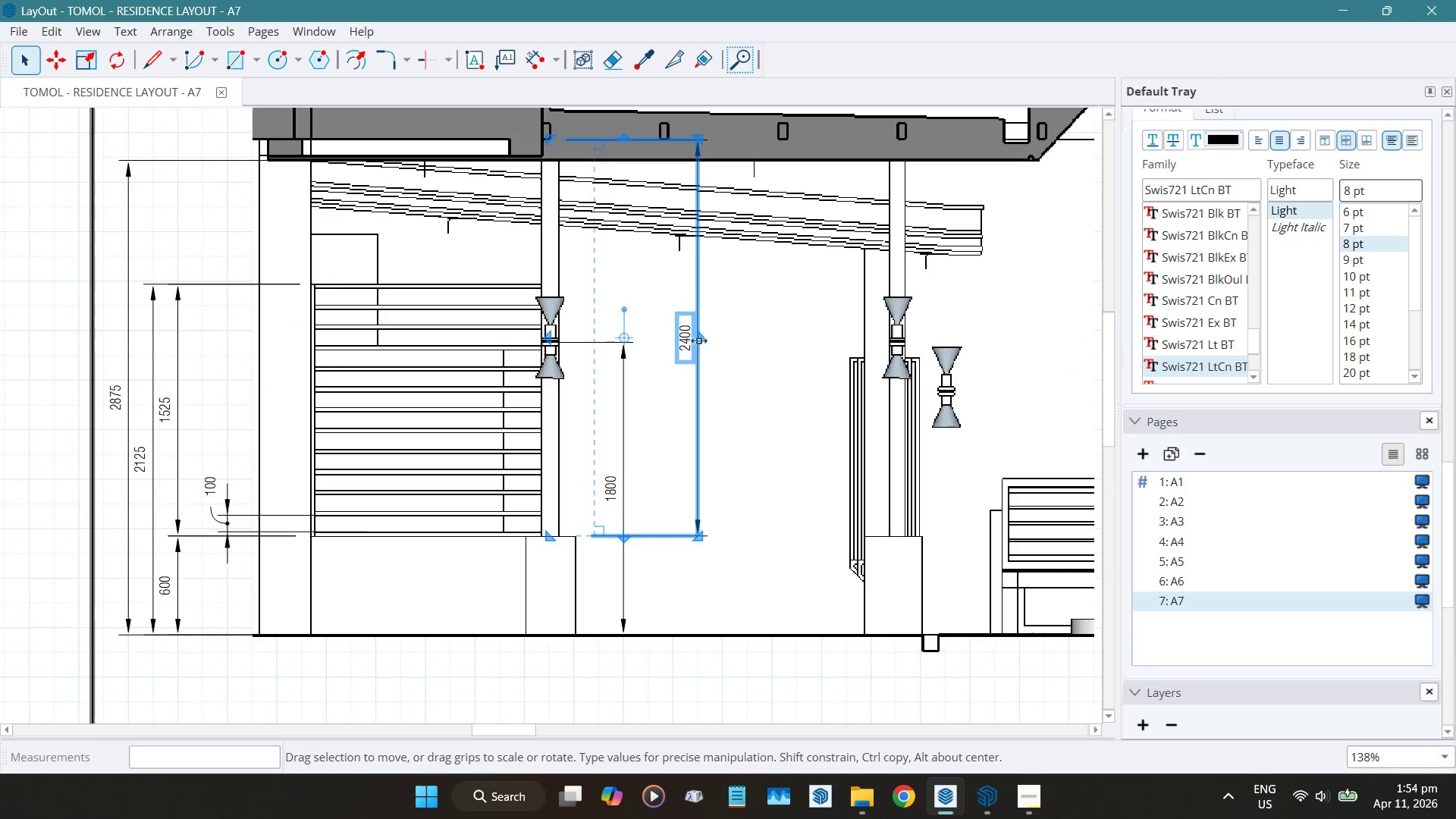 
left_click_drag(start_coordinate=[698, 340], to_coordinate=[649, 707])
 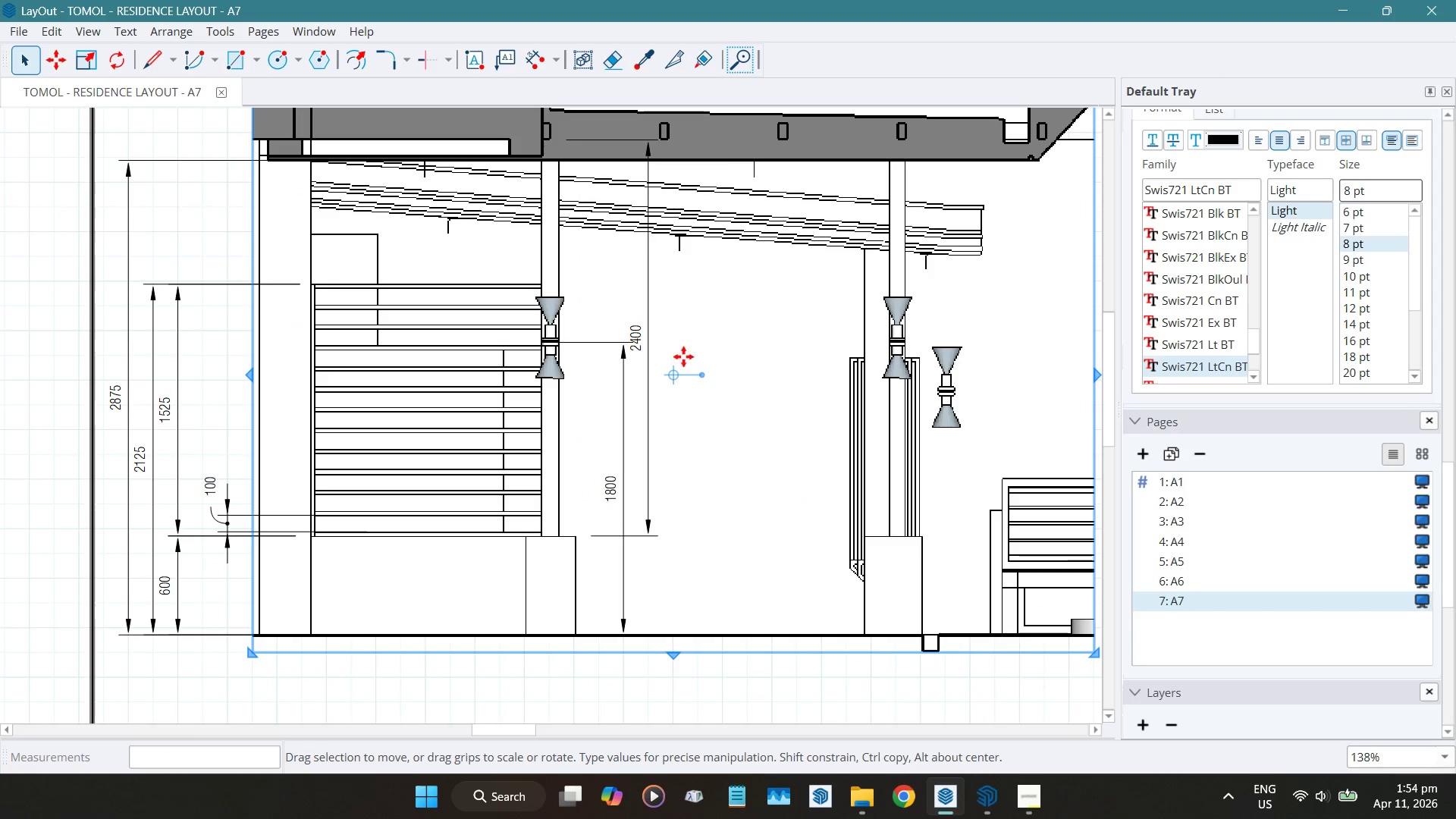 
left_click([647, 303])
 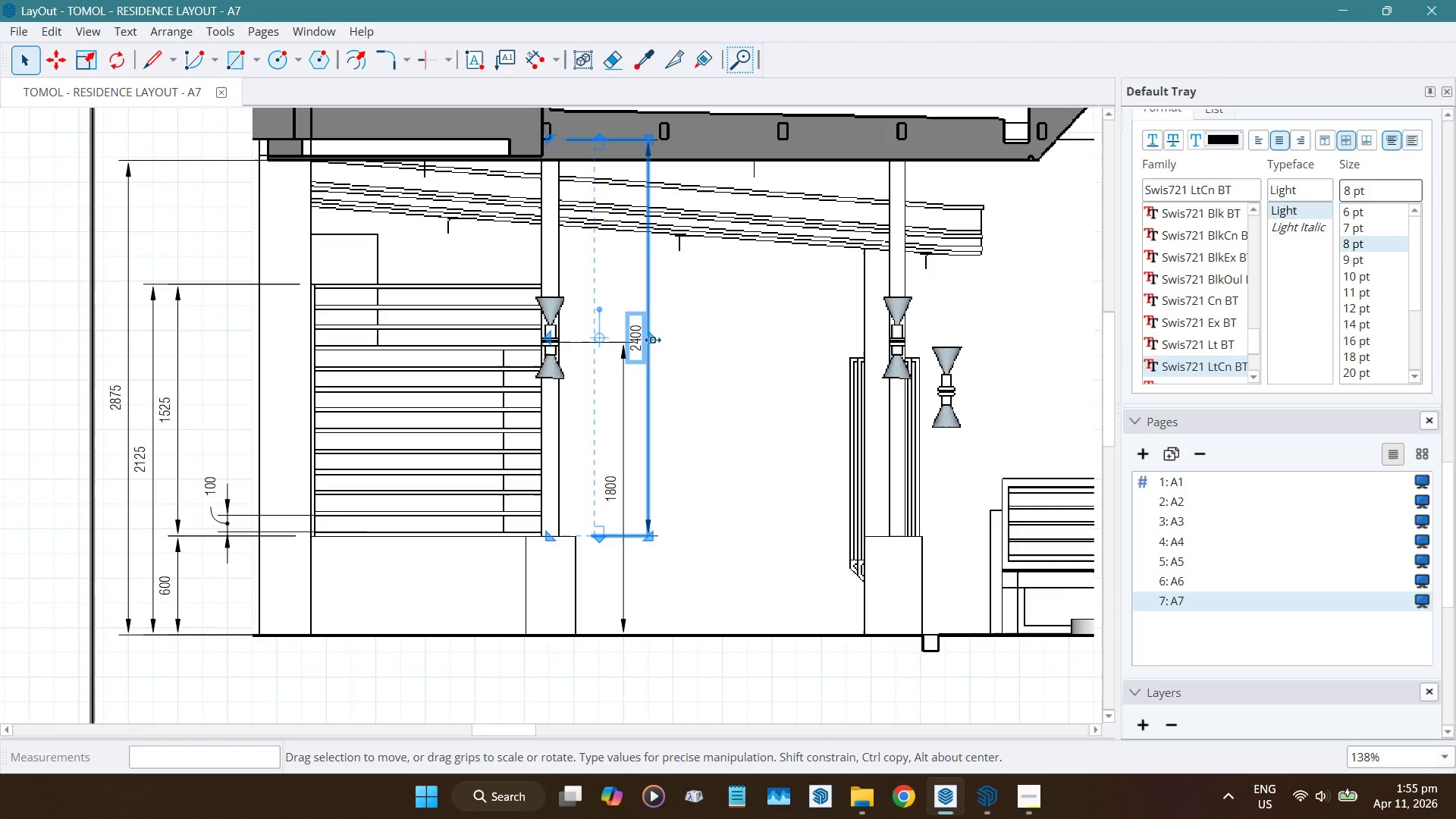 
left_click_drag(start_coordinate=[650, 338], to_coordinate=[675, 439])
 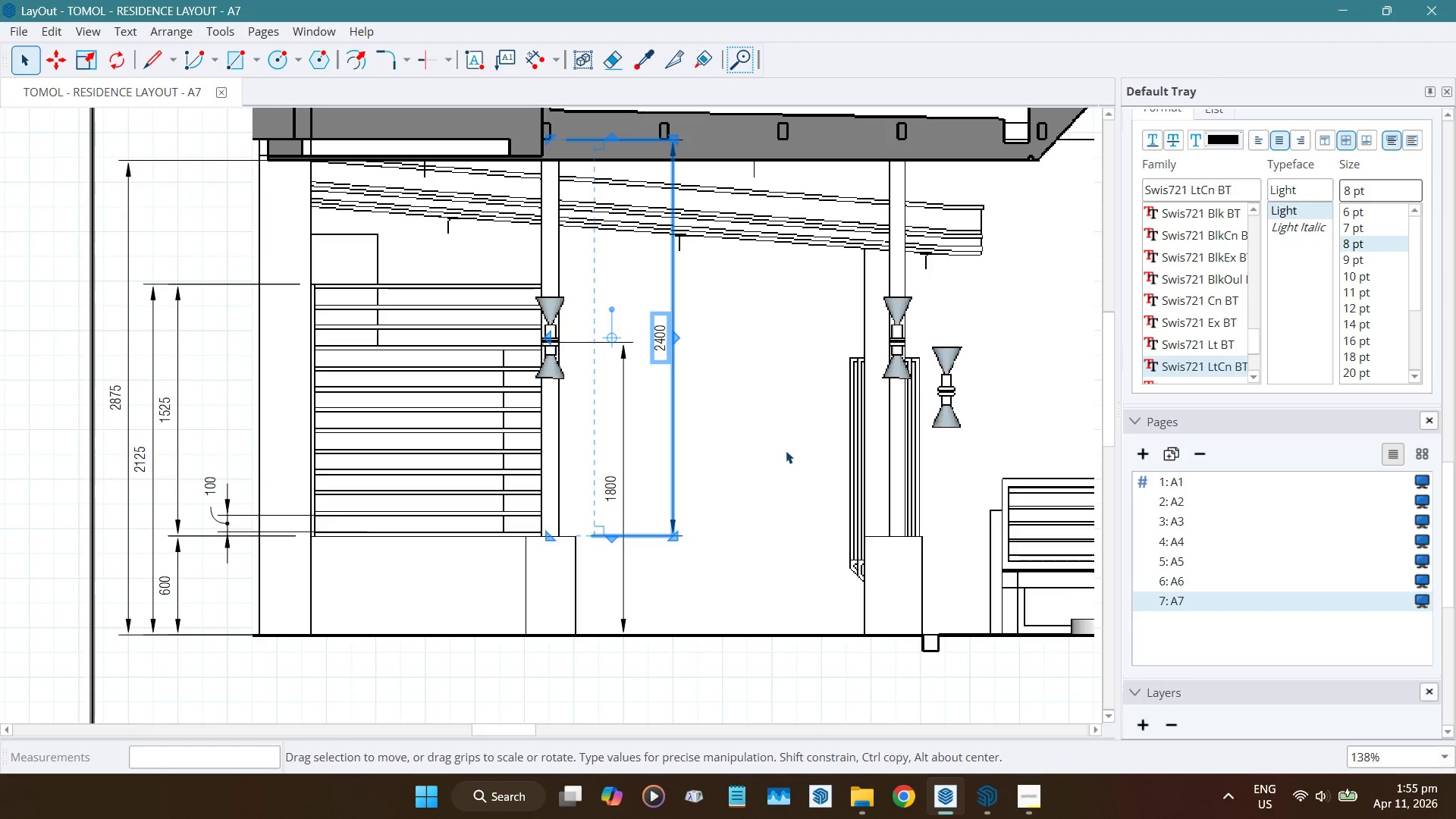 
left_click([786, 450])
 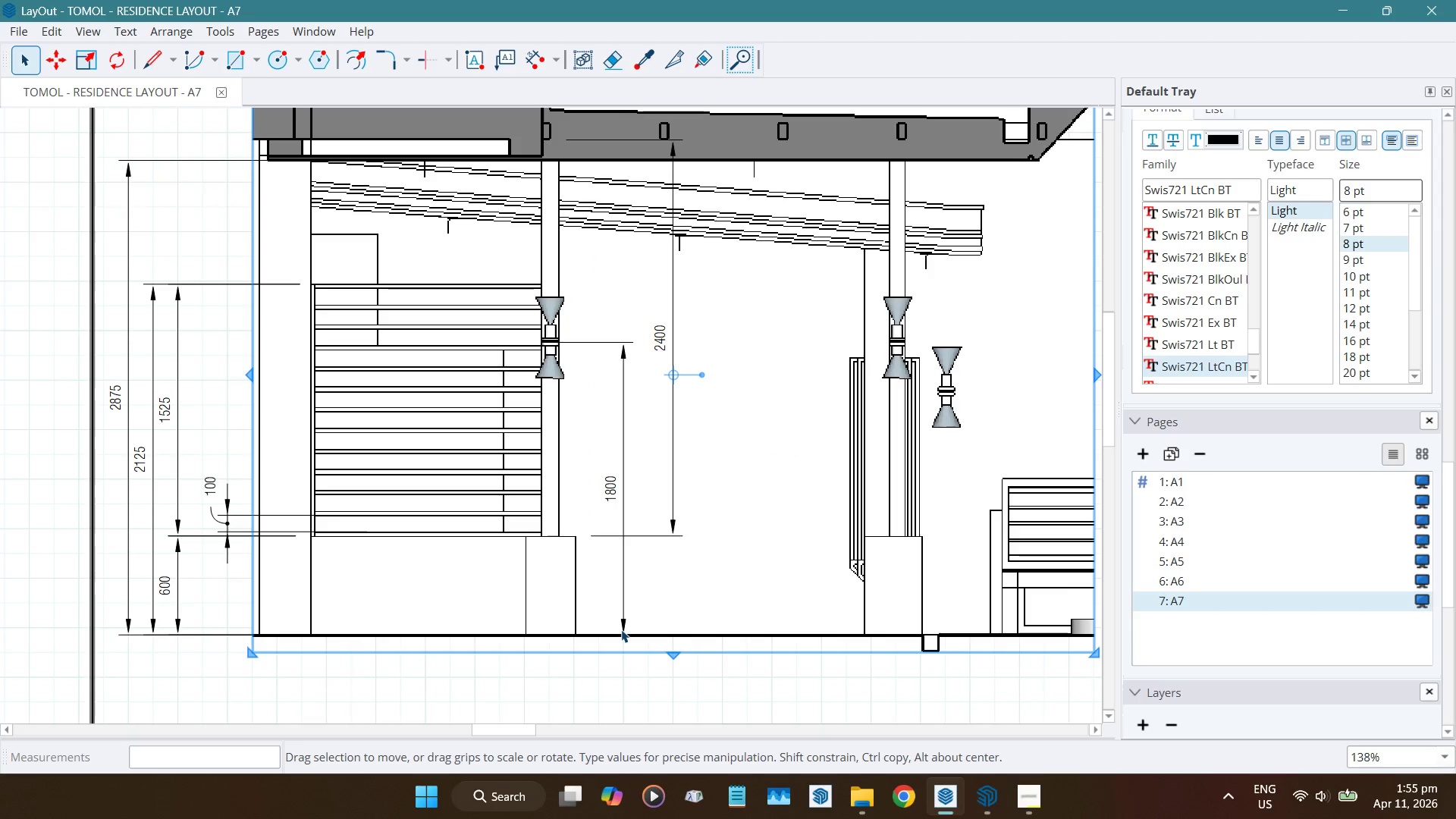 
key(D)
 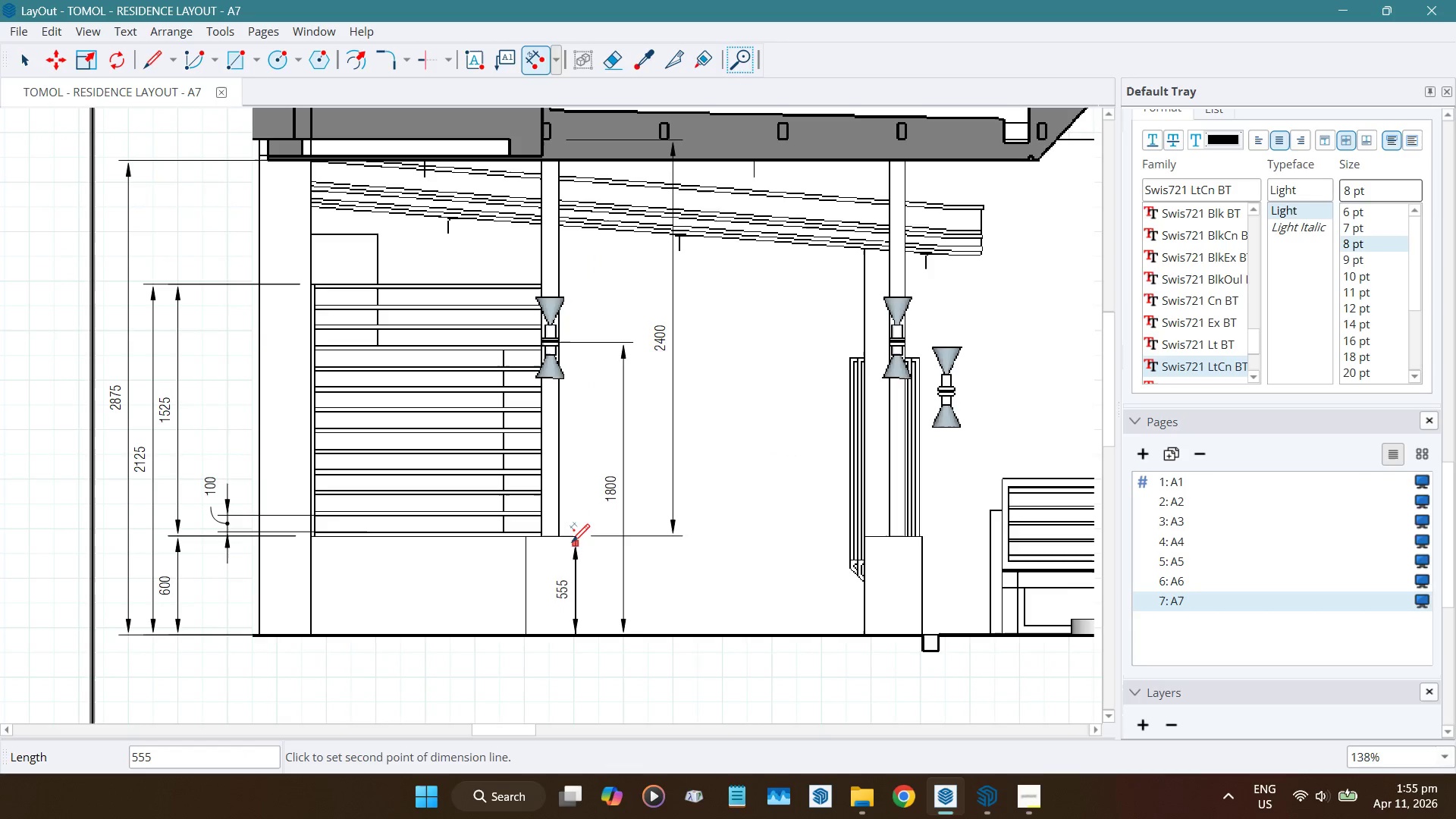 
left_click([570, 538])
 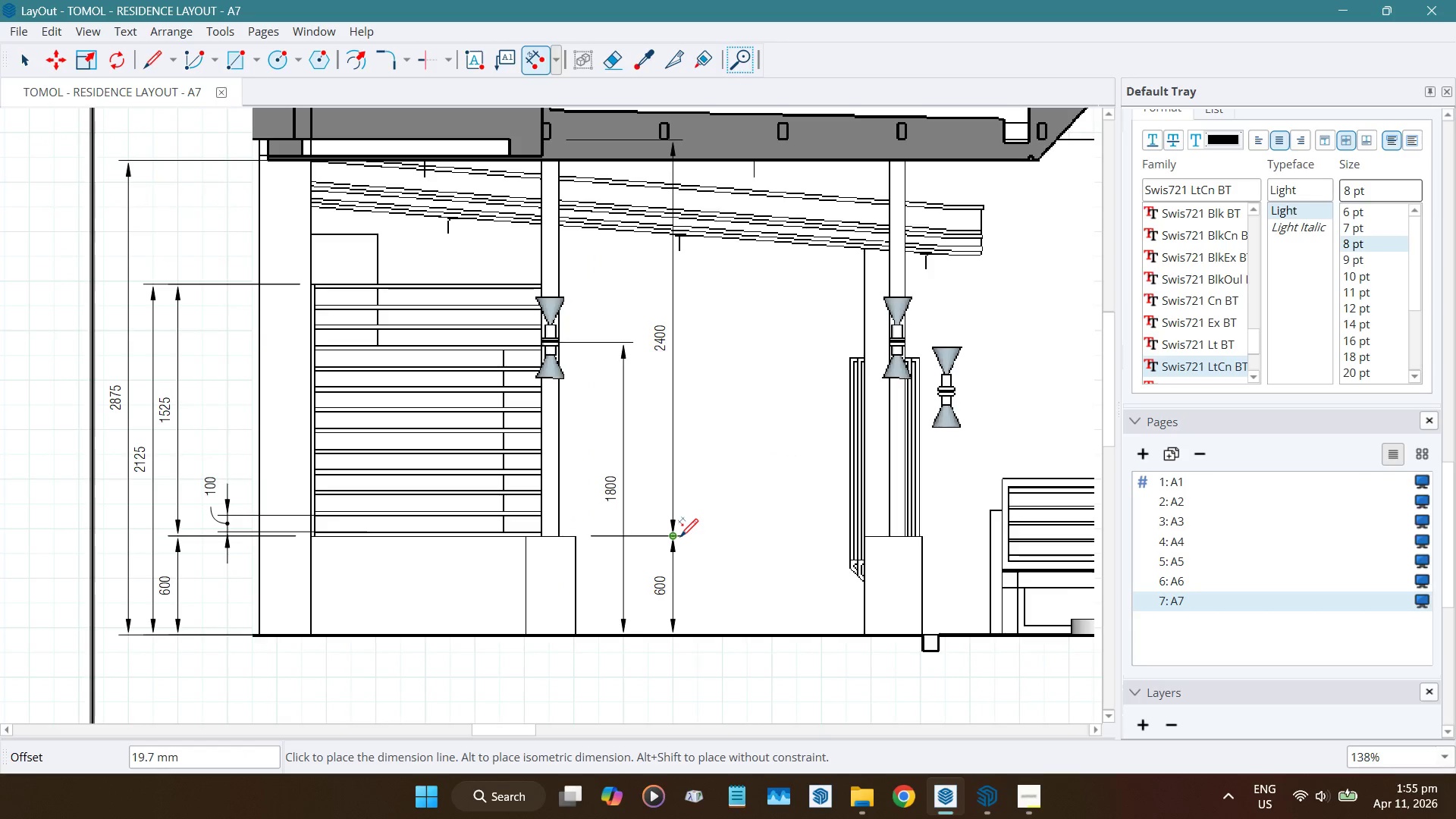 
left_click([679, 536])
 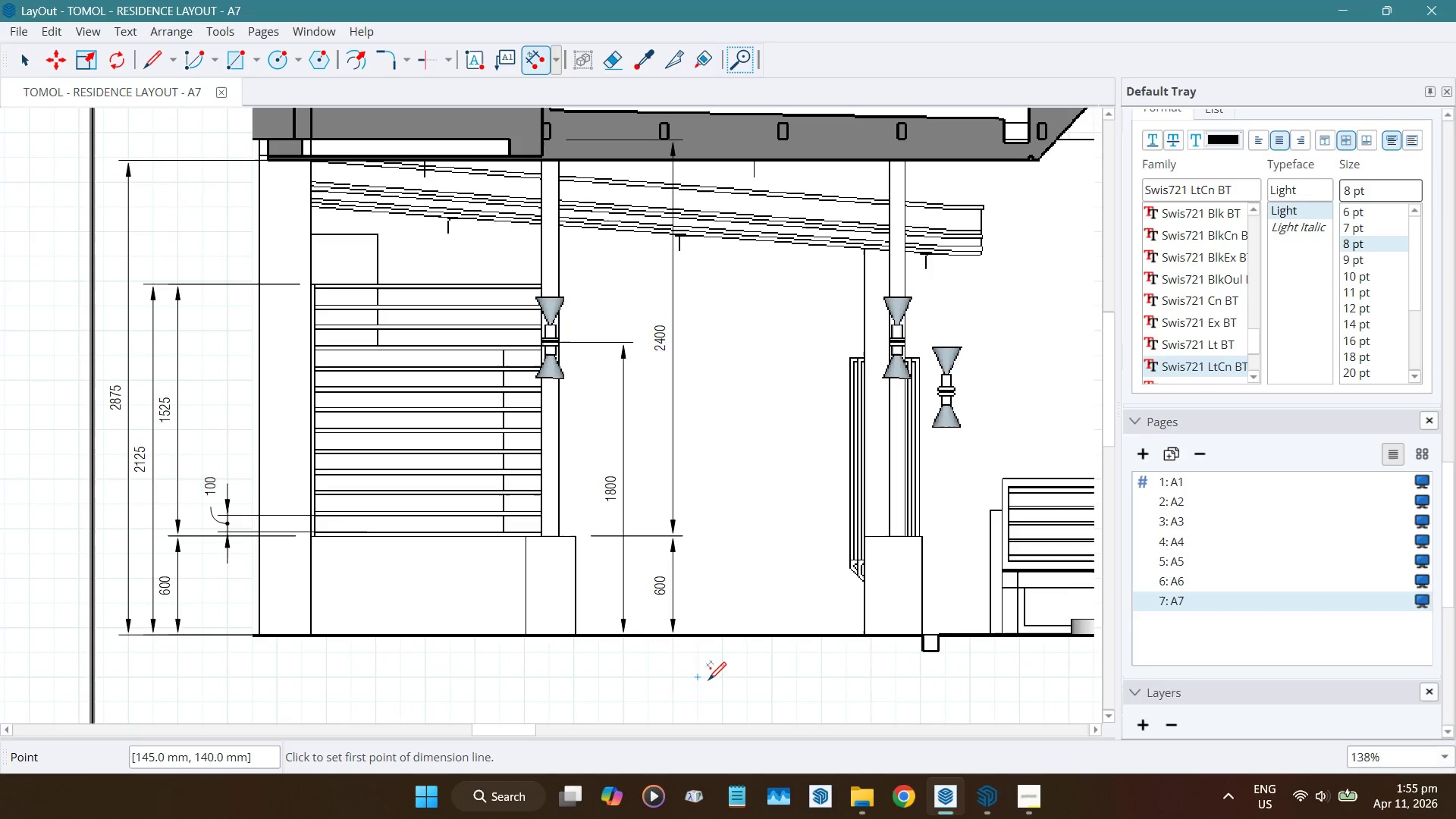 
left_click([708, 679])
 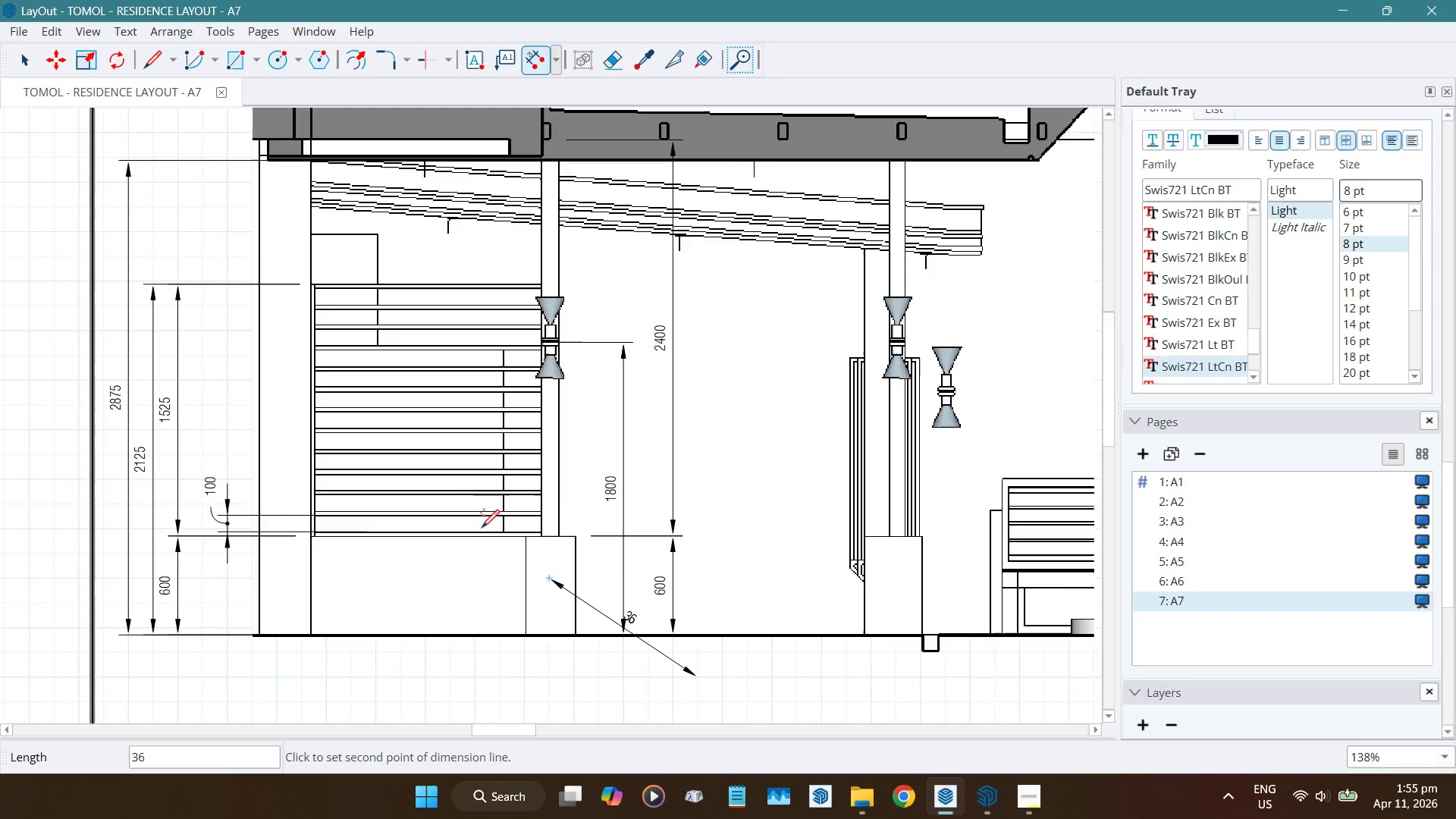 
key(Space)
 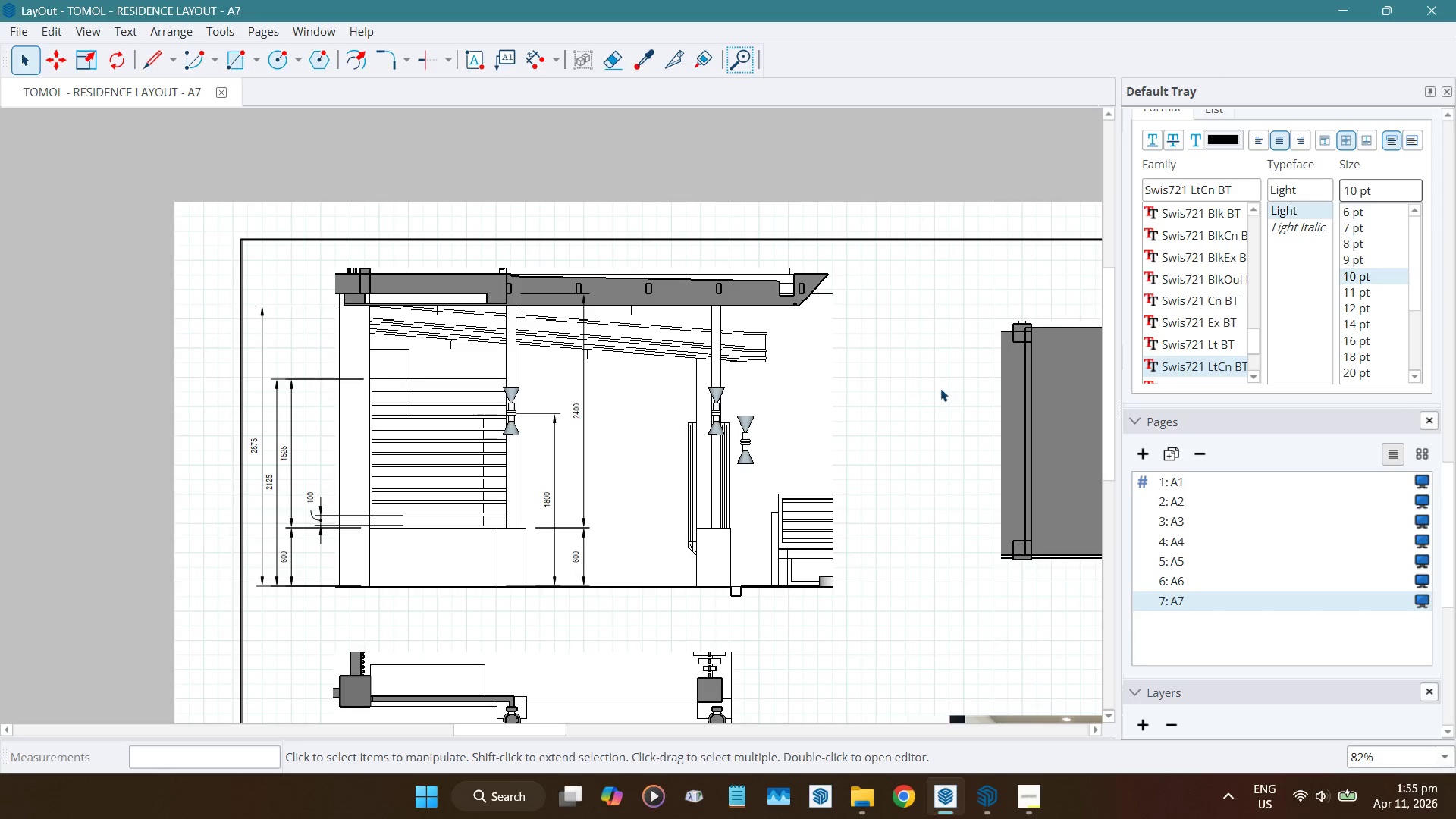 
scroll: coordinate [457, 515], scroll_direction: down, amount: 5.0
 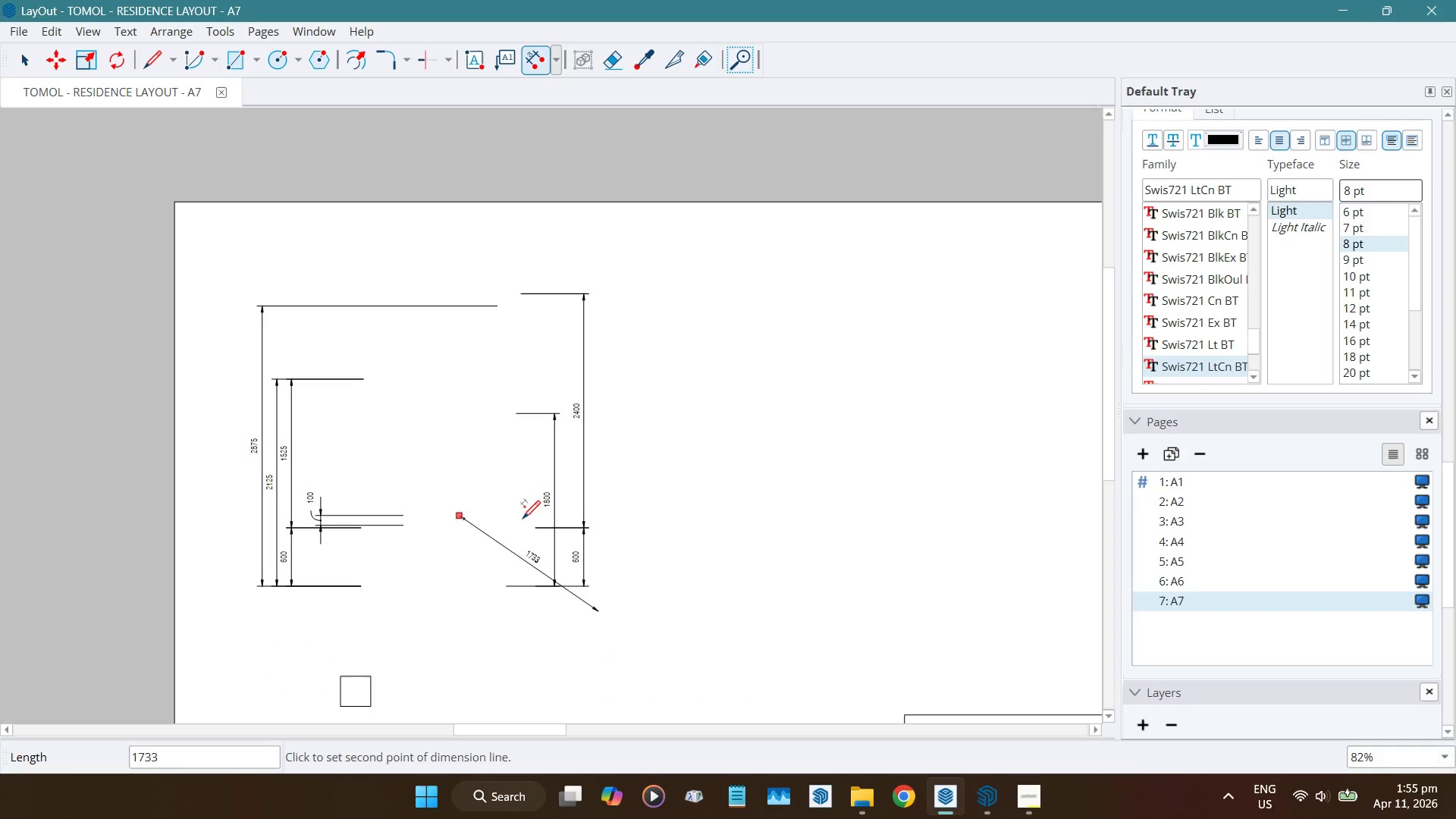 
scroll: coordinate [728, 506], scroll_direction: up, amount: 4.0
 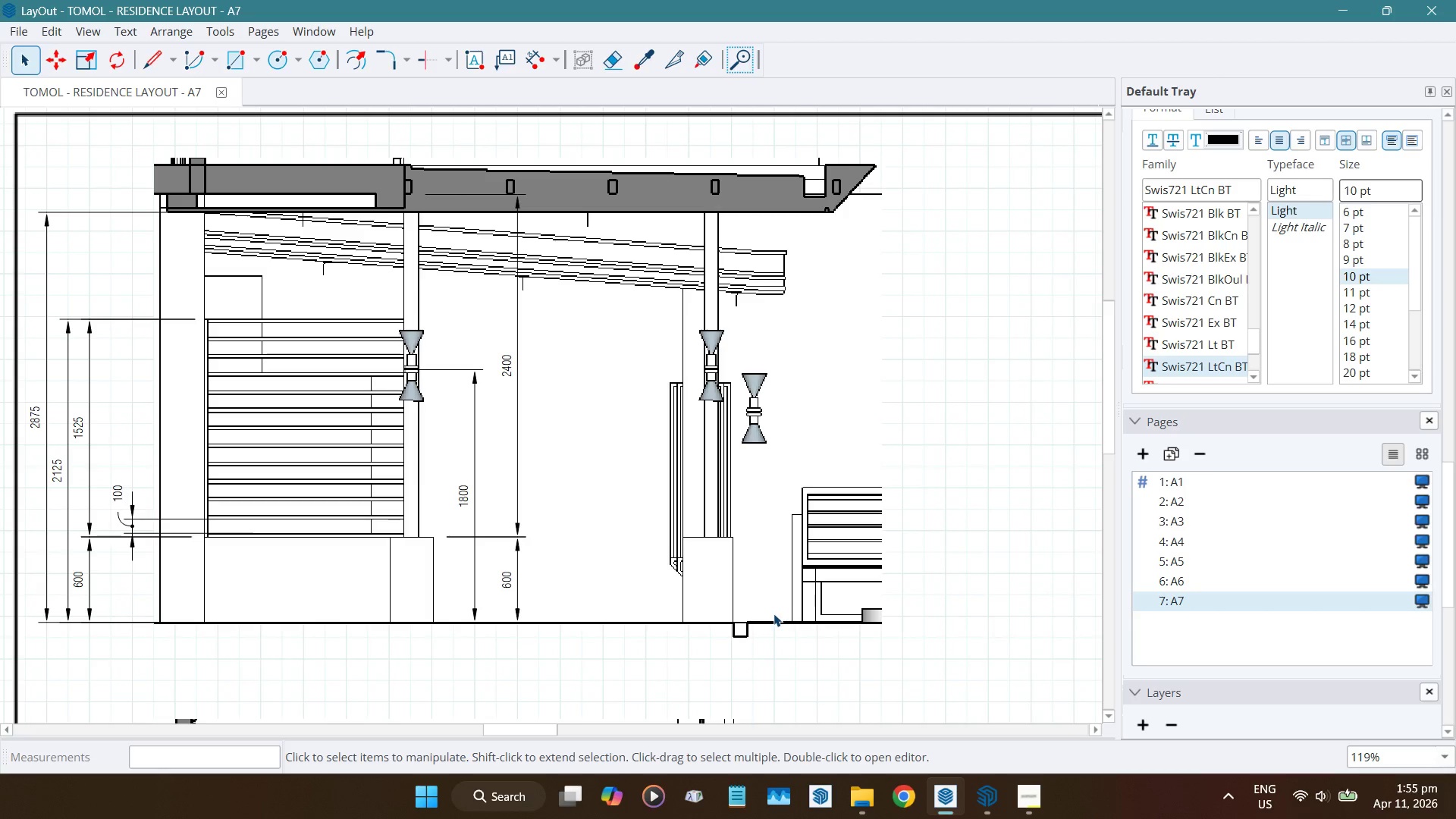 
wait(14.45)
 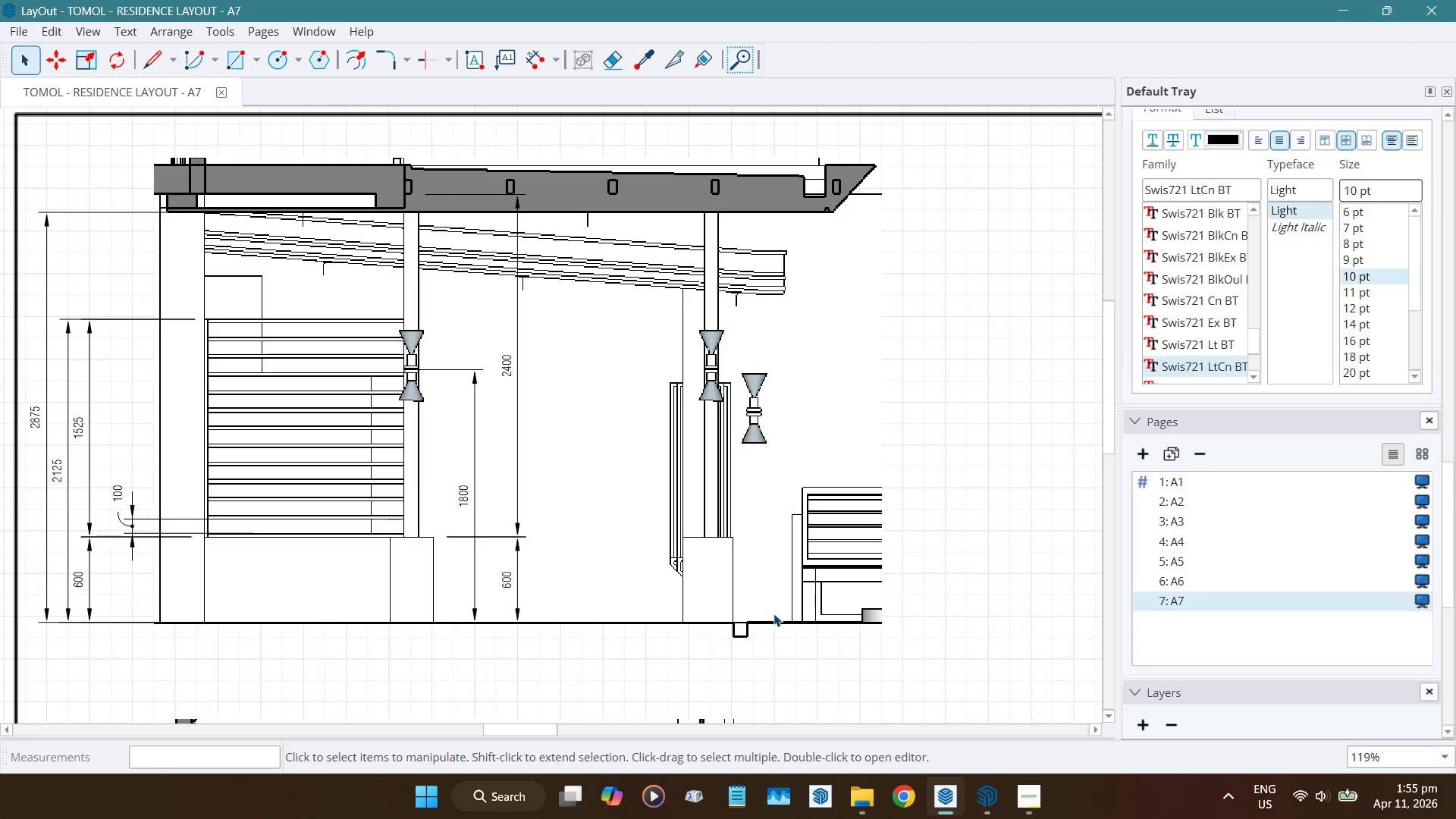 
scroll: coordinate [798, 714], scroll_direction: up, amount: 7.0
 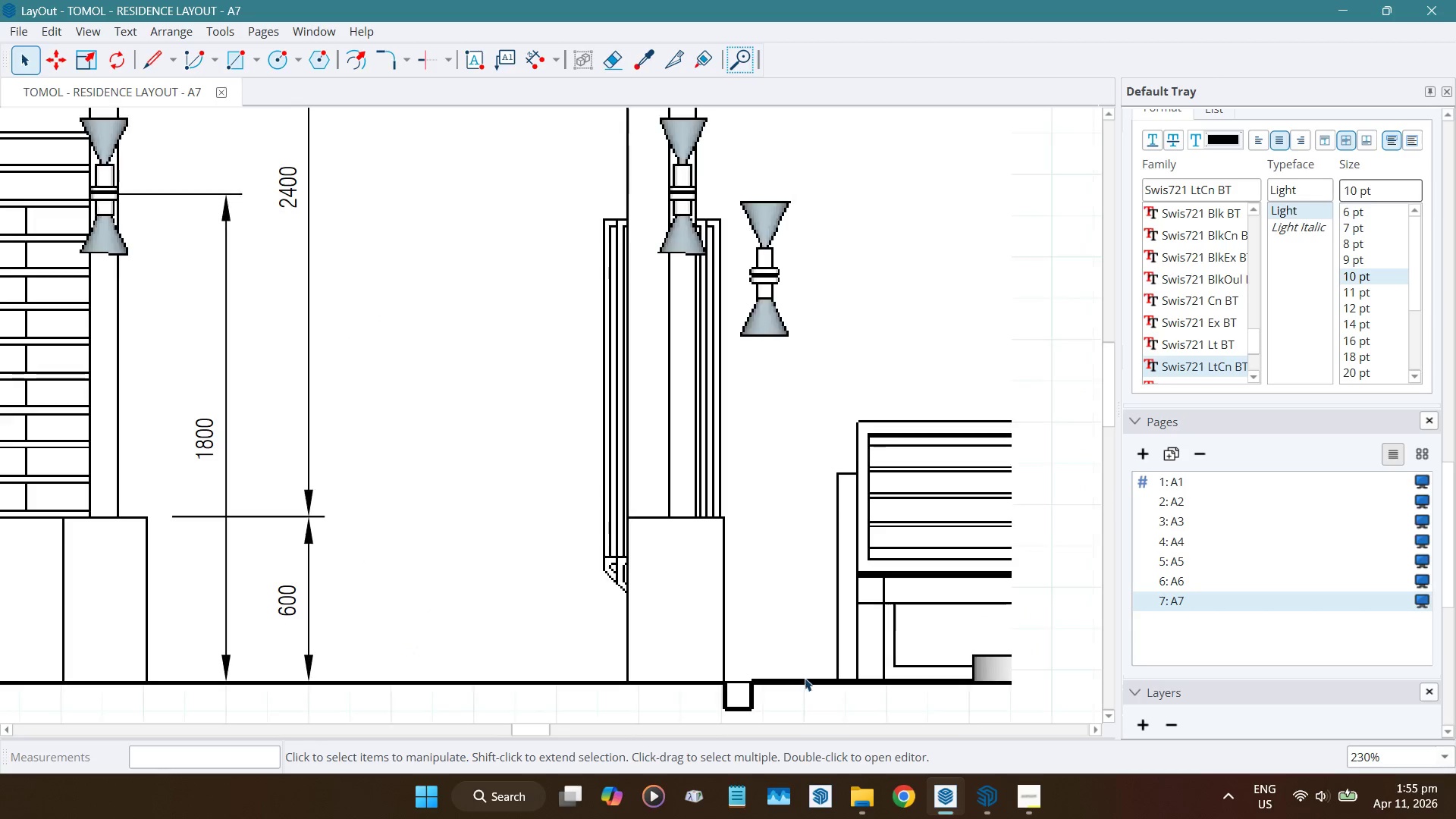 
key(D)
 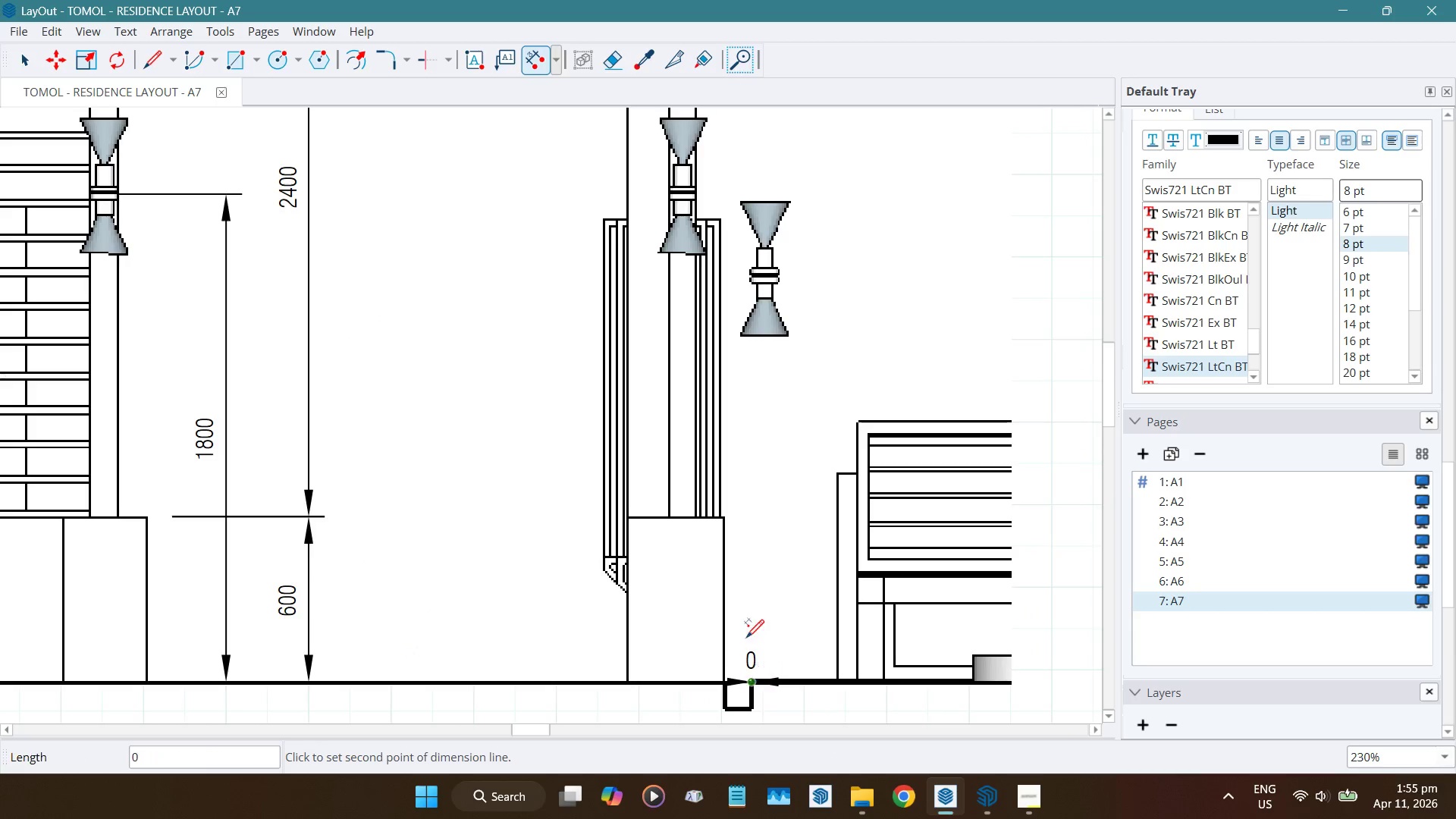 
scroll: coordinate [753, 275], scroll_direction: up, amount: 15.0
 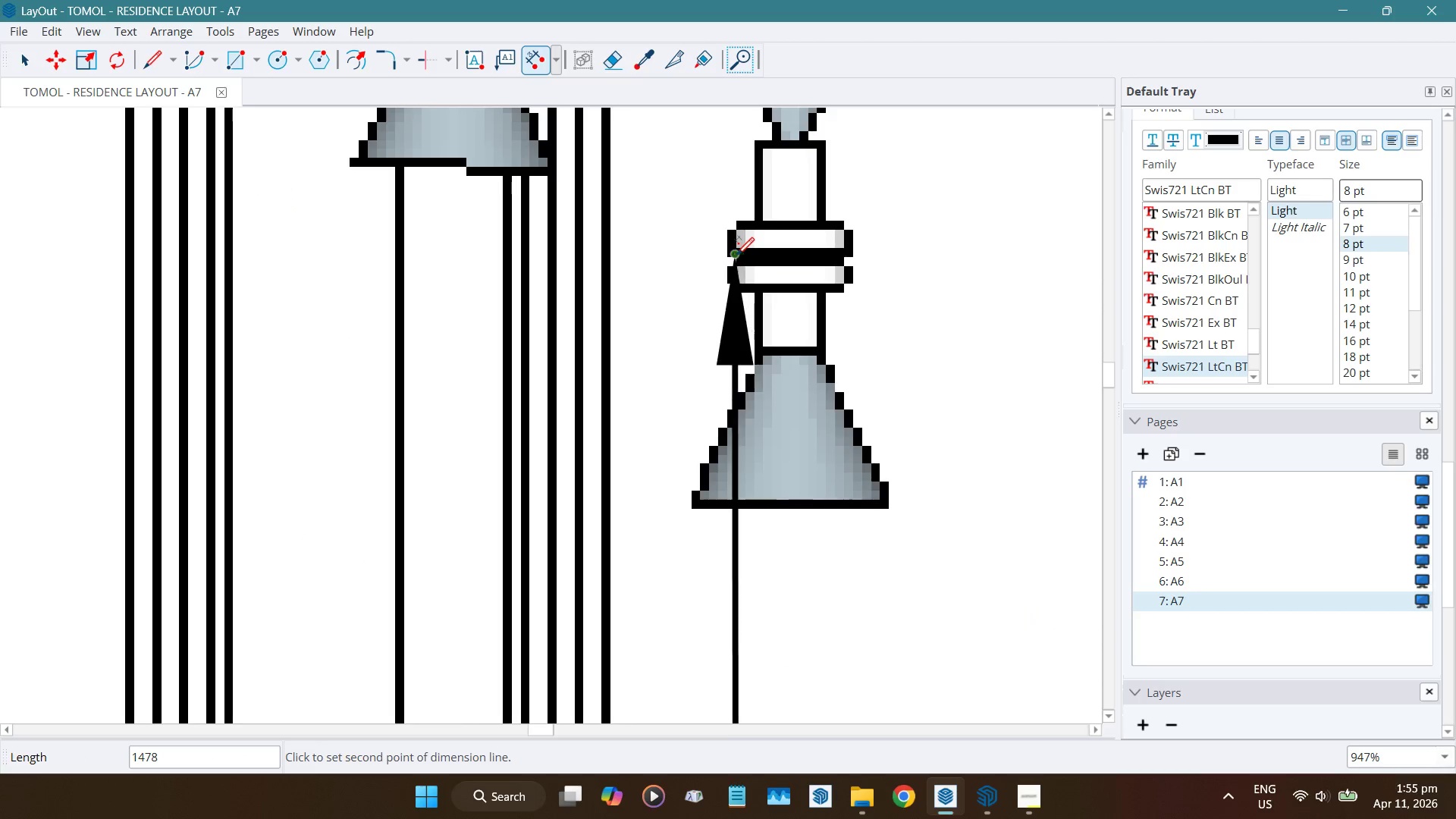 
left_click([736, 255])
 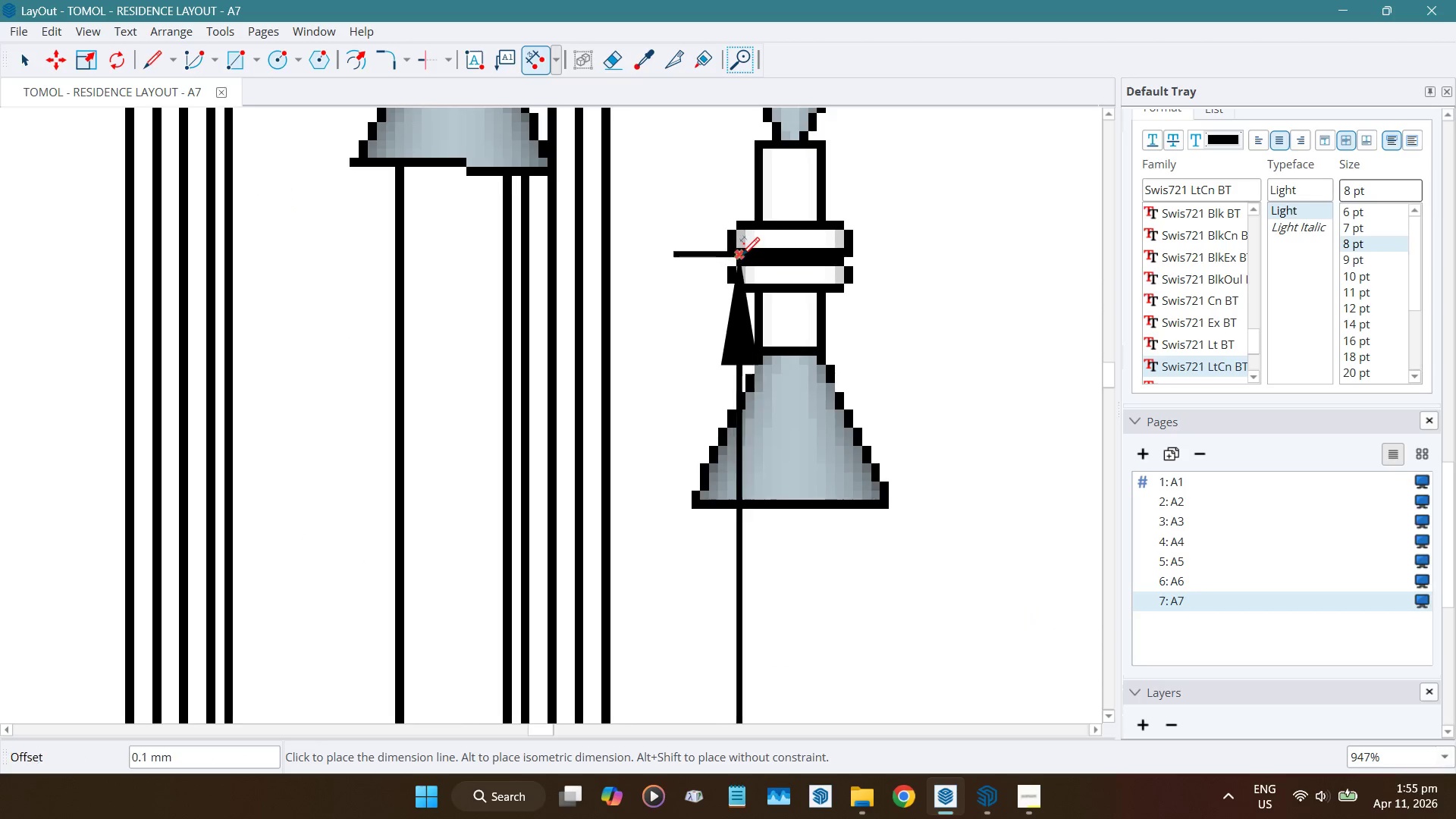 
scroll: coordinate [741, 255], scroll_direction: down, amount: 15.0
 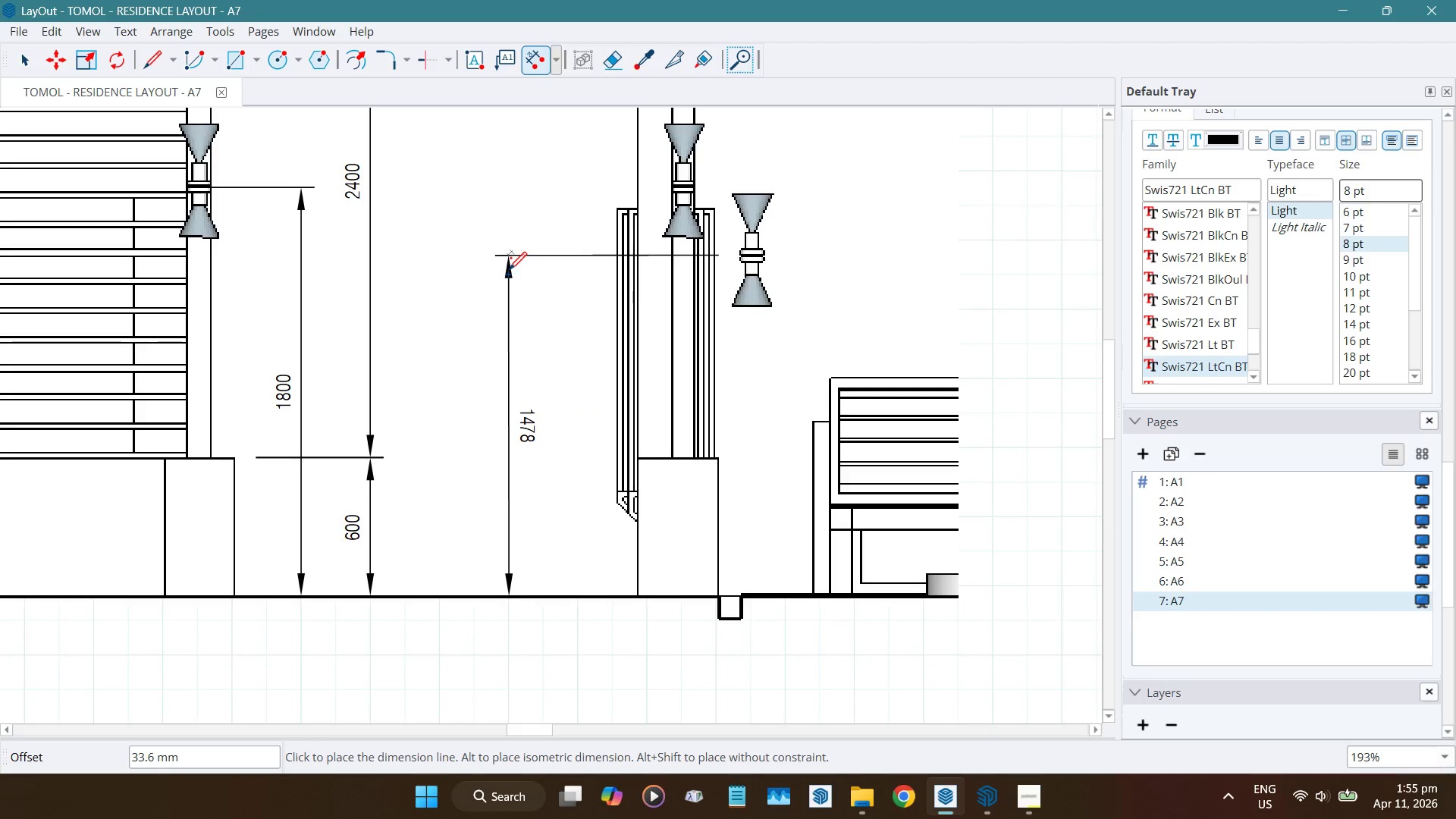 
key(Escape)
 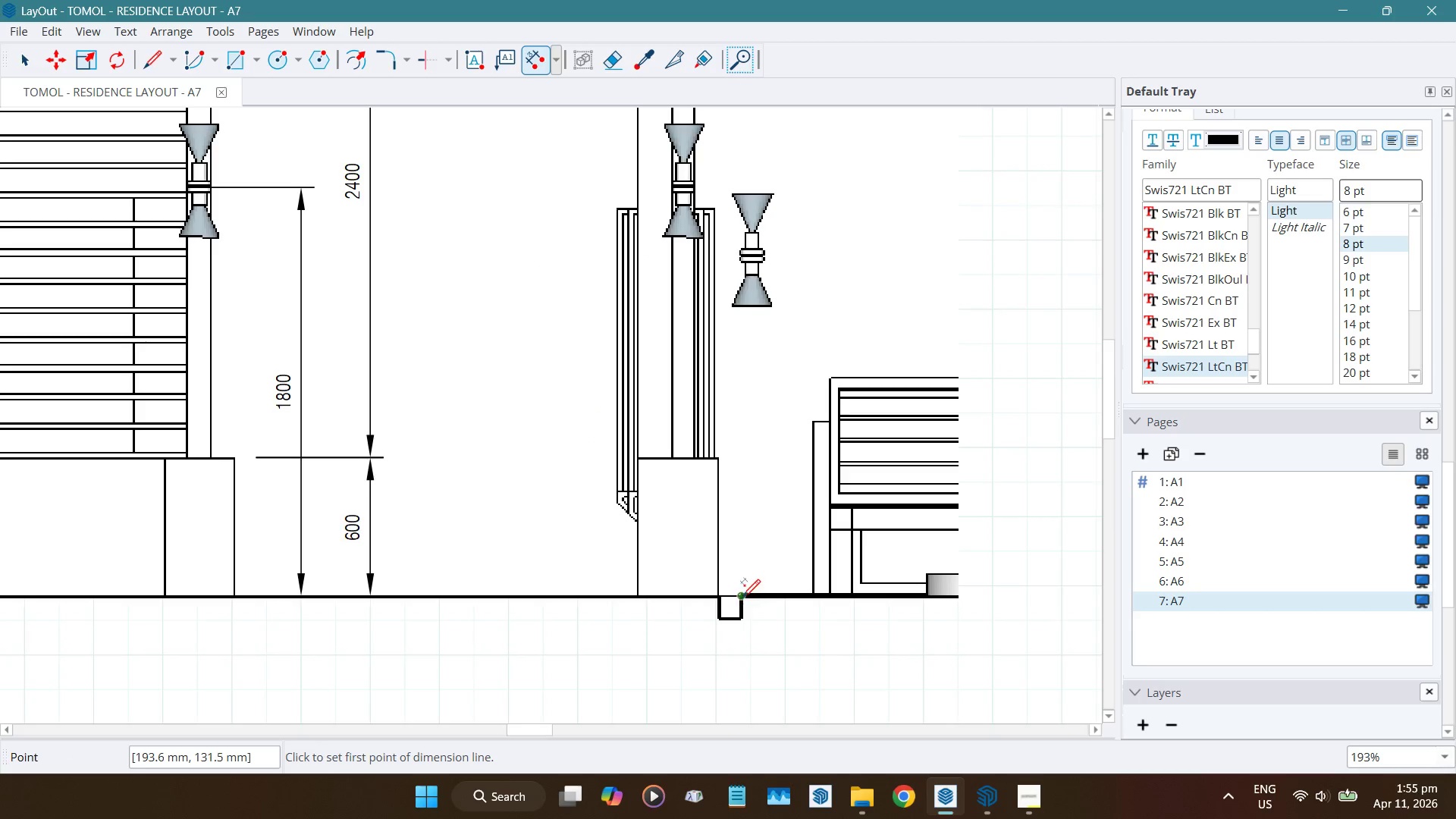 
left_click([742, 595])
 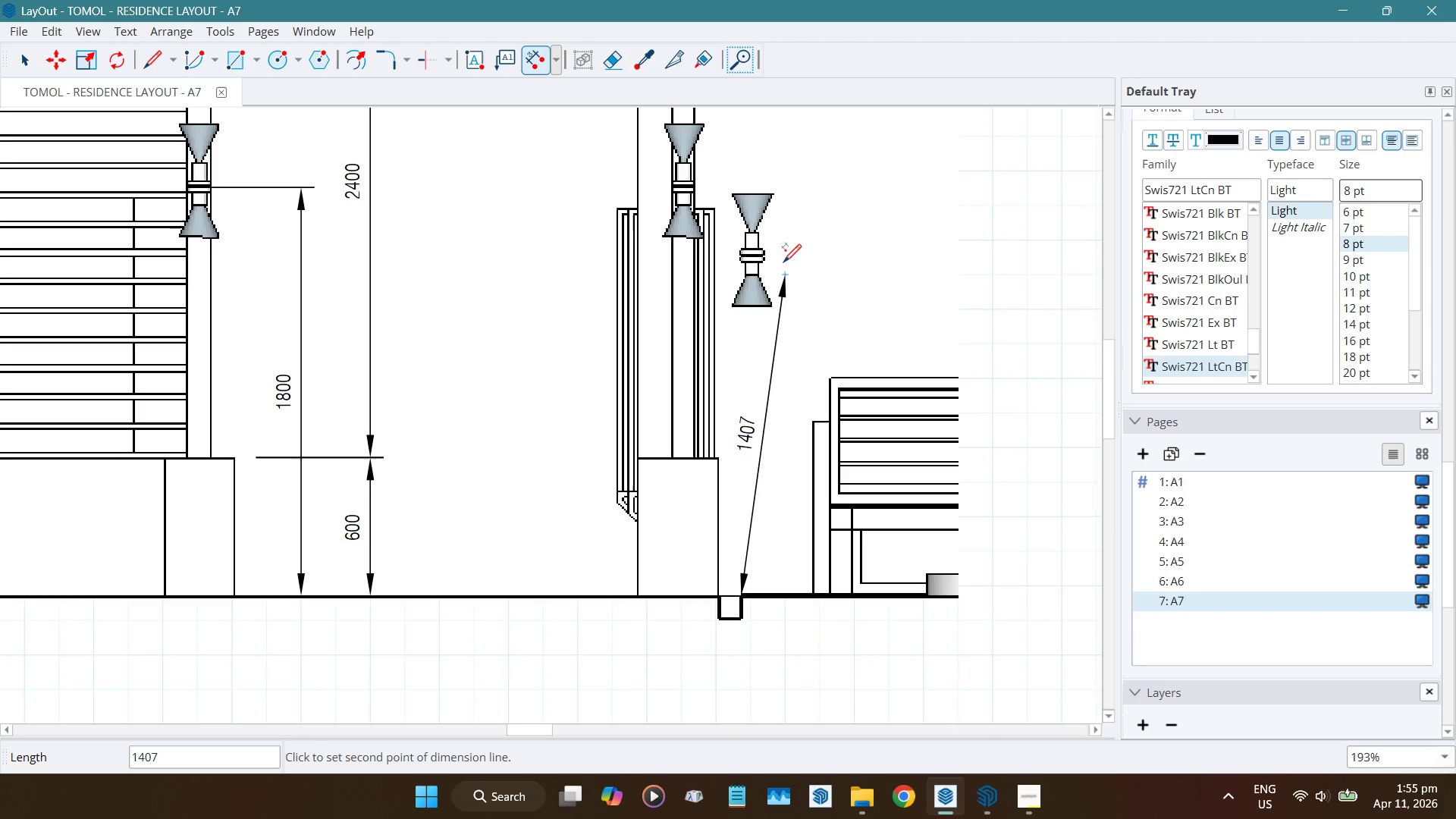 
scroll: coordinate [759, 255], scroll_direction: up, amount: 19.0
 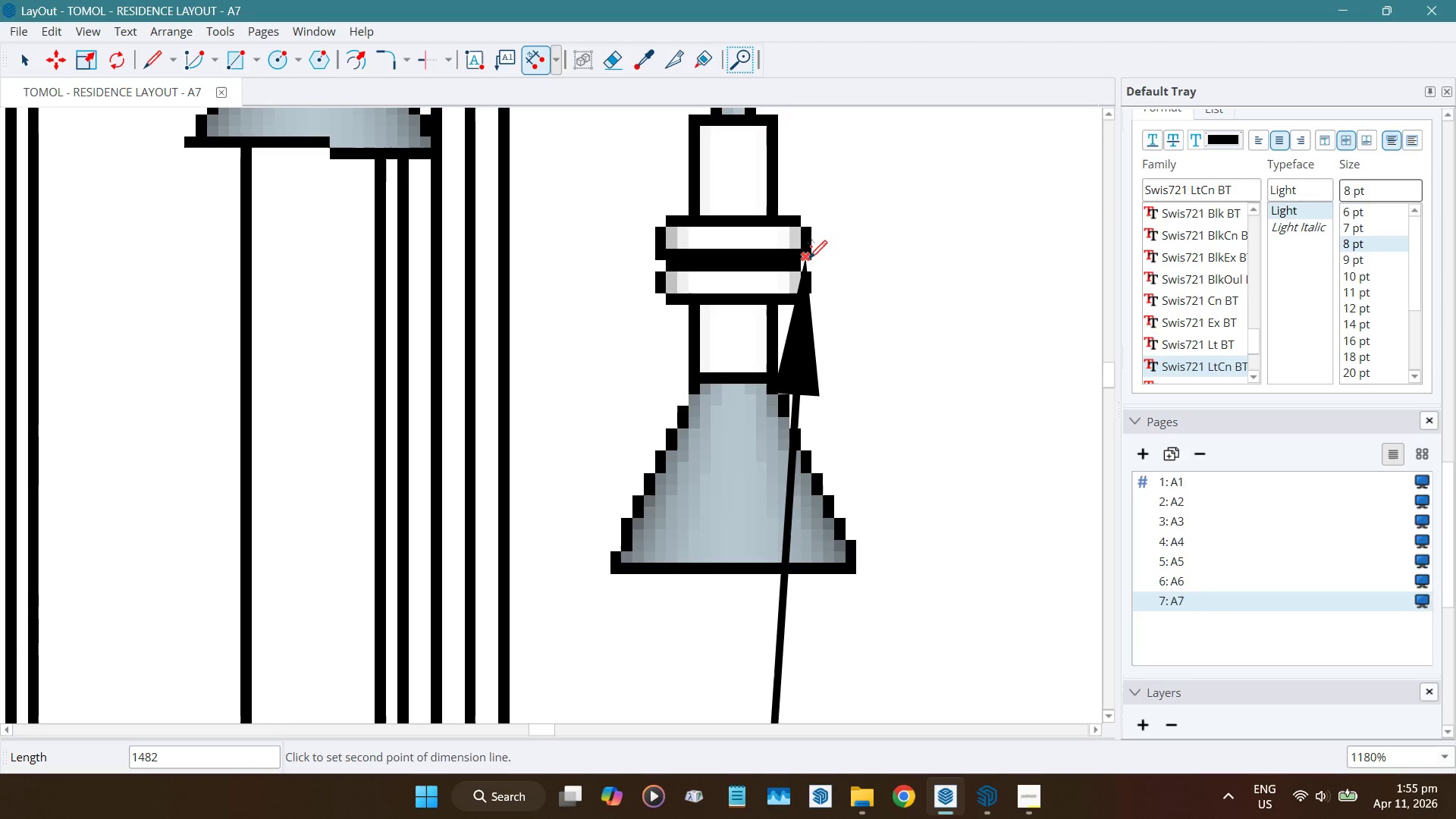 
left_click([804, 258])
 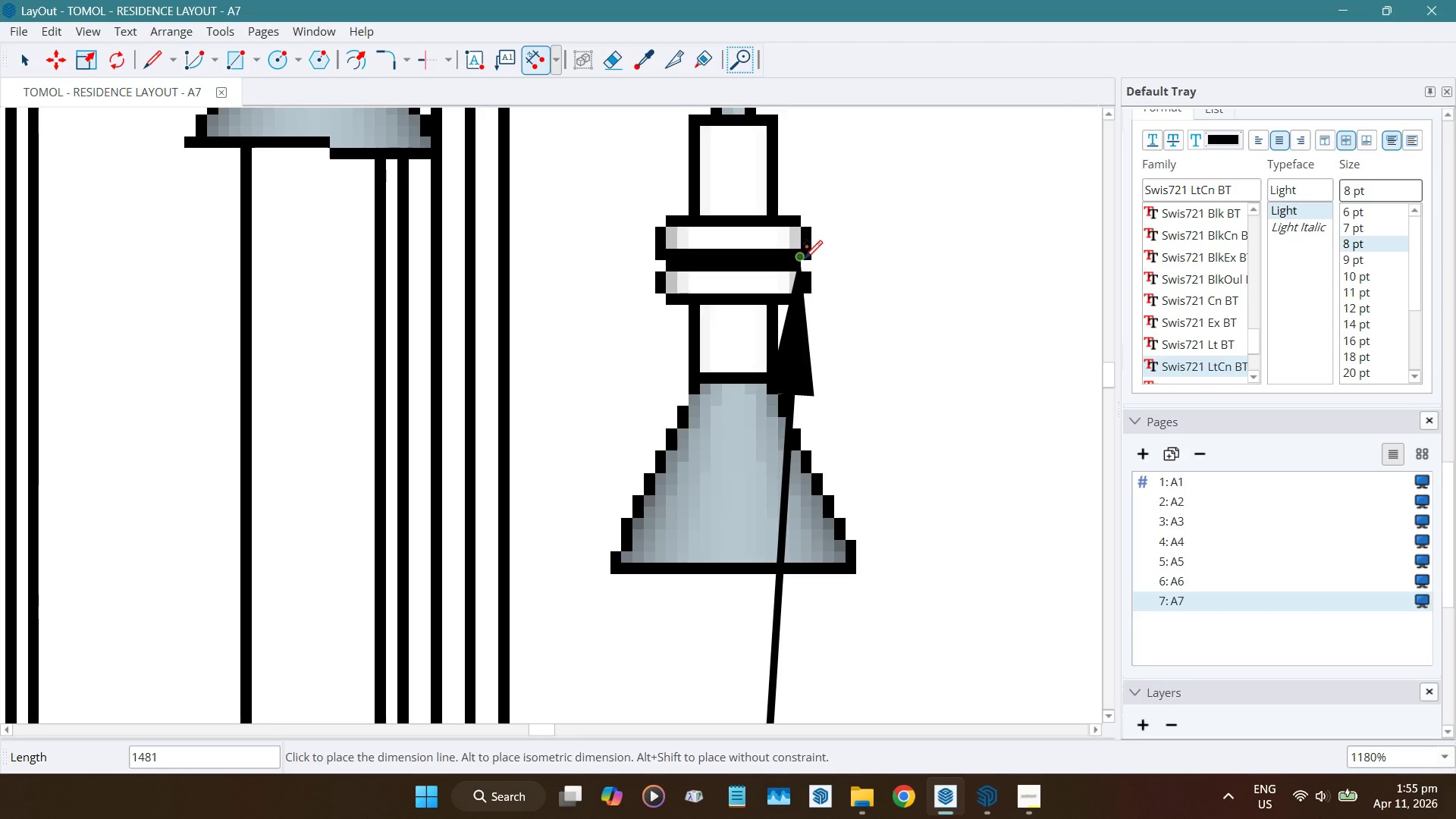 
scroll: coordinate [639, 275], scroll_direction: down, amount: 18.0
 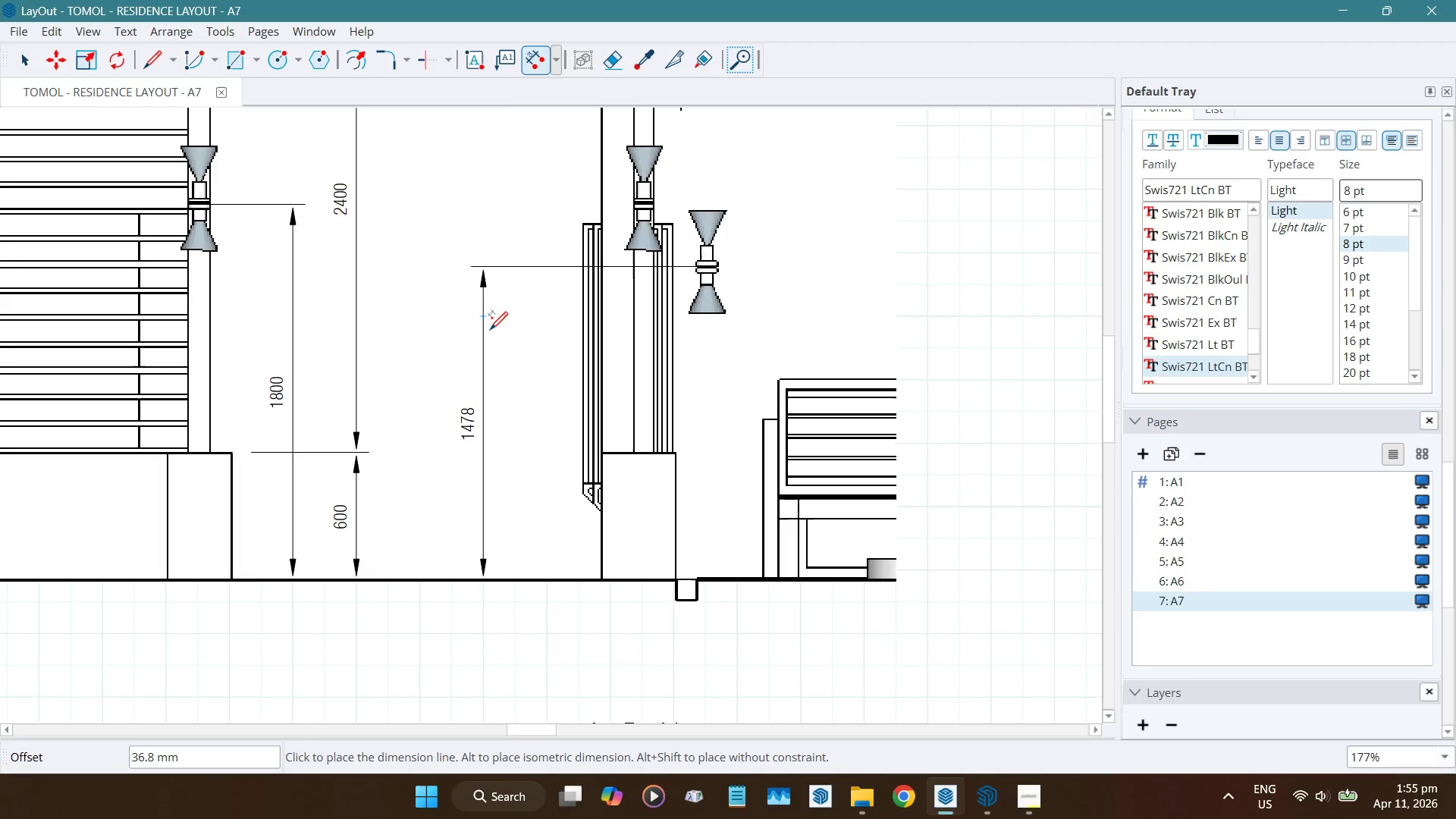 
left_click([500, 330])
 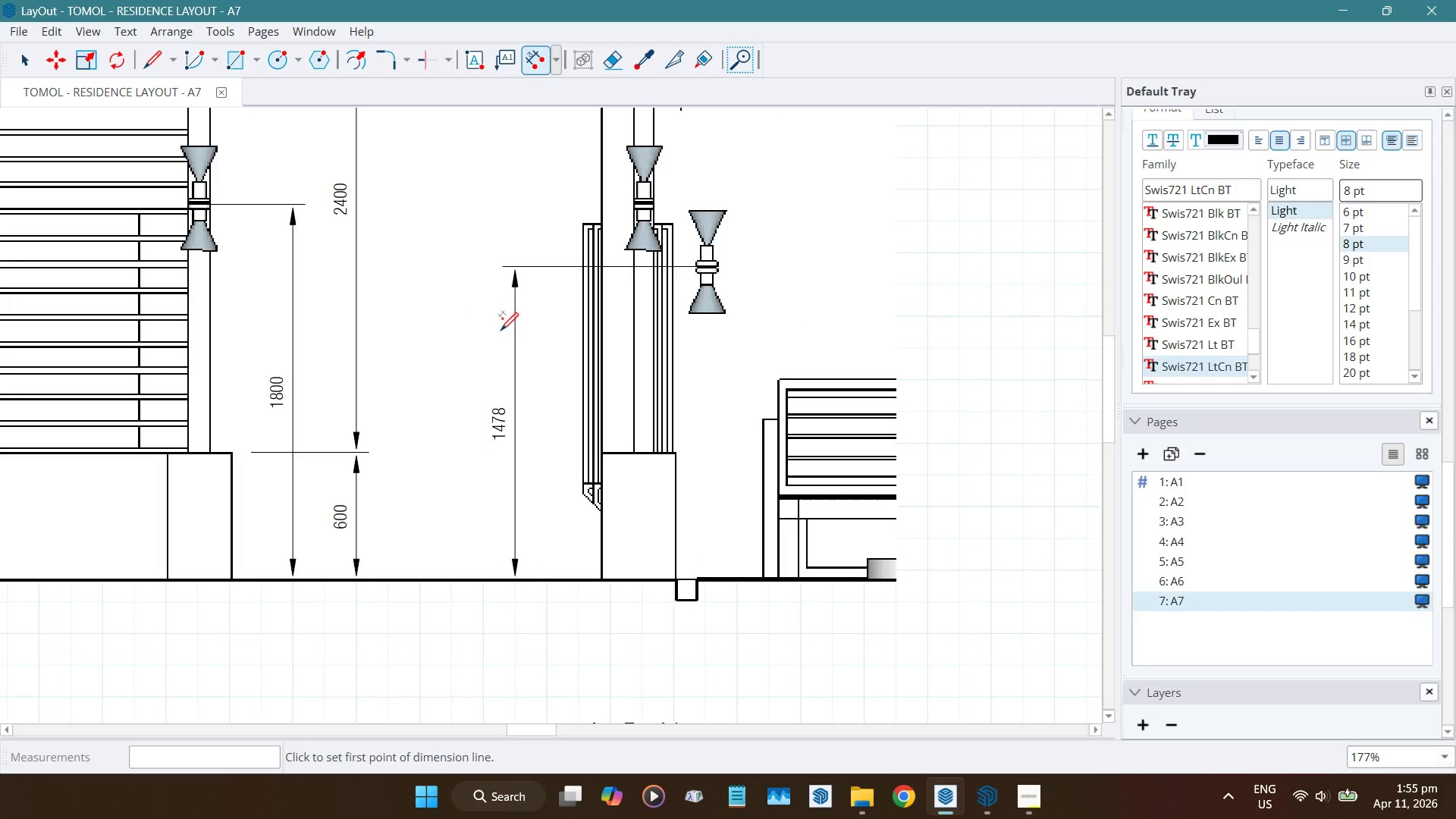 
key(Space)
 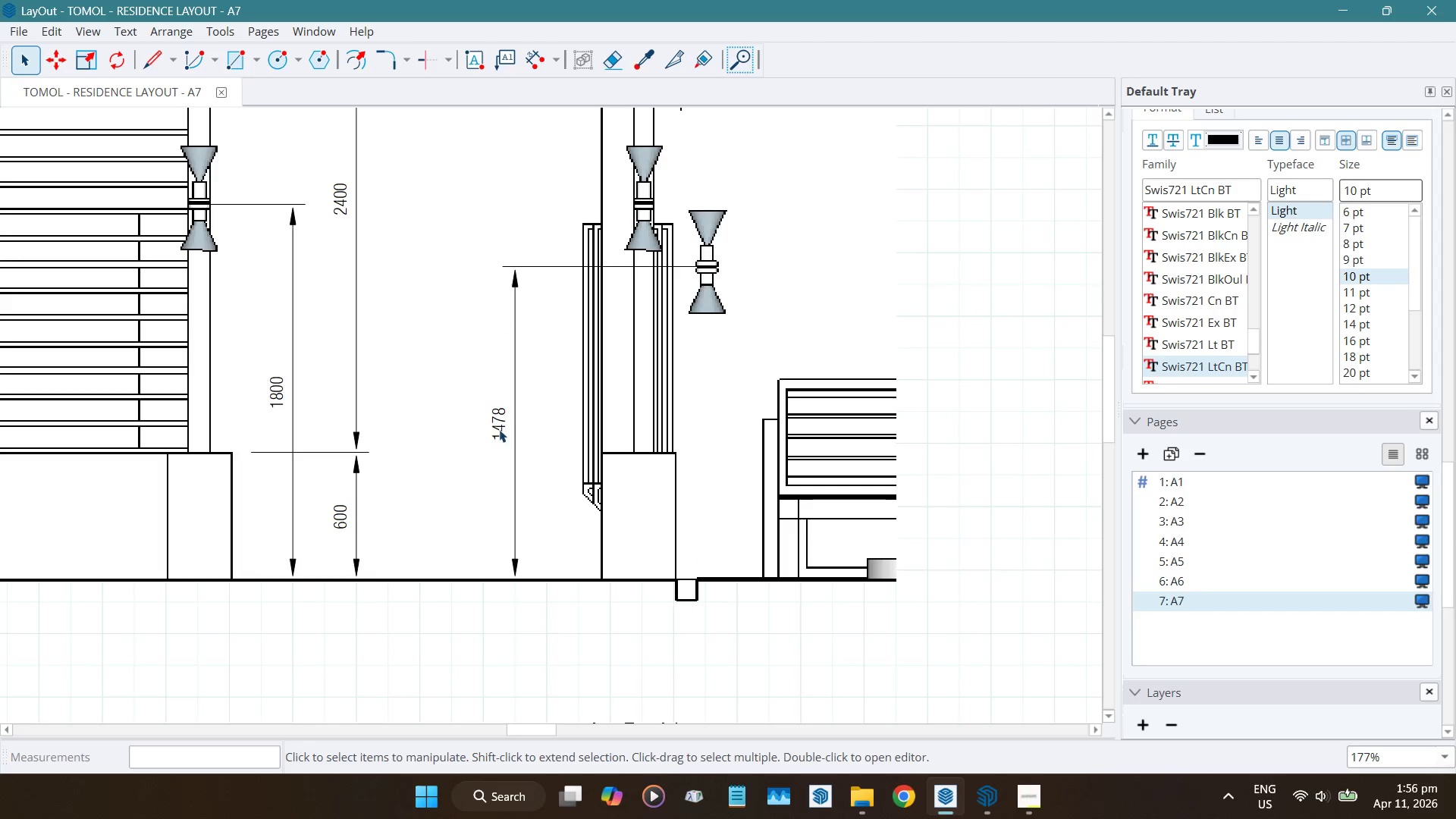 
double_click([499, 429])
 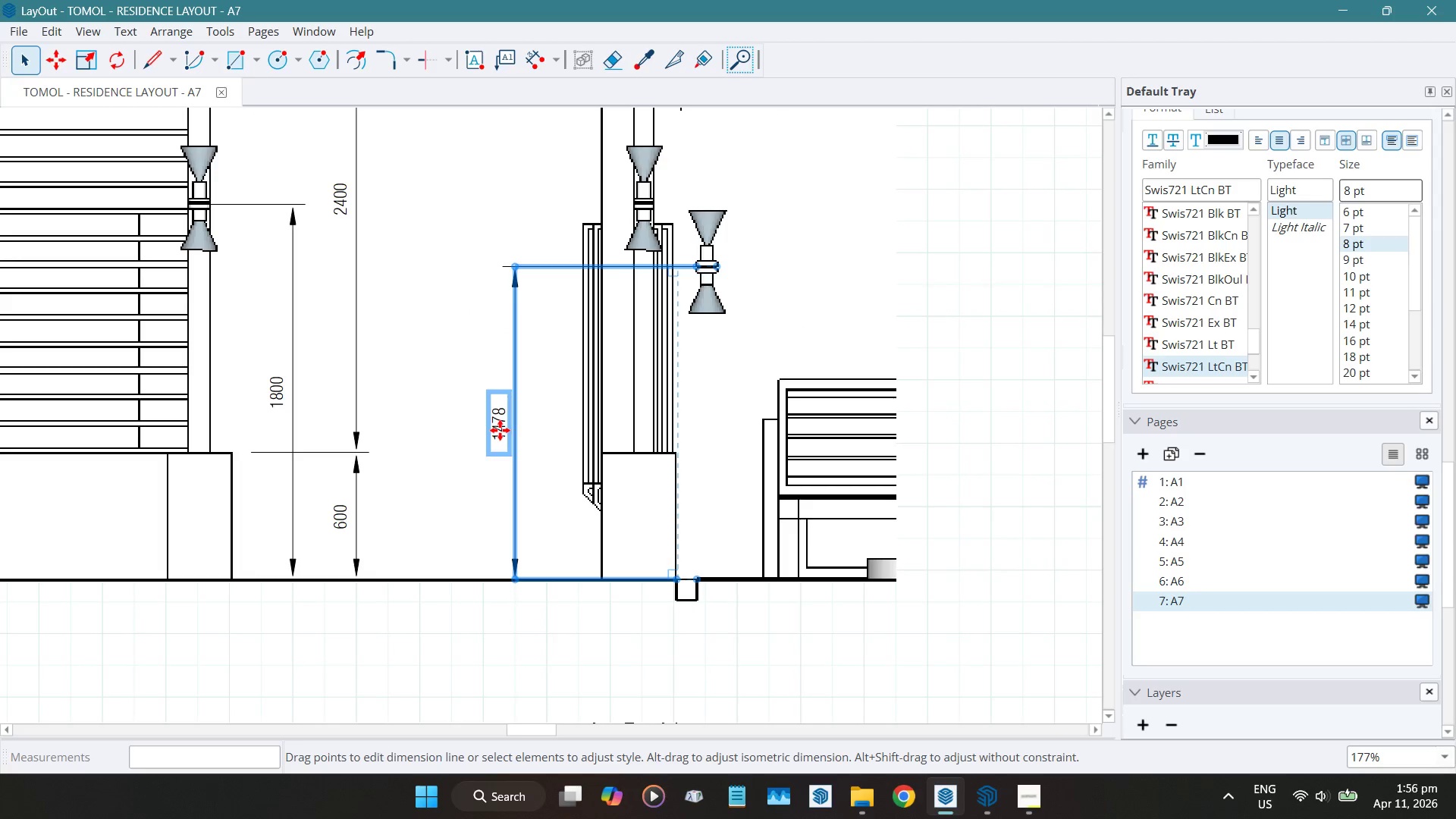 
double_click([499, 429])
 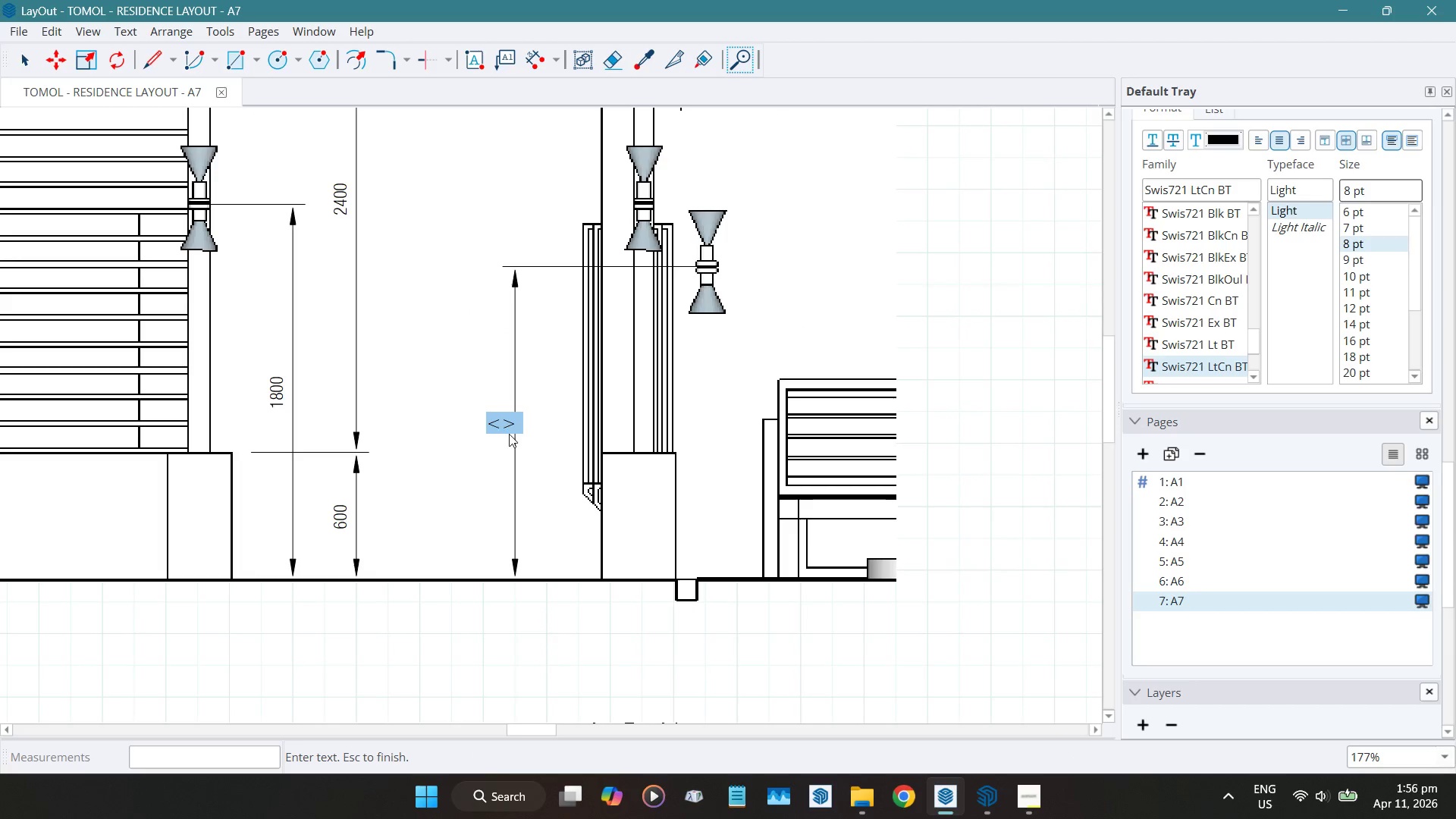 
key(Numpad1)
 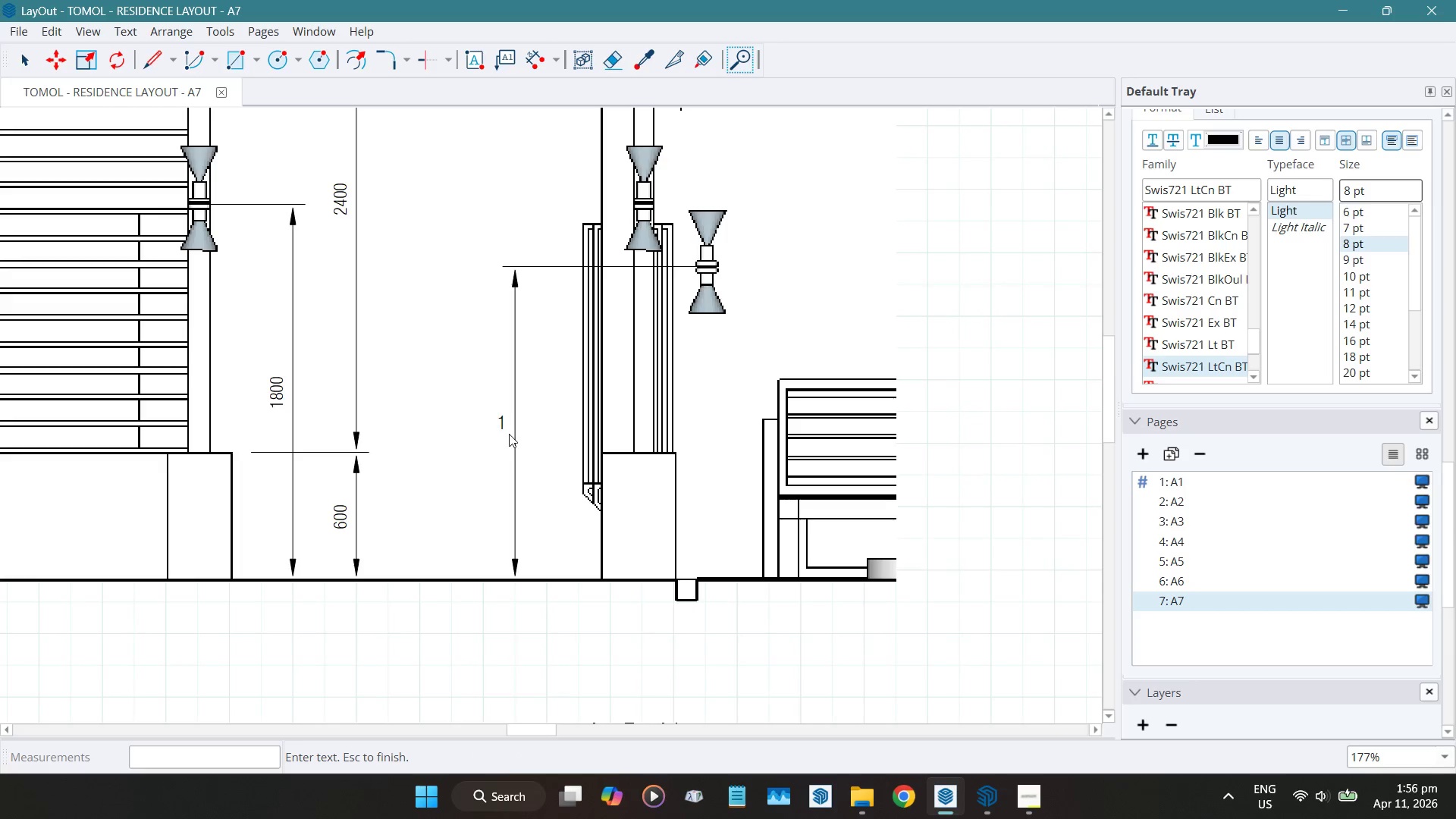 
key(Numpad5)
 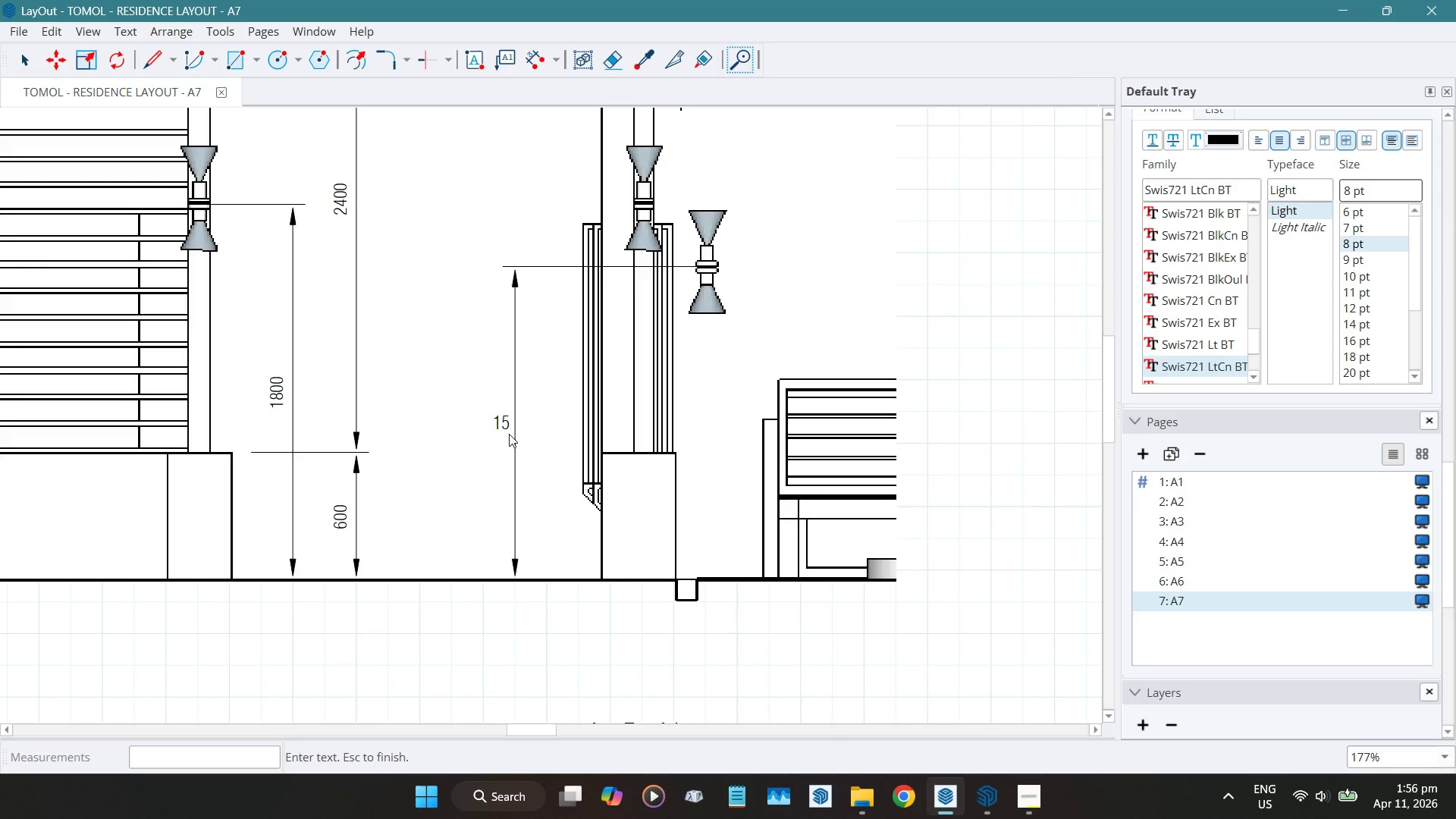 
key(Numpad0)
 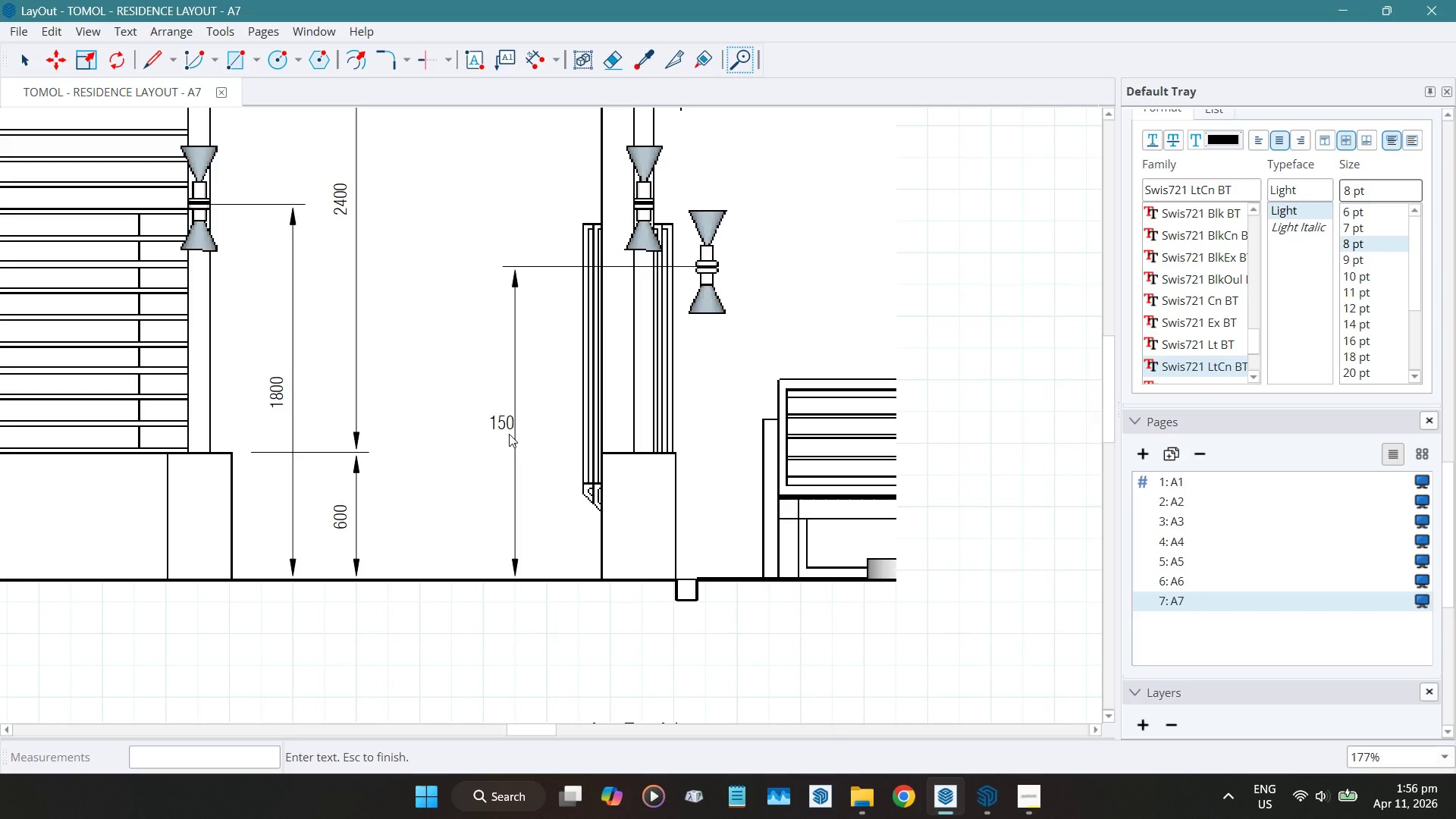 
key(Numpad0)
 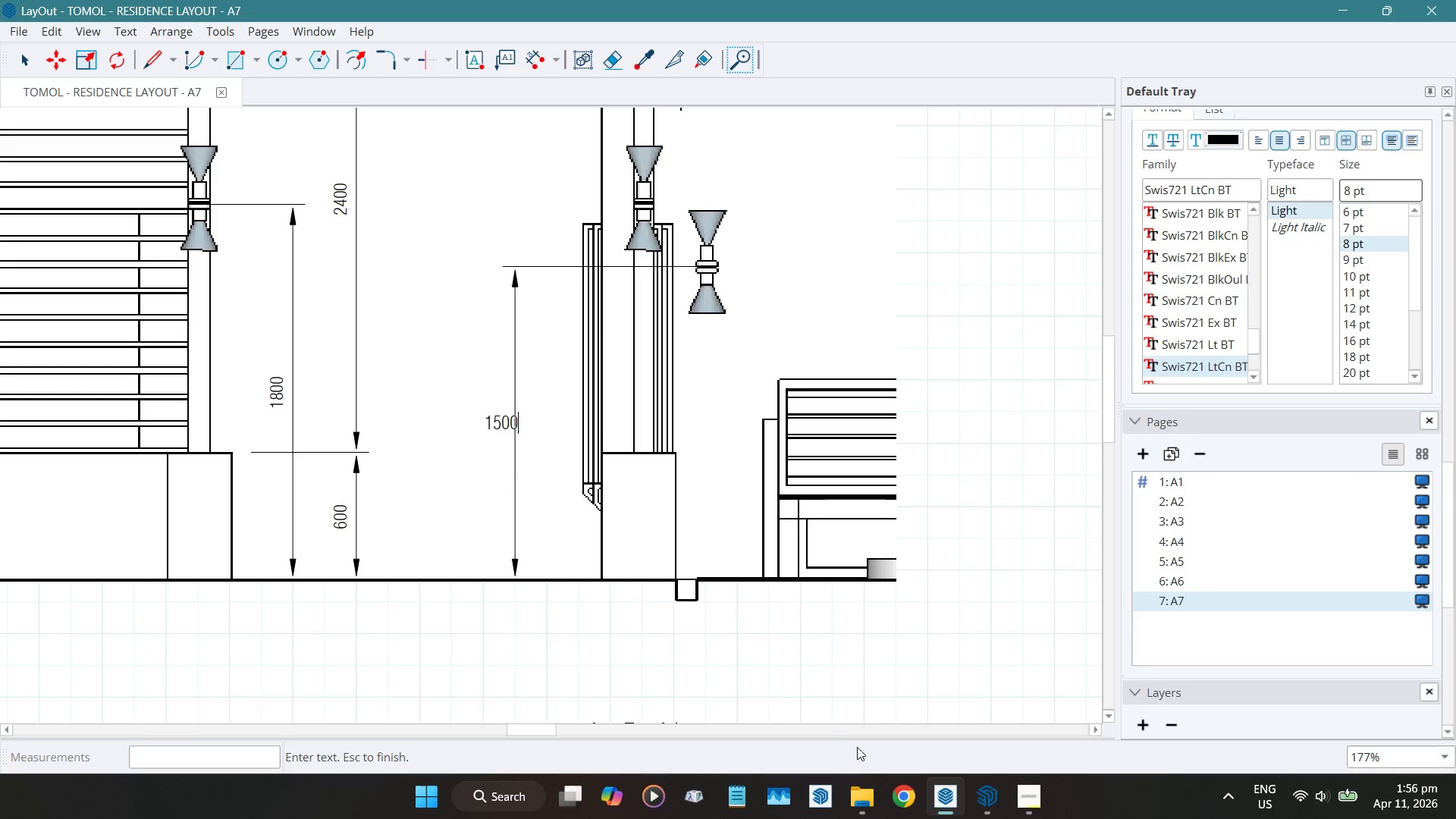 
left_click([871, 663])
 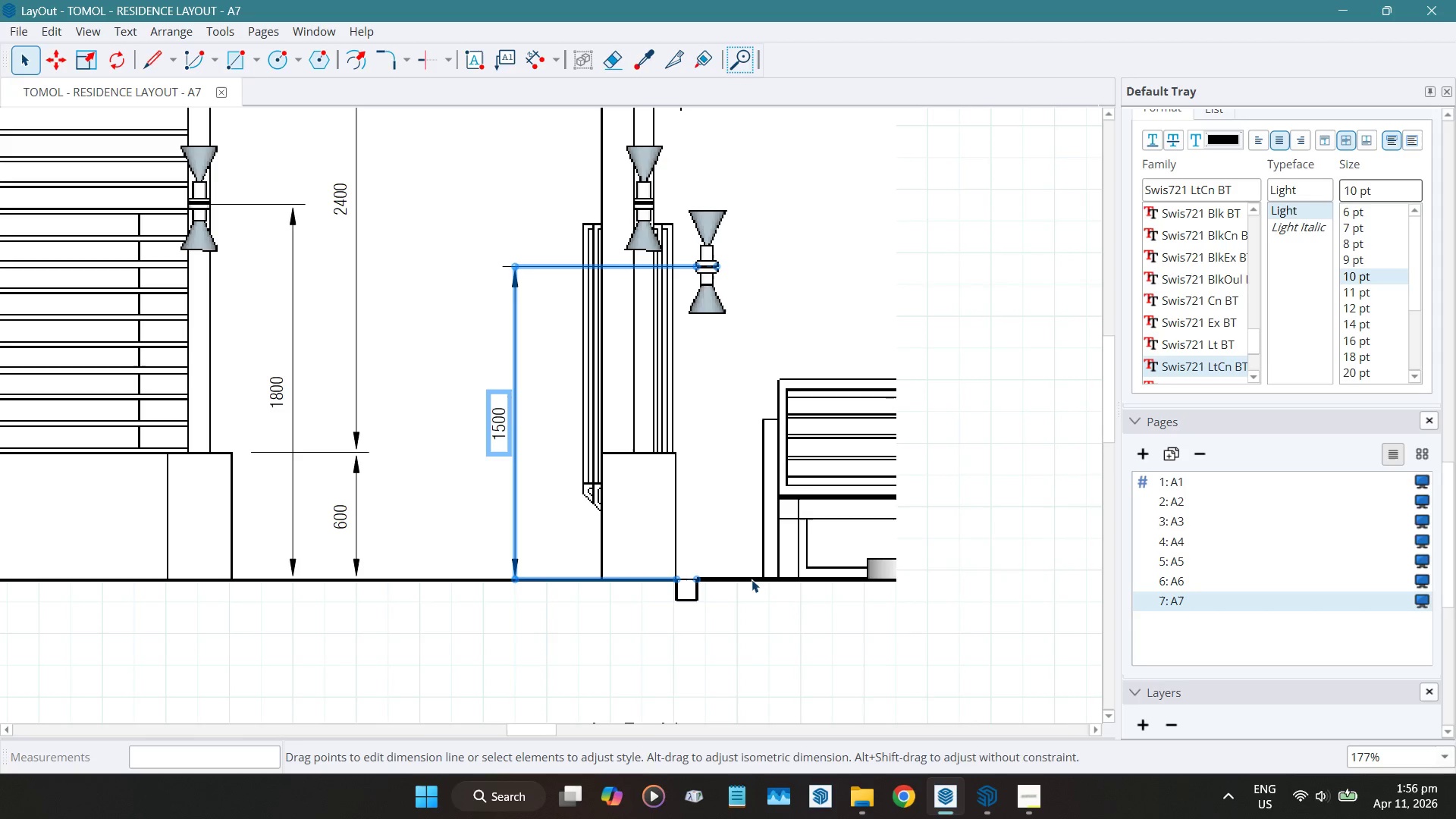 
key(Space)
 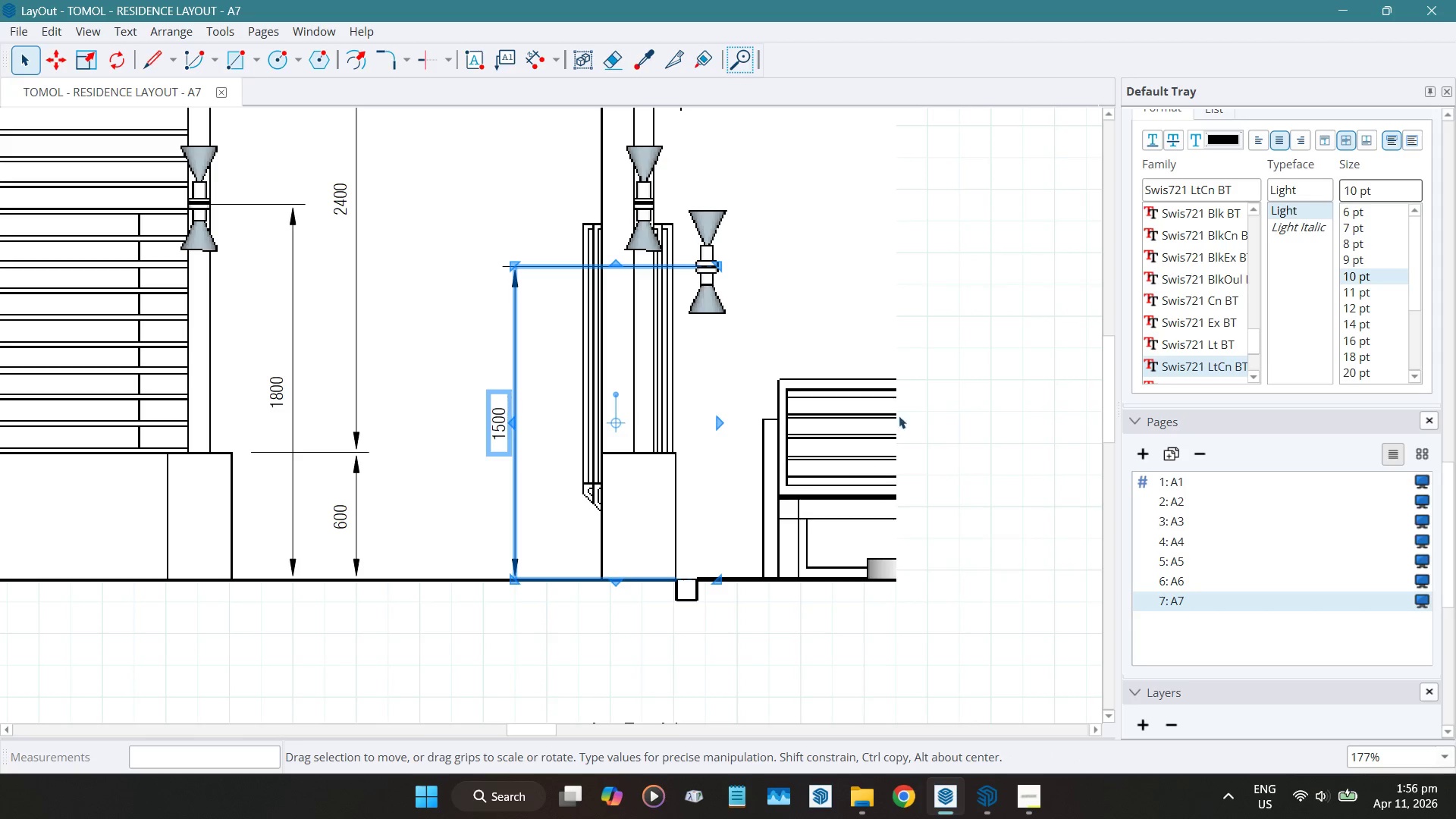 
left_click([993, 310])
 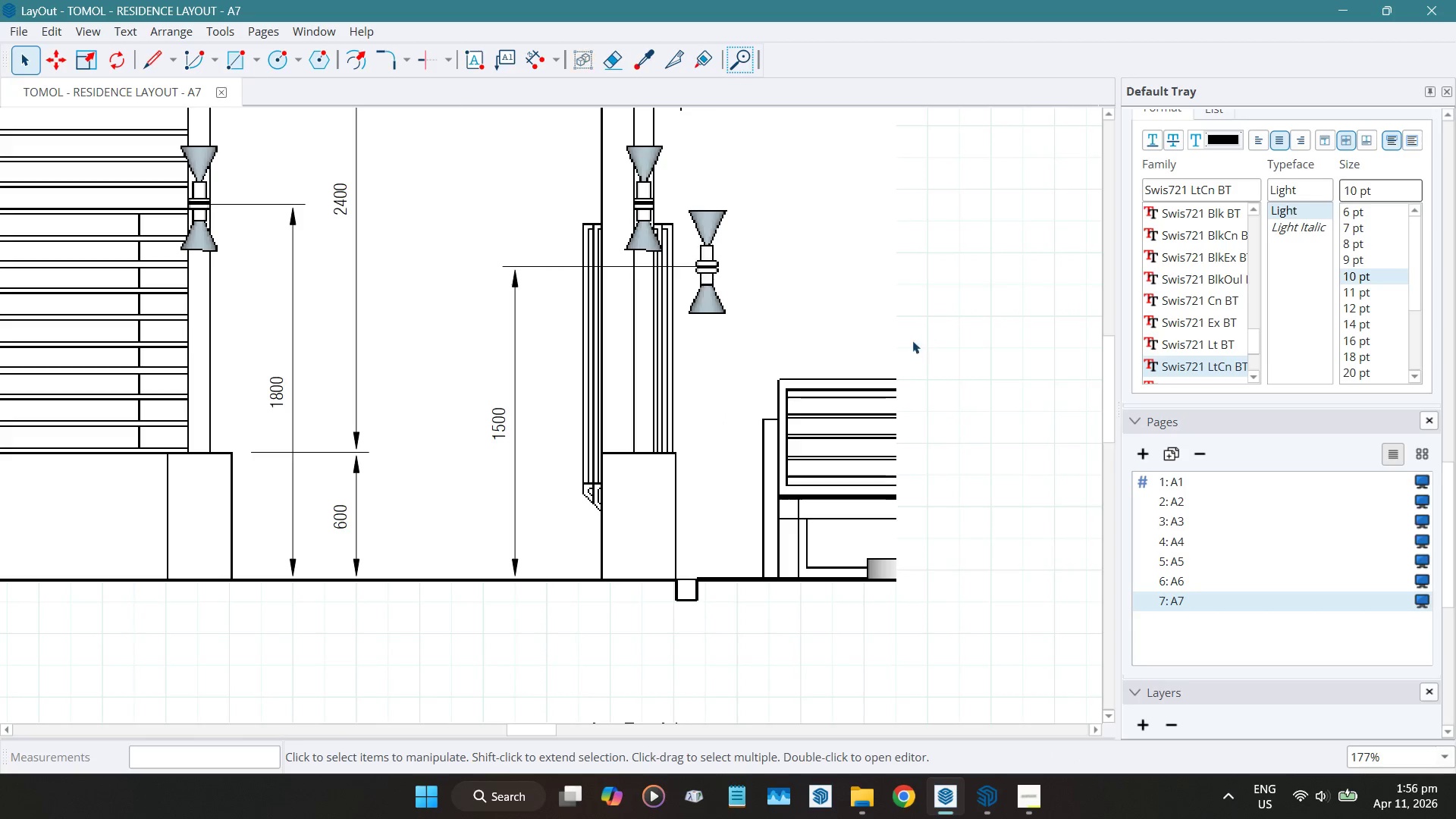 
scroll: coordinate [903, 377], scroll_direction: down, amount: 5.0
 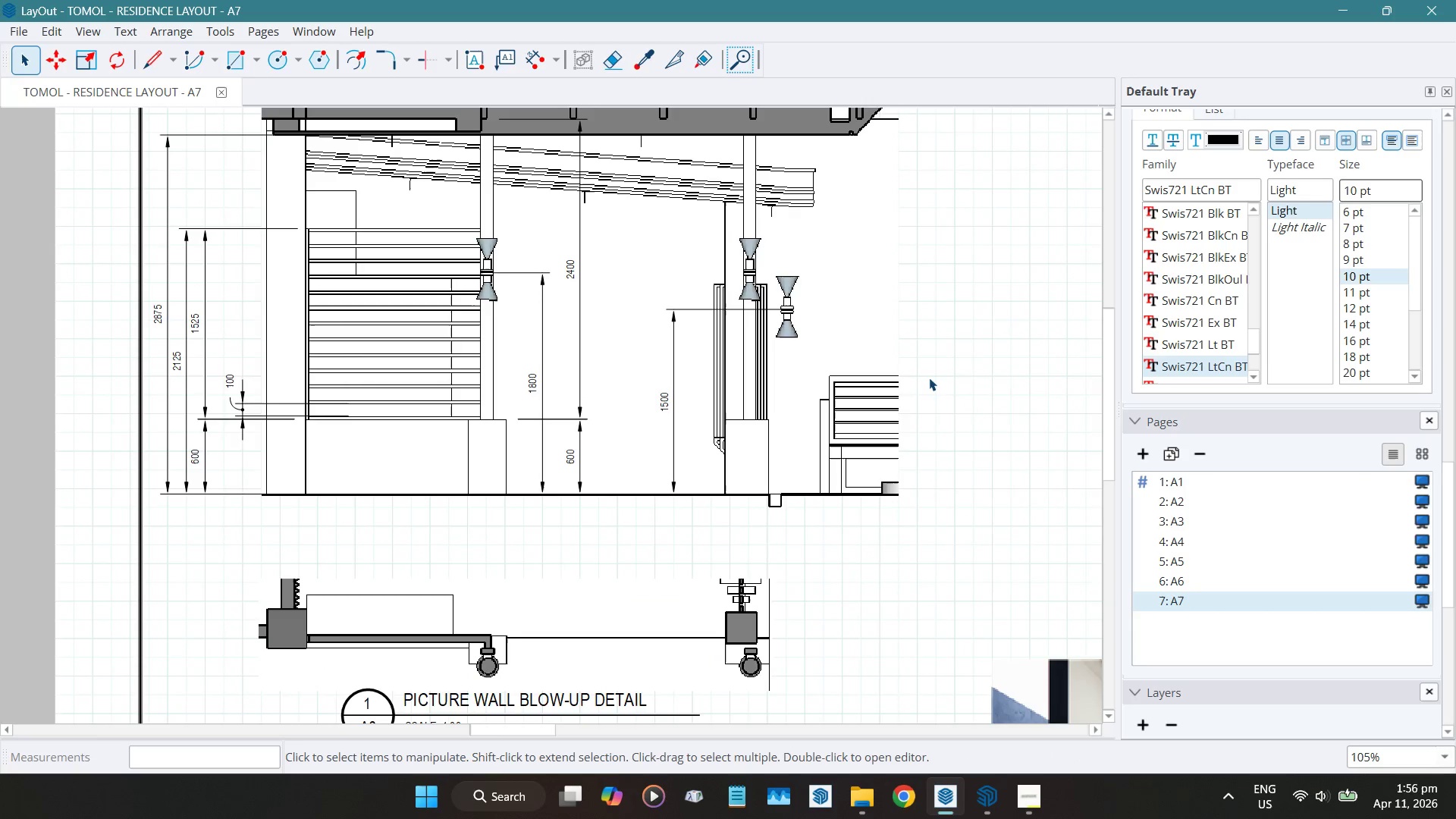 
wait(9.84)
 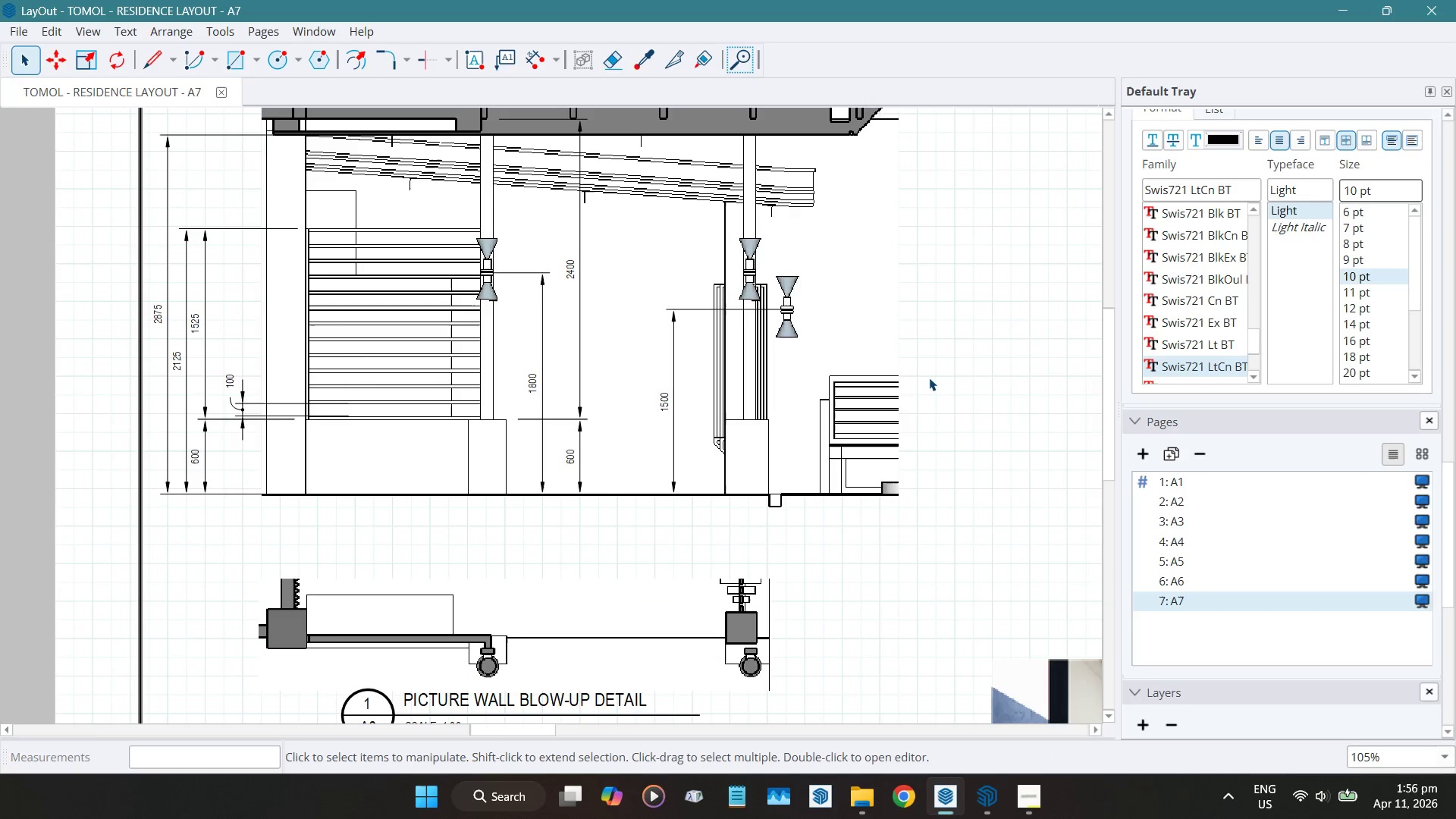 
left_click([580, 447])
 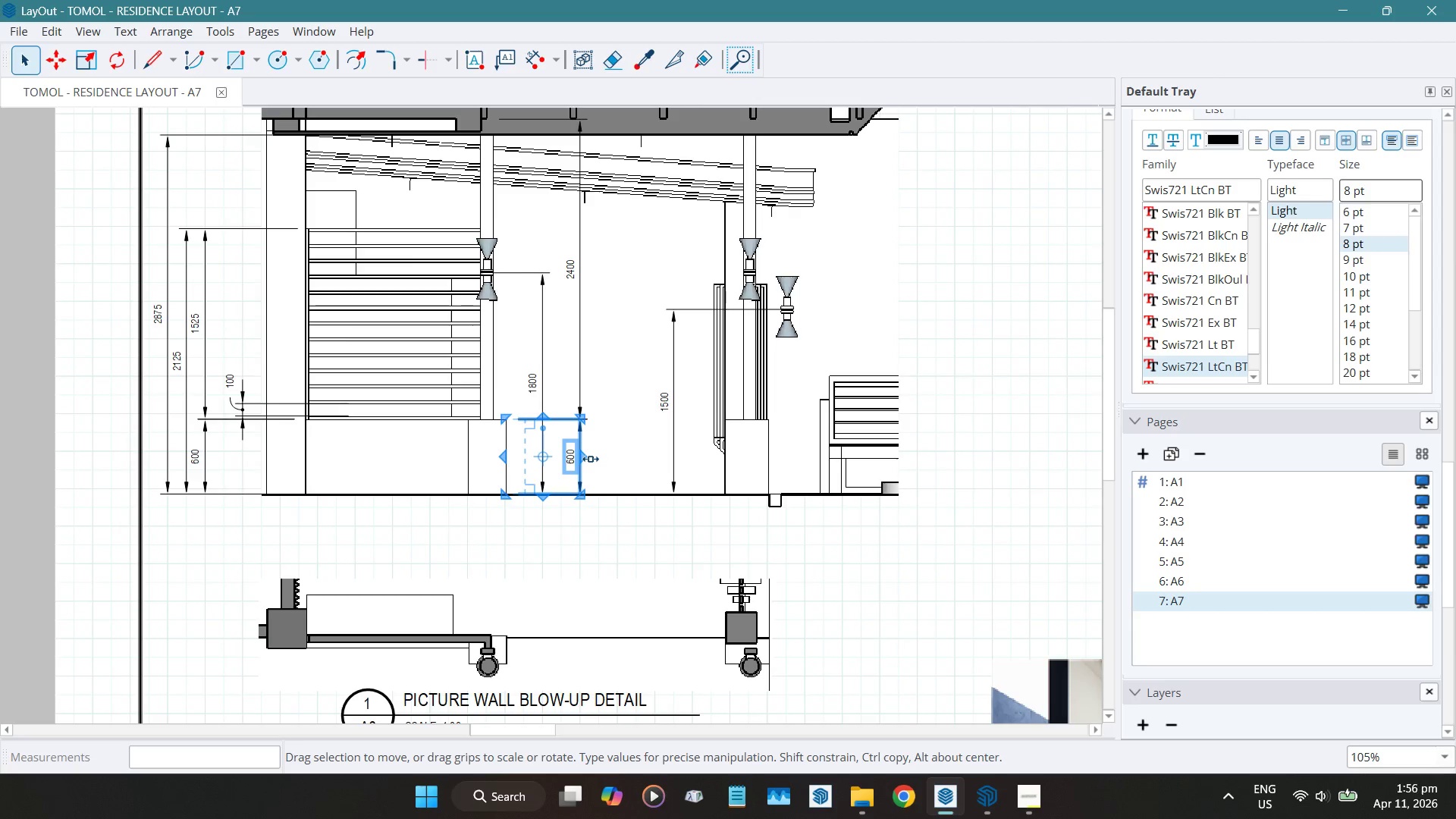 
key(Delete)
 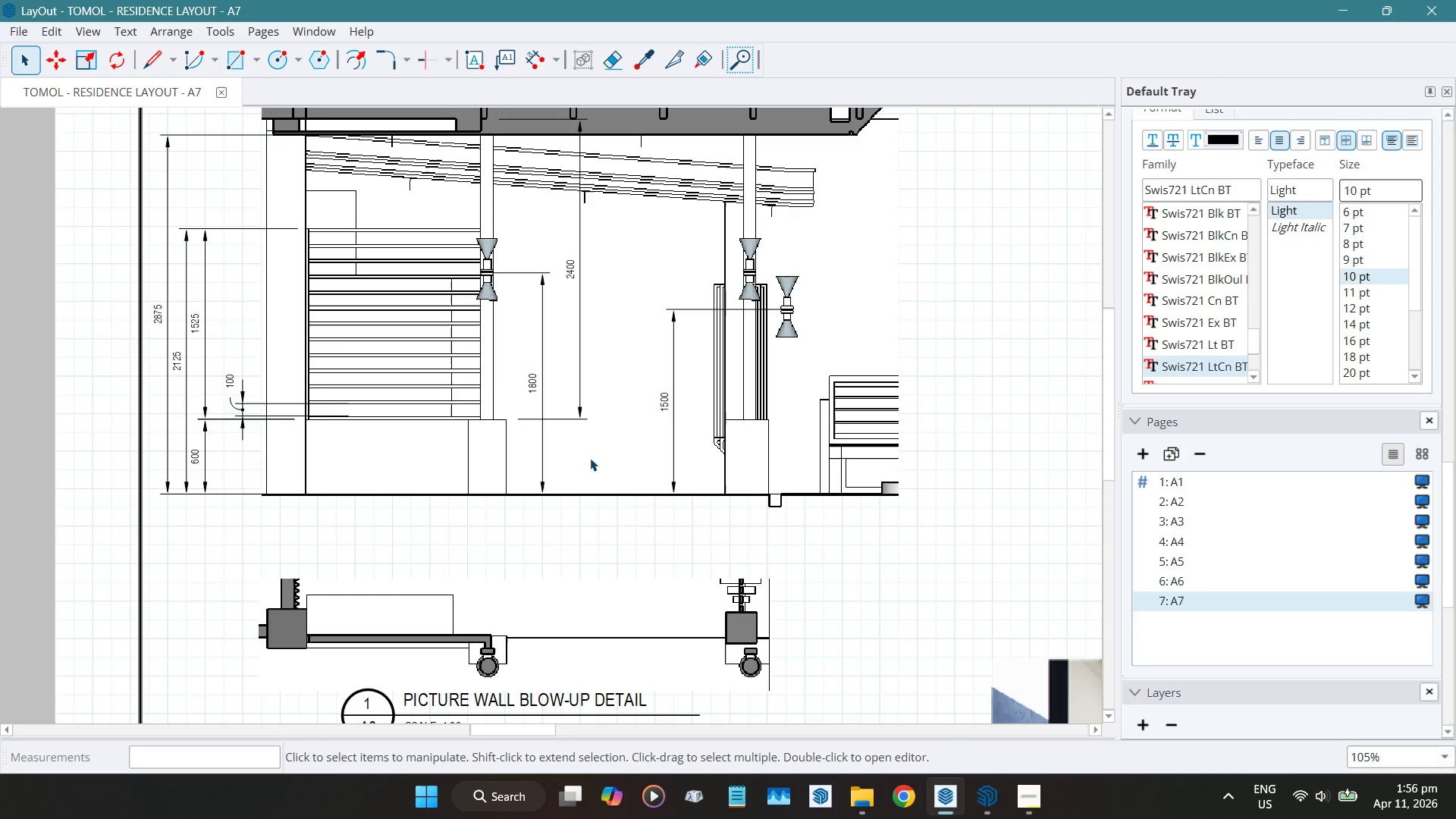 
wait(13.3)
 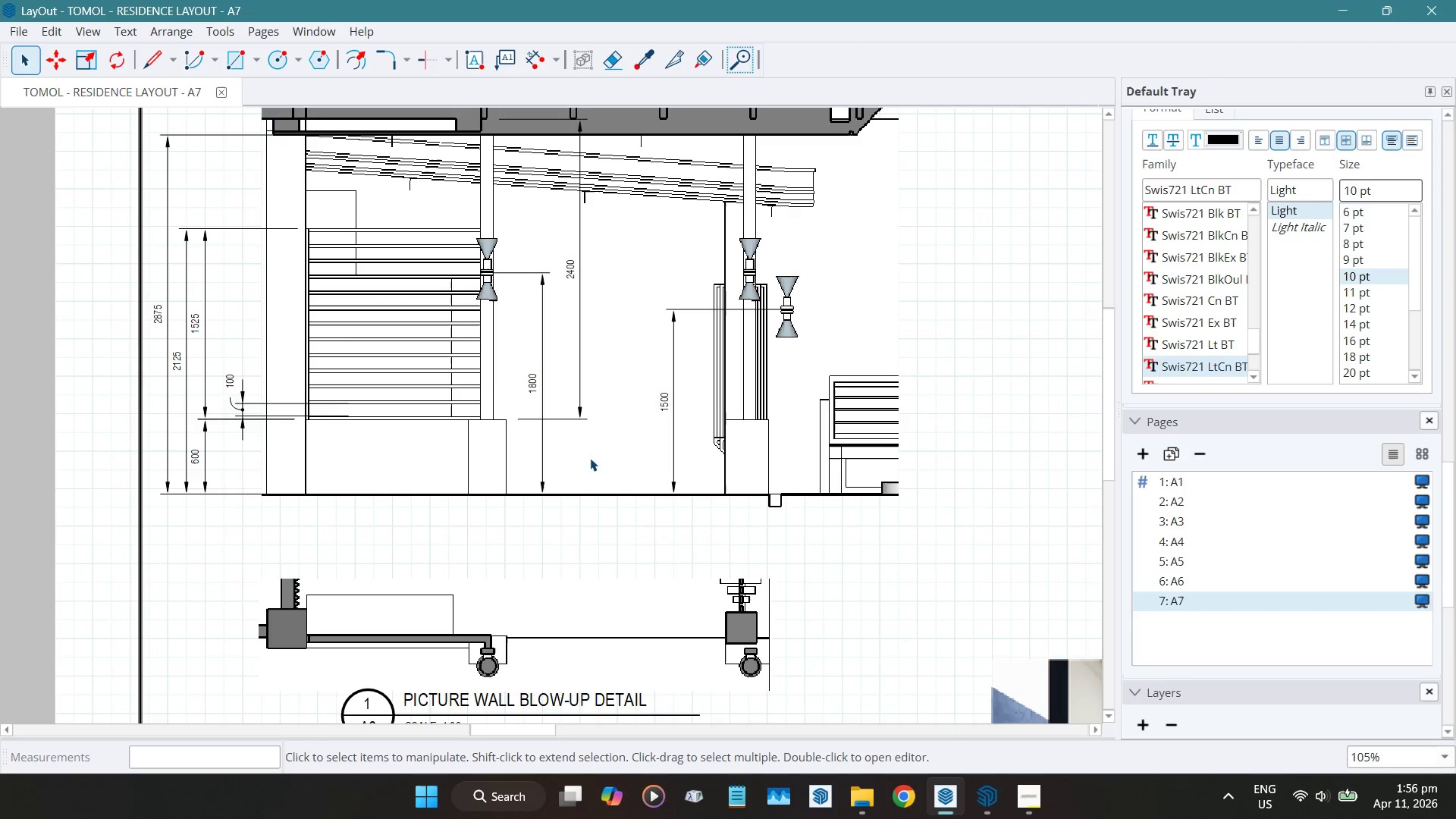 
scroll: coordinate [543, 579], scroll_direction: down, amount: 5.0
 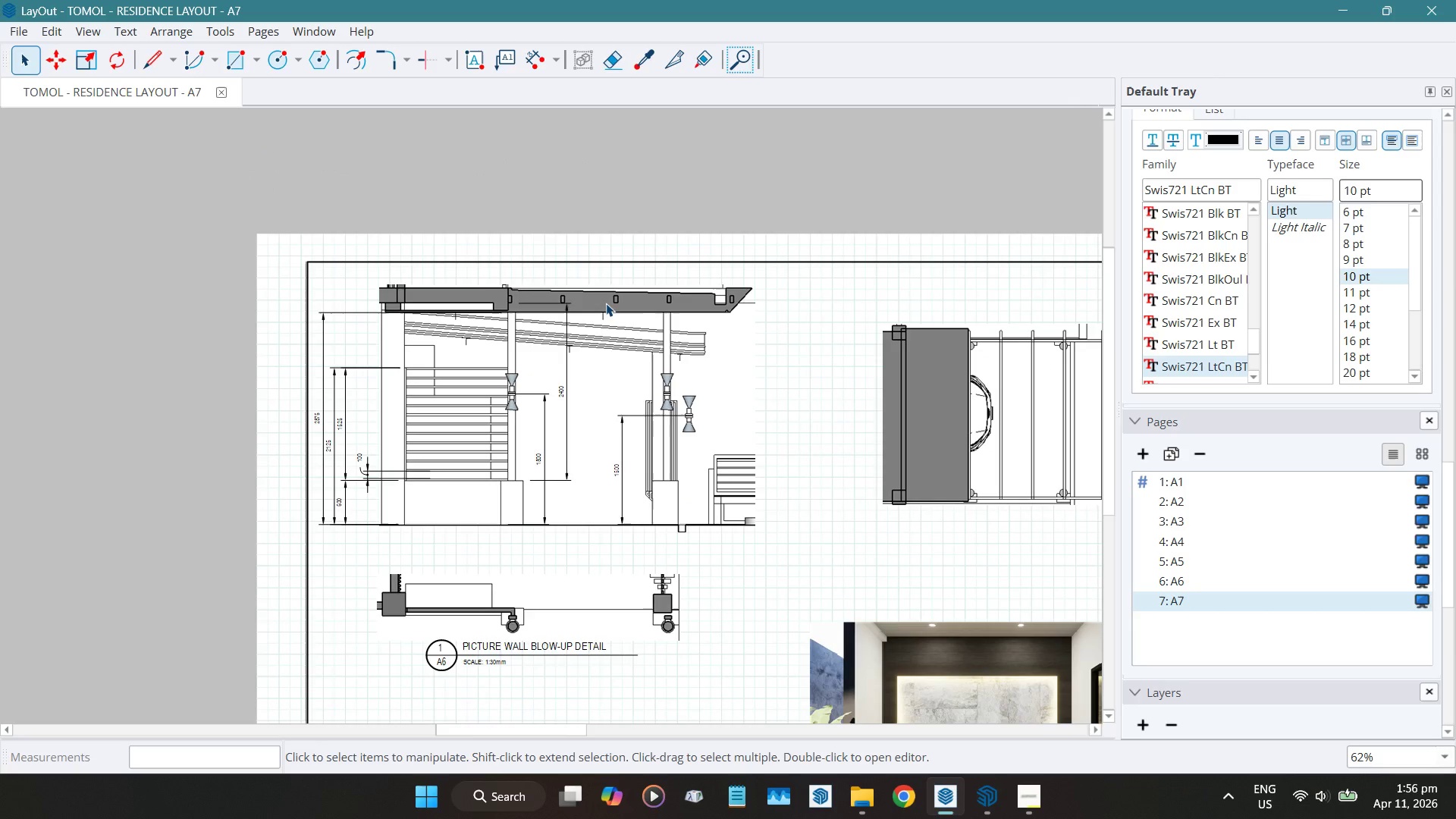 
scroll: coordinate [616, 237], scroll_direction: up, amount: 11.0
 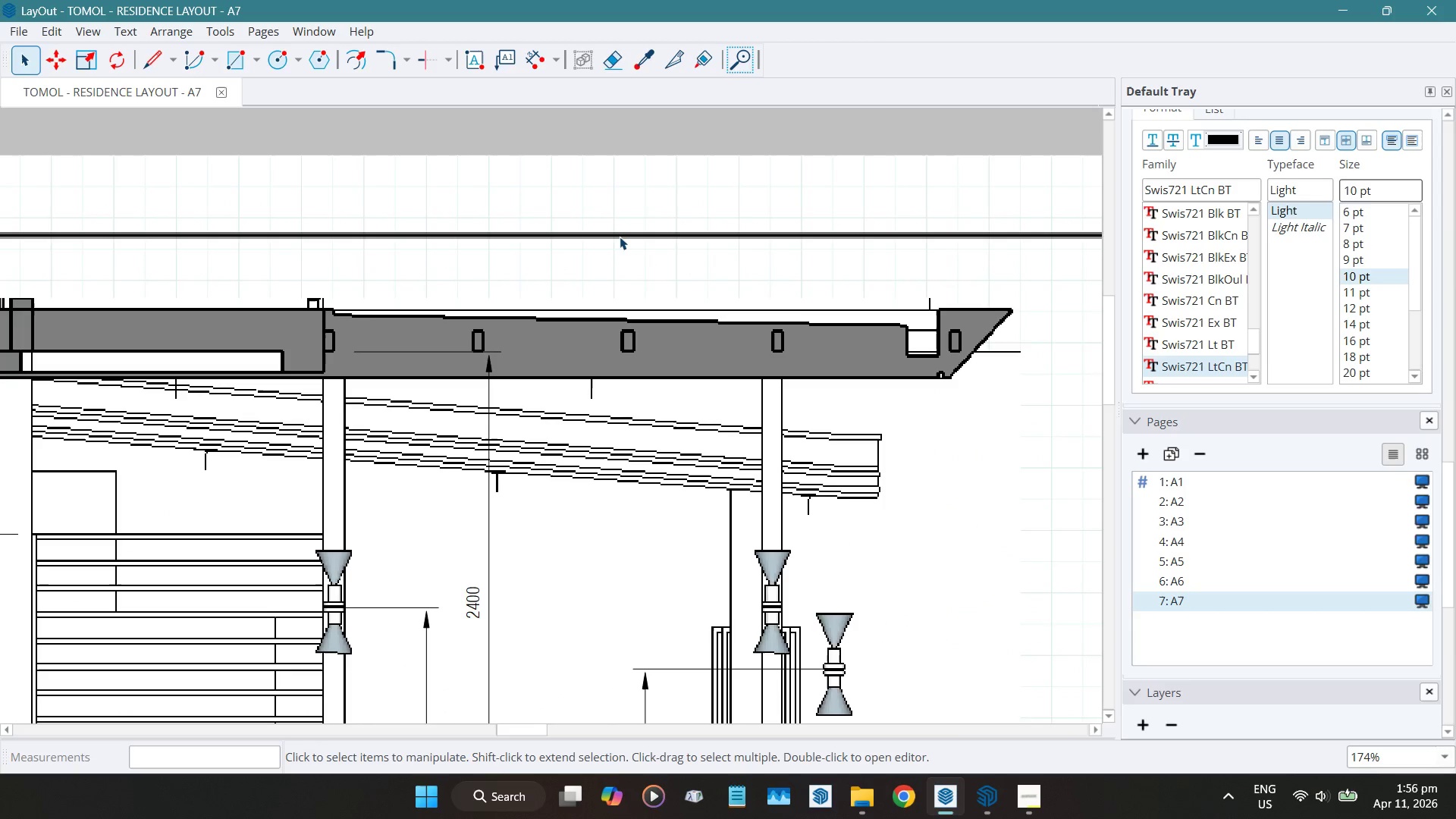 
scroll: coordinate [484, 250], scroll_direction: down, amount: 11.0
 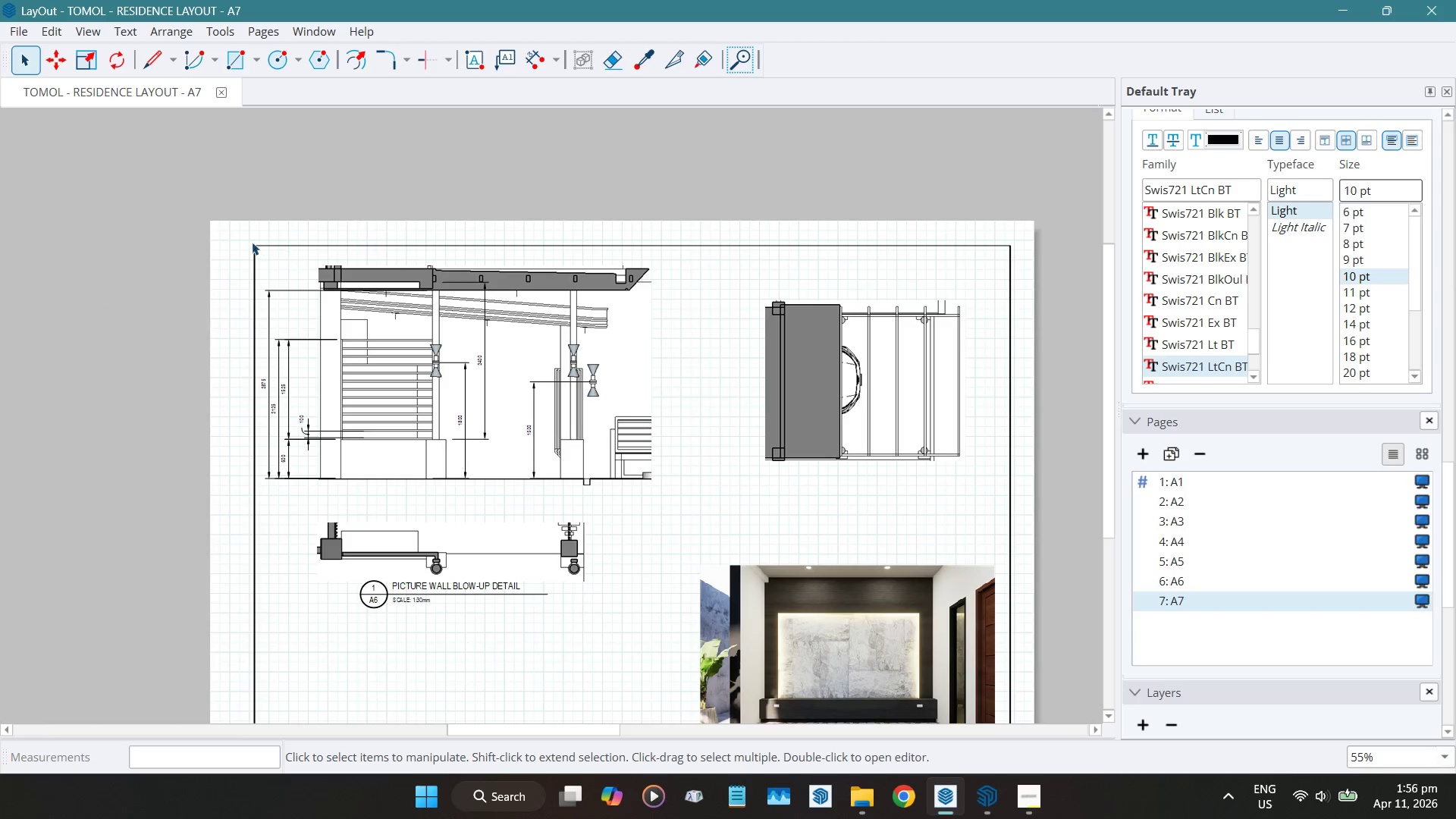 
left_click_drag(start_coordinate=[171, 184], to_coordinate=[698, 516])
 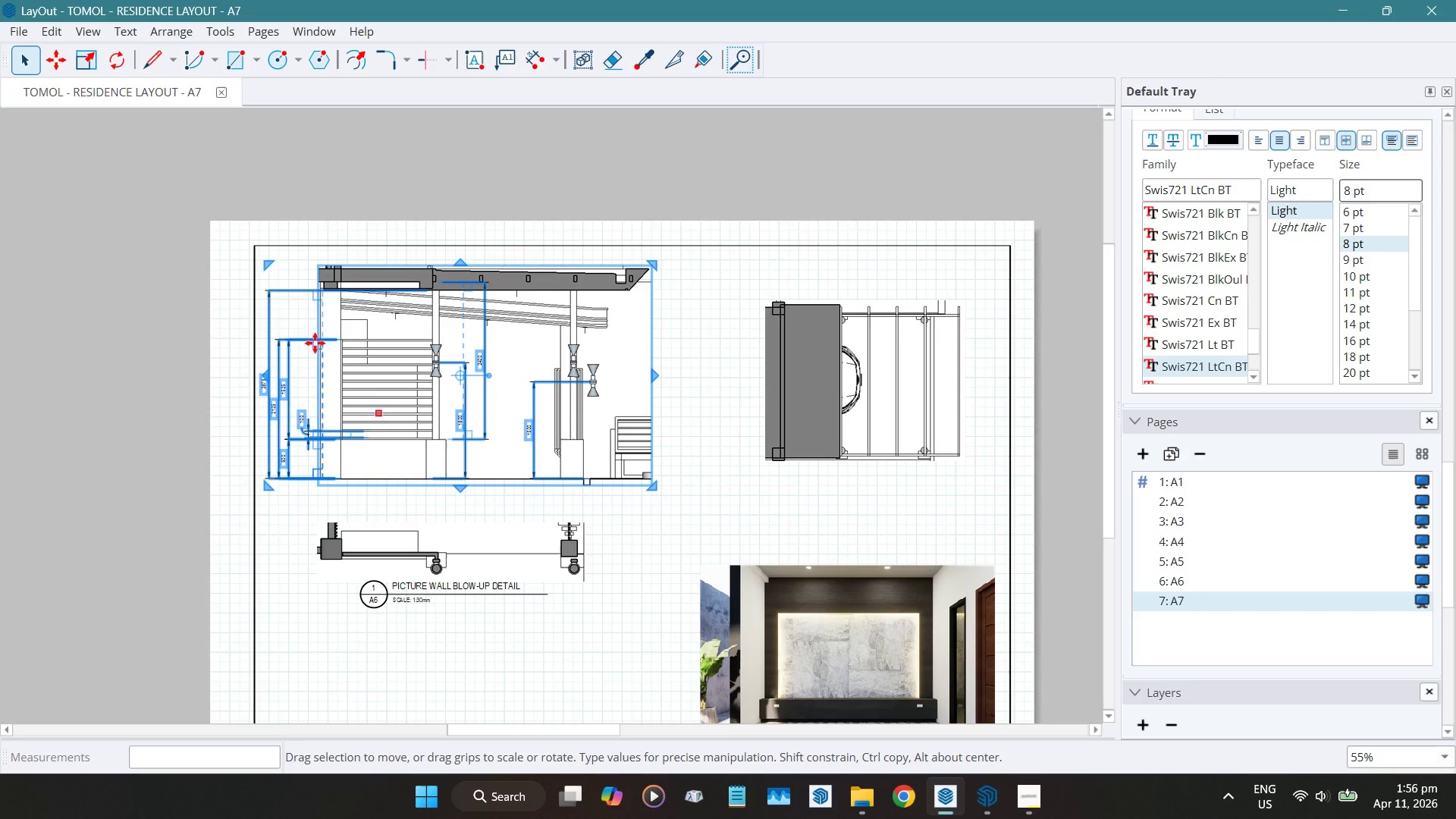 
scroll: coordinate [311, 218], scroll_direction: up, amount: 13.0
 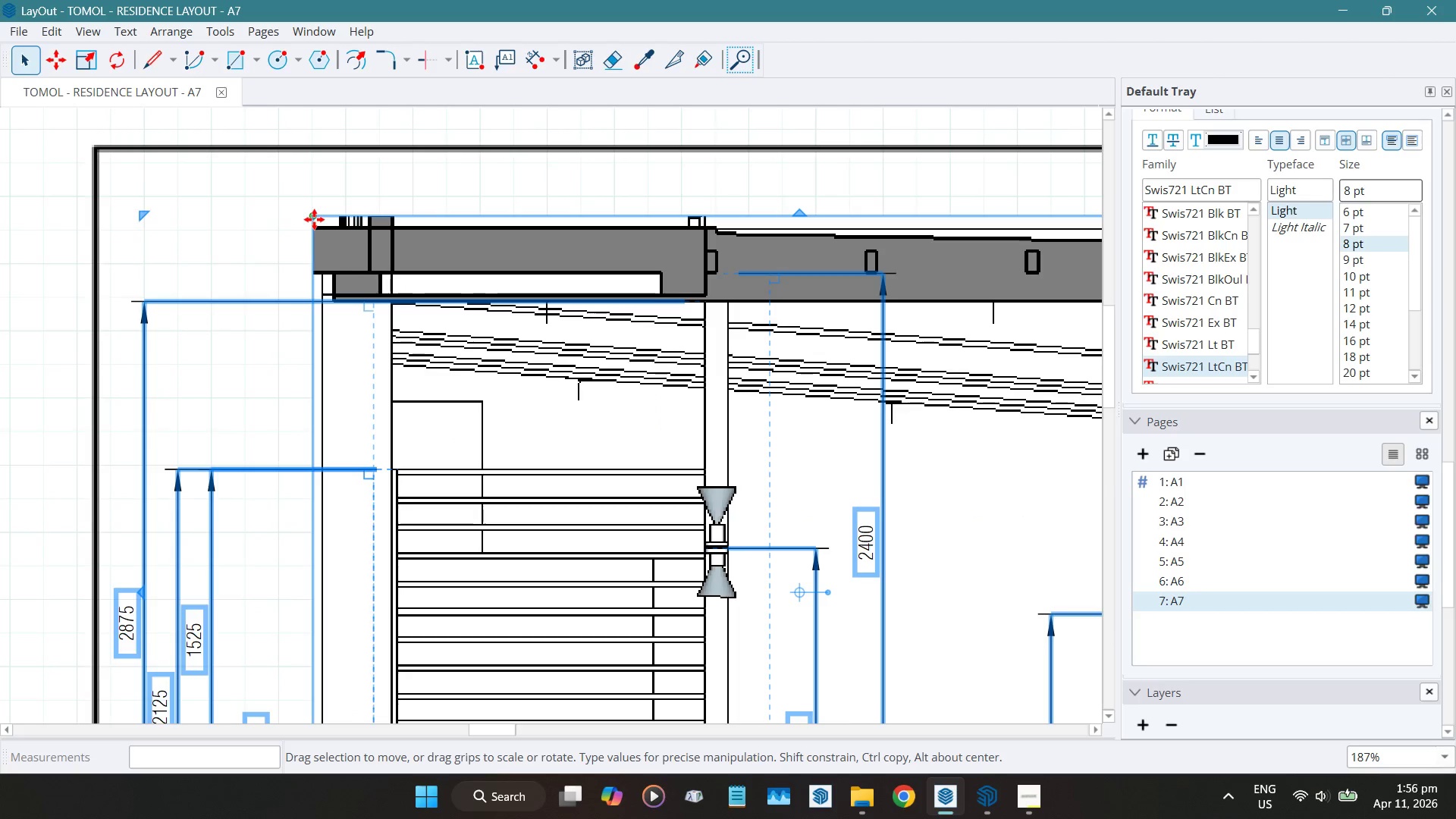 
left_click_drag(start_coordinate=[313, 218], to_coordinate=[310, 275])
 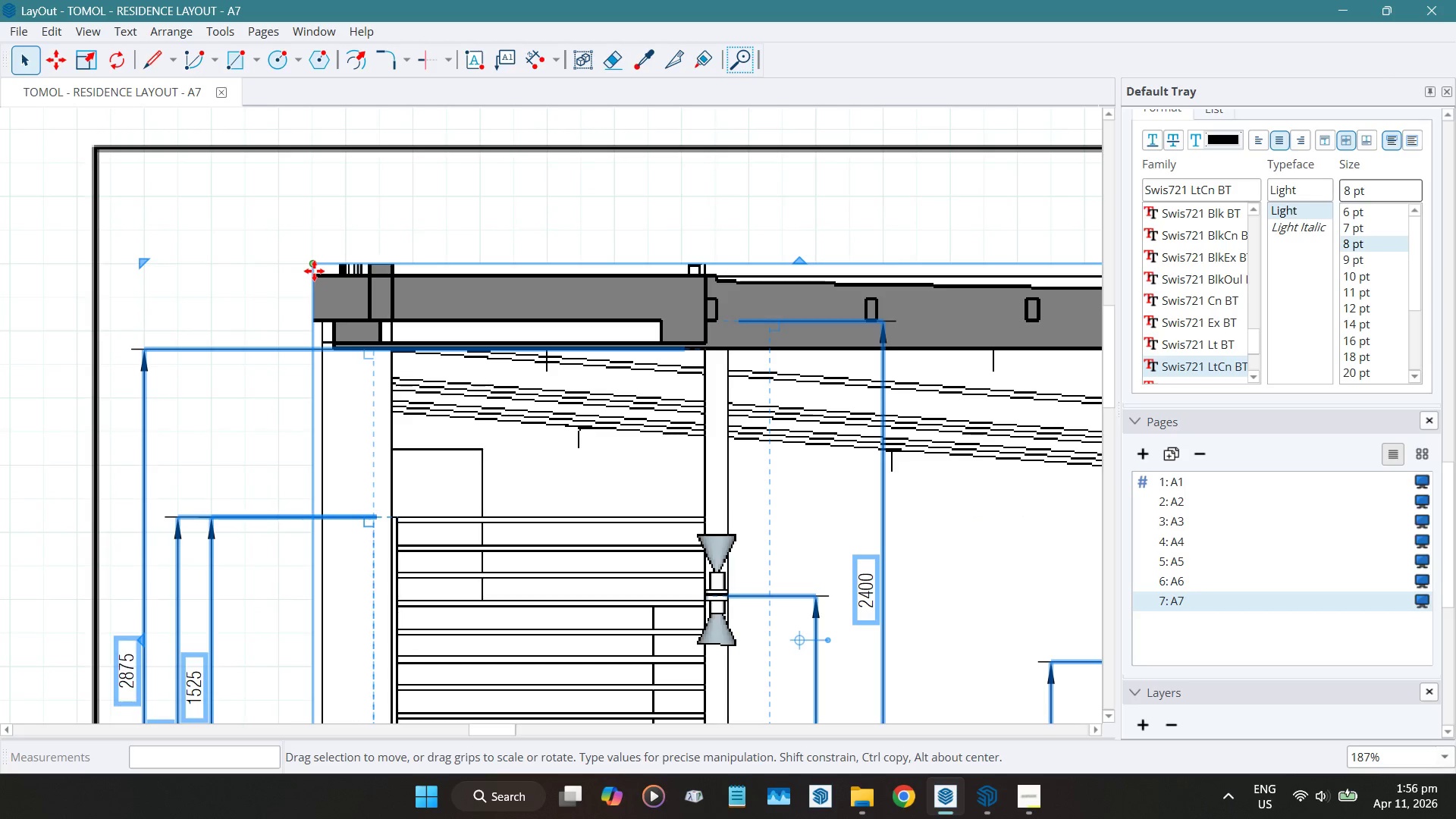 
left_click_drag(start_coordinate=[313, 268], to_coordinate=[311, 287])
 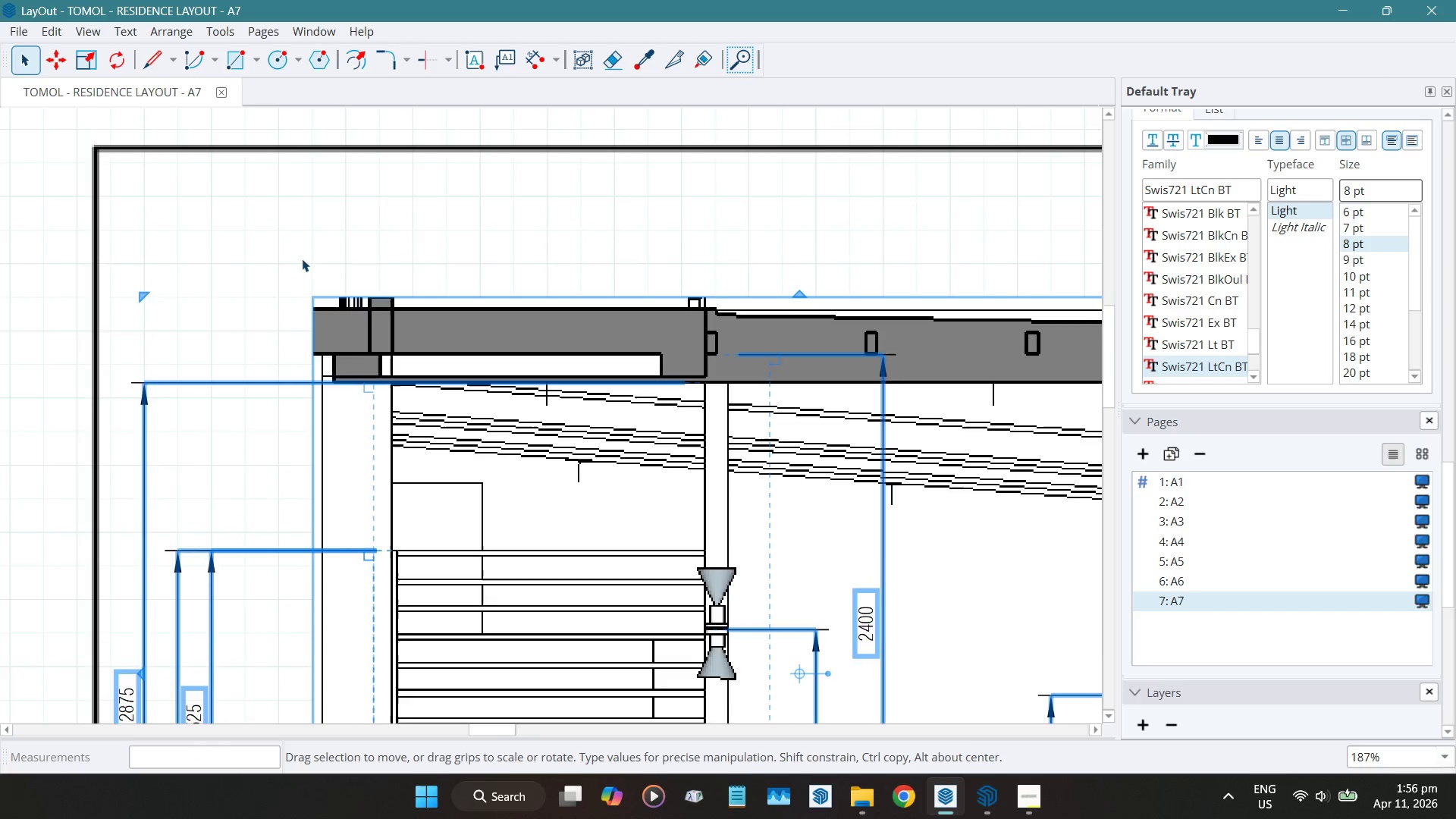 
scroll: coordinate [298, 253], scroll_direction: down, amount: 9.0
 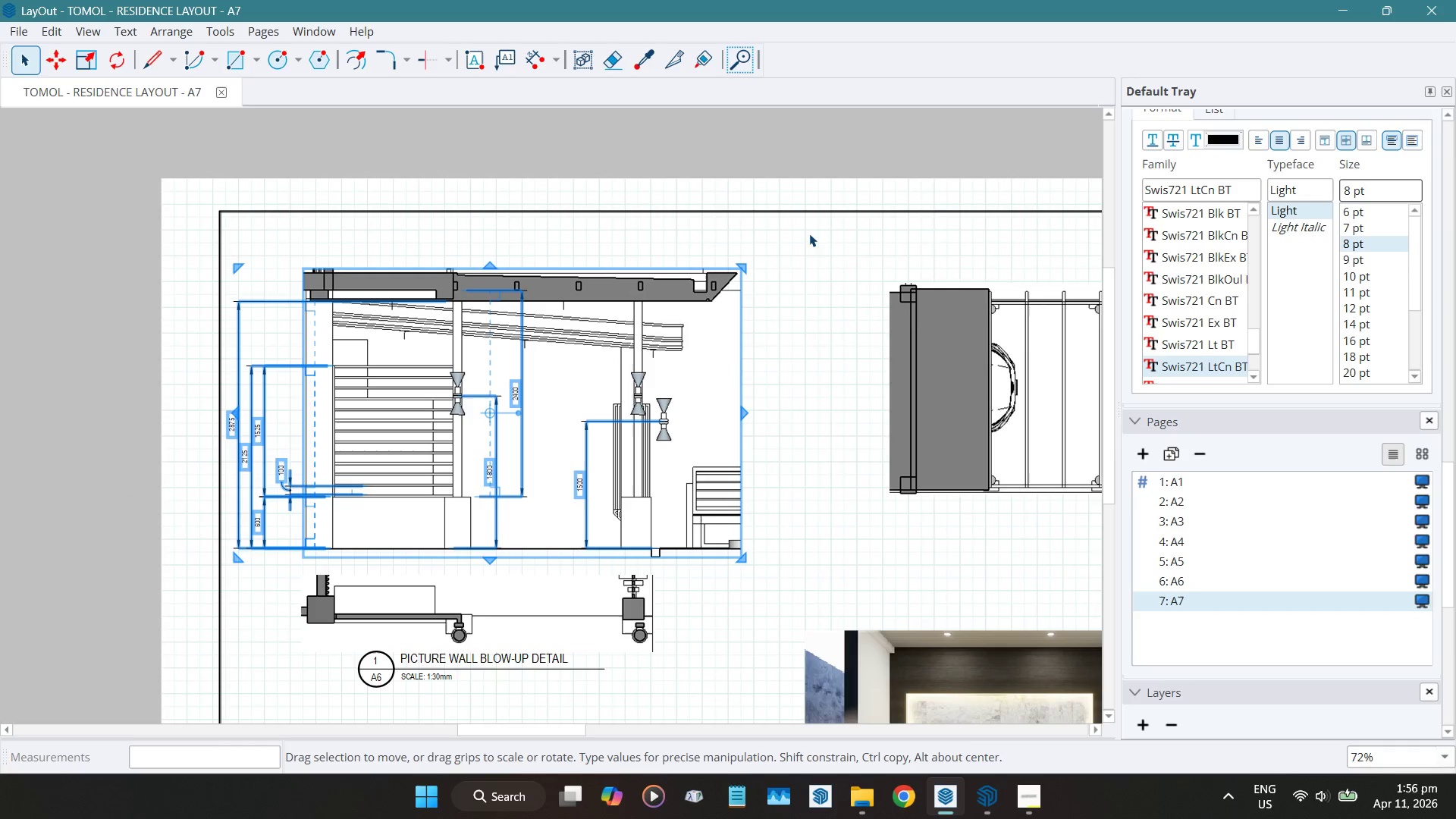 
left_click([810, 234])
 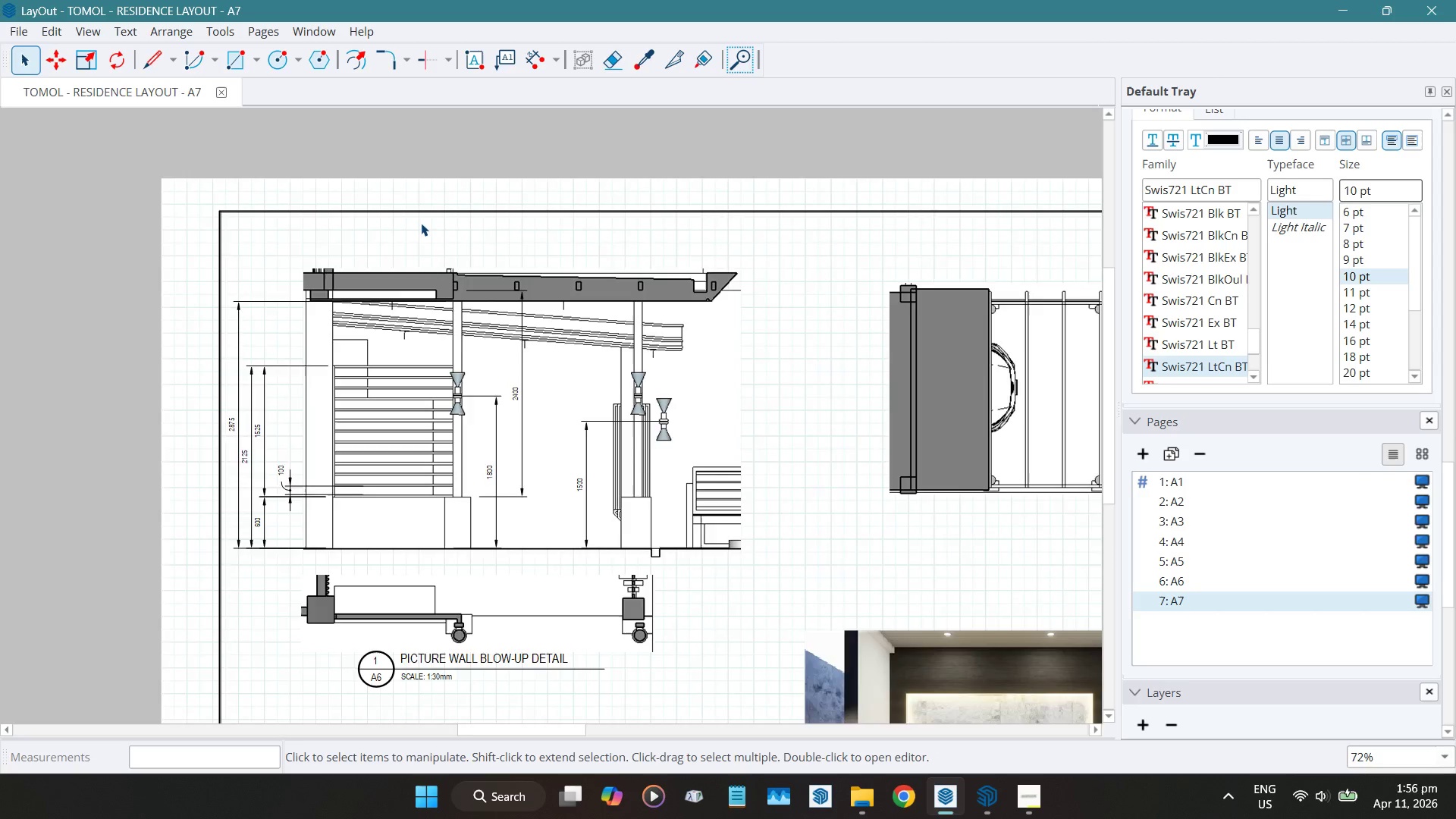 
scroll: coordinate [421, 221], scroll_direction: up, amount: 4.0
 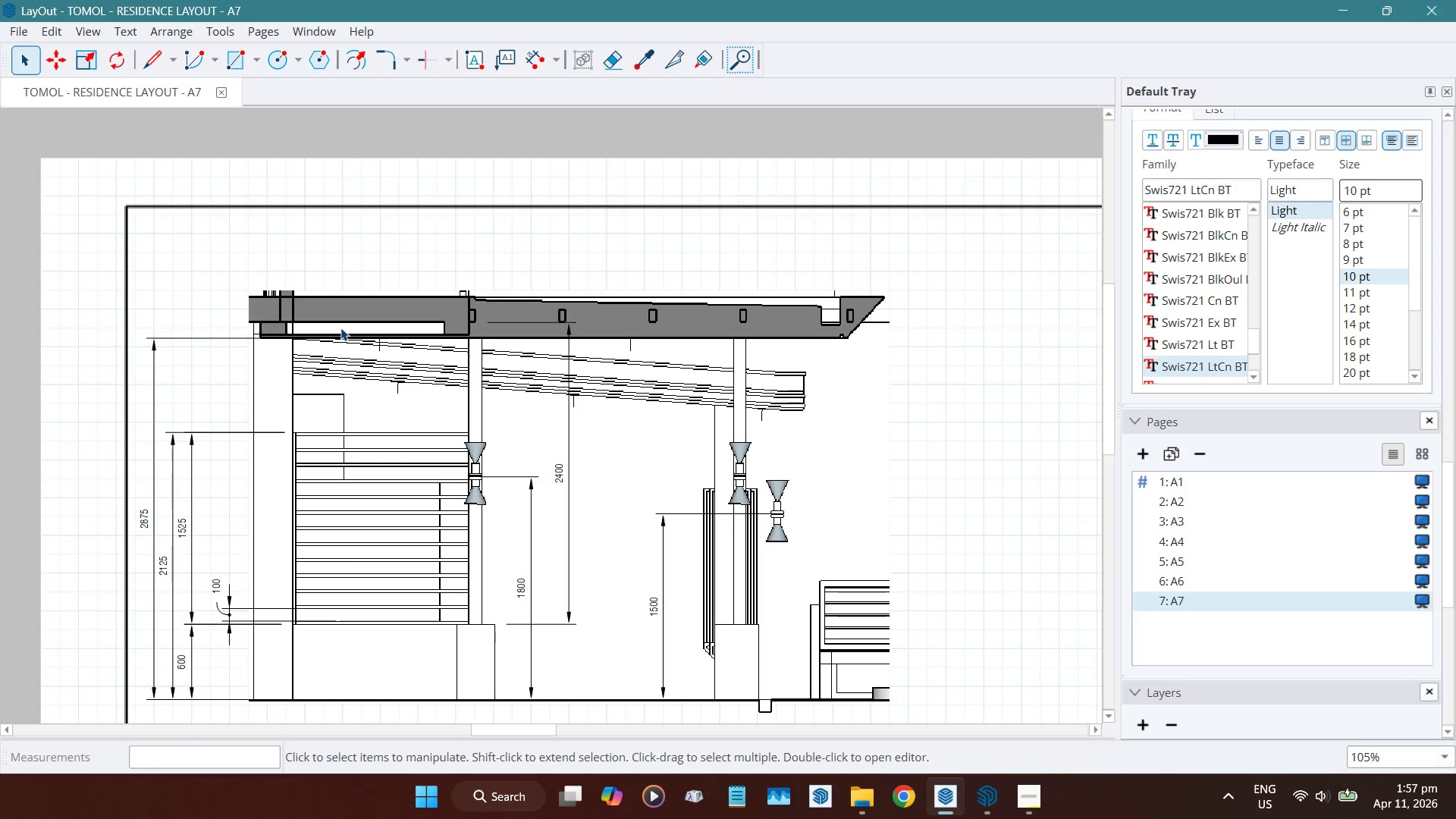 
wait(5.99)
 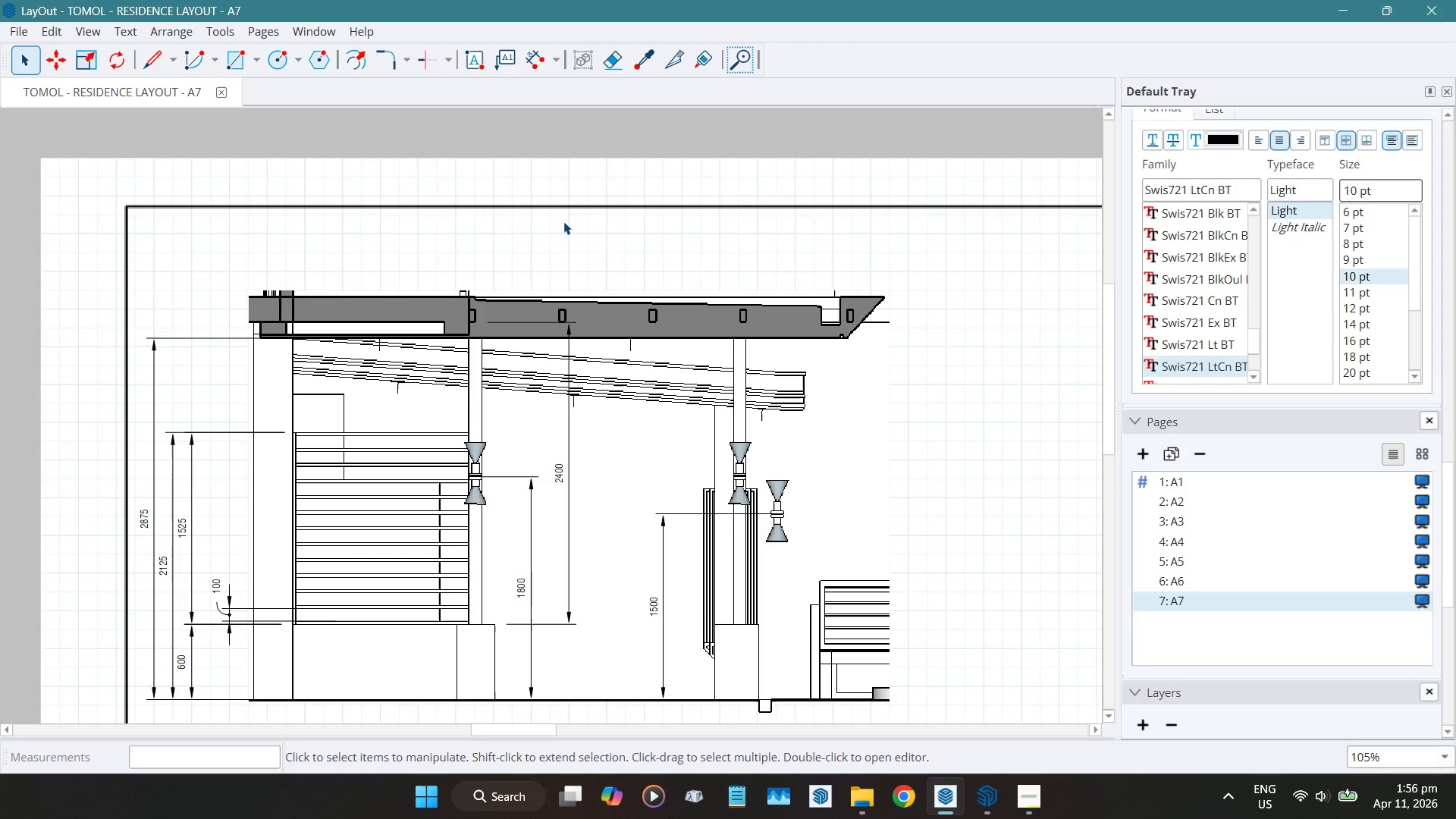 
scroll: coordinate [494, 309], scroll_direction: up, amount: 9.0
 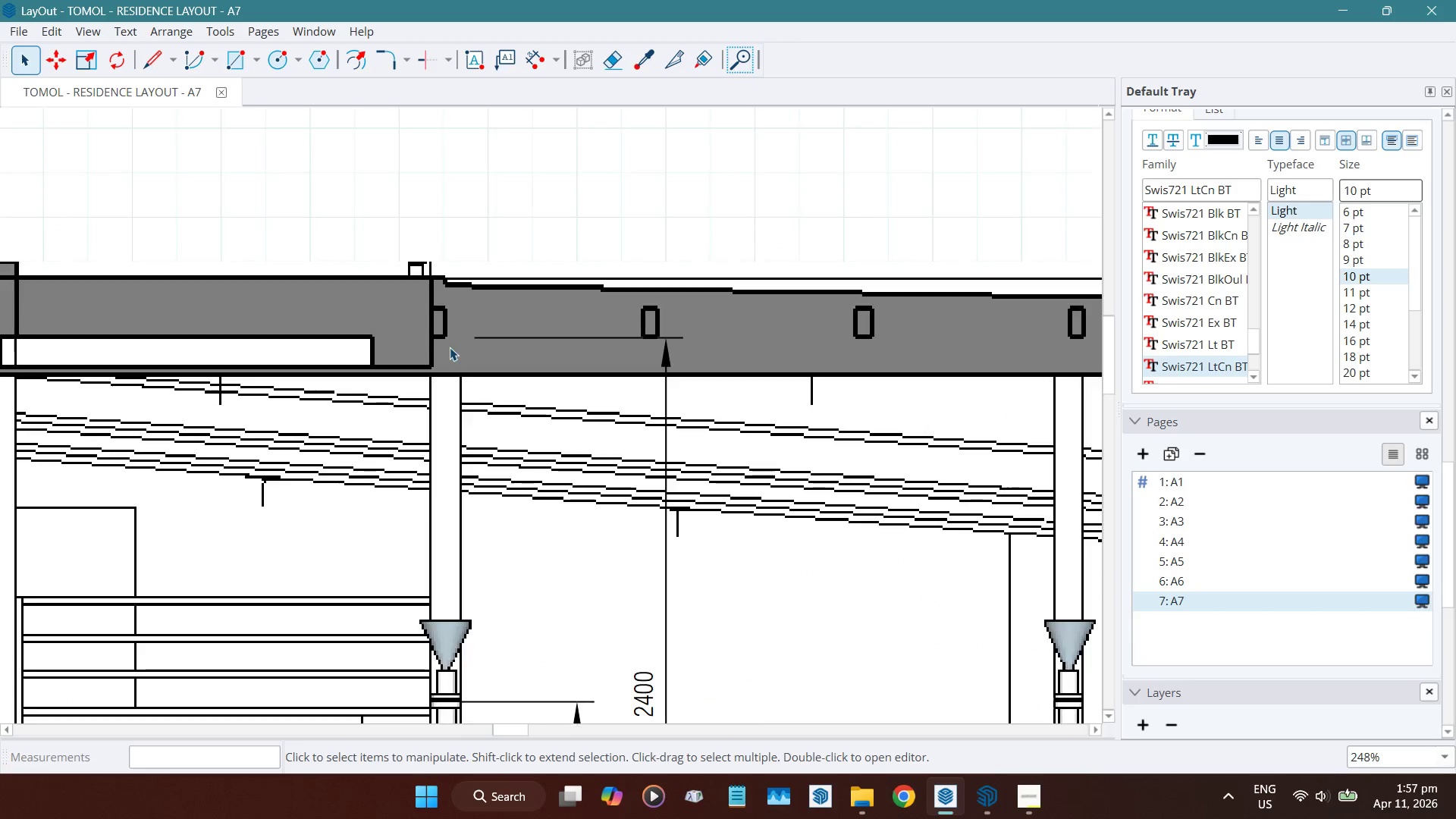 
key(D)
 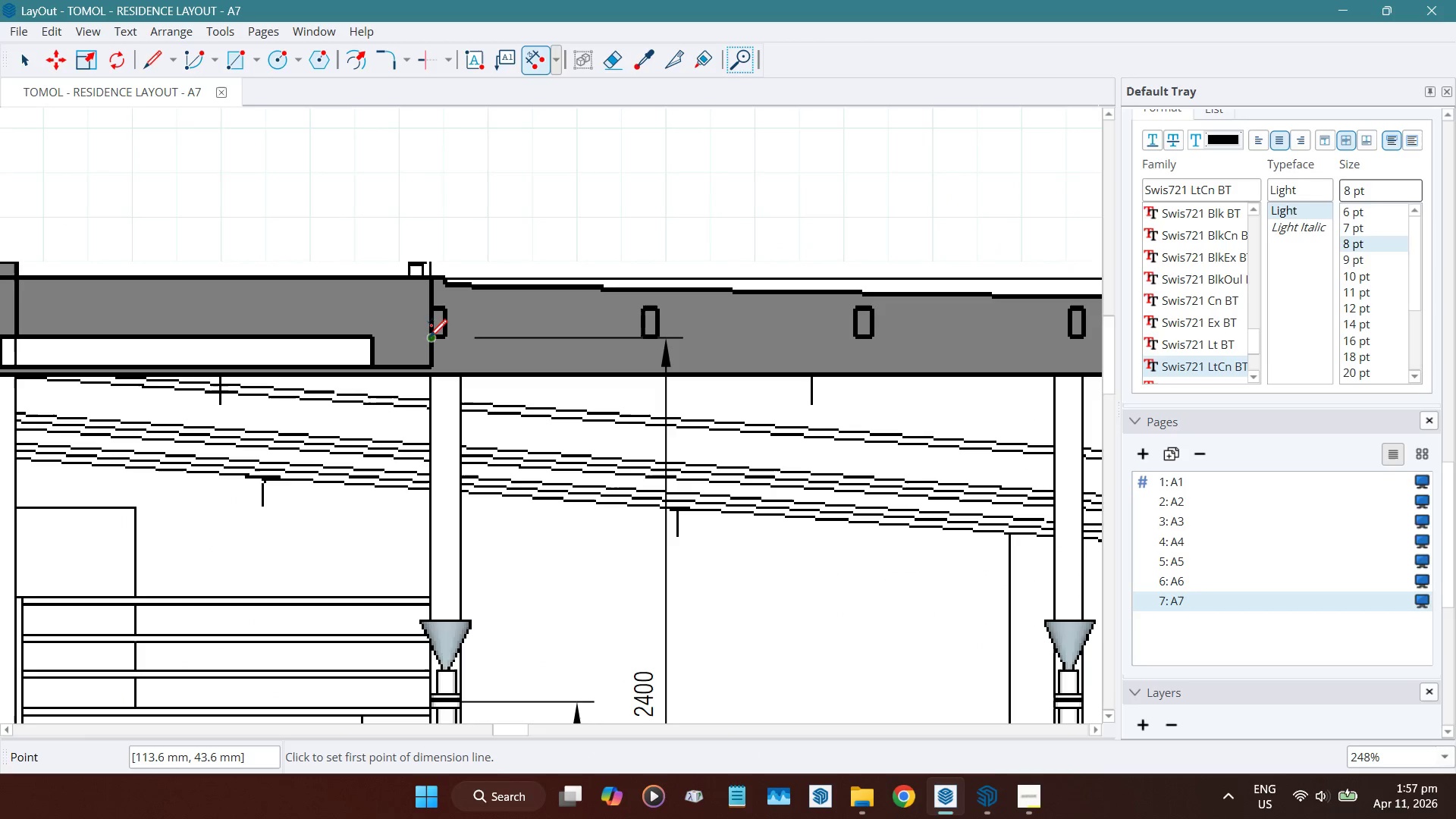 
left_click([428, 337])
 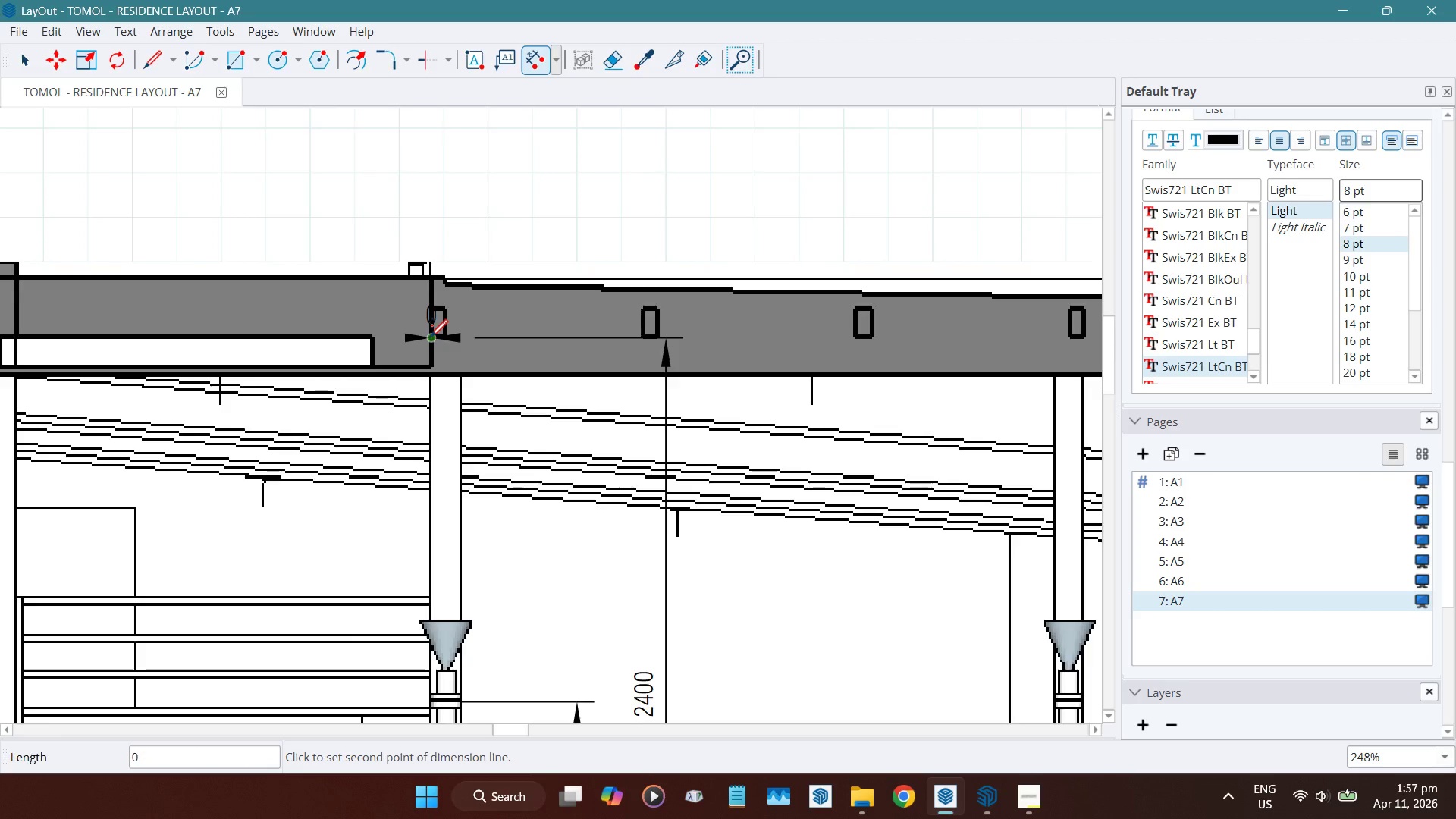 
scroll: coordinate [429, 337], scroll_direction: down, amount: 4.0
 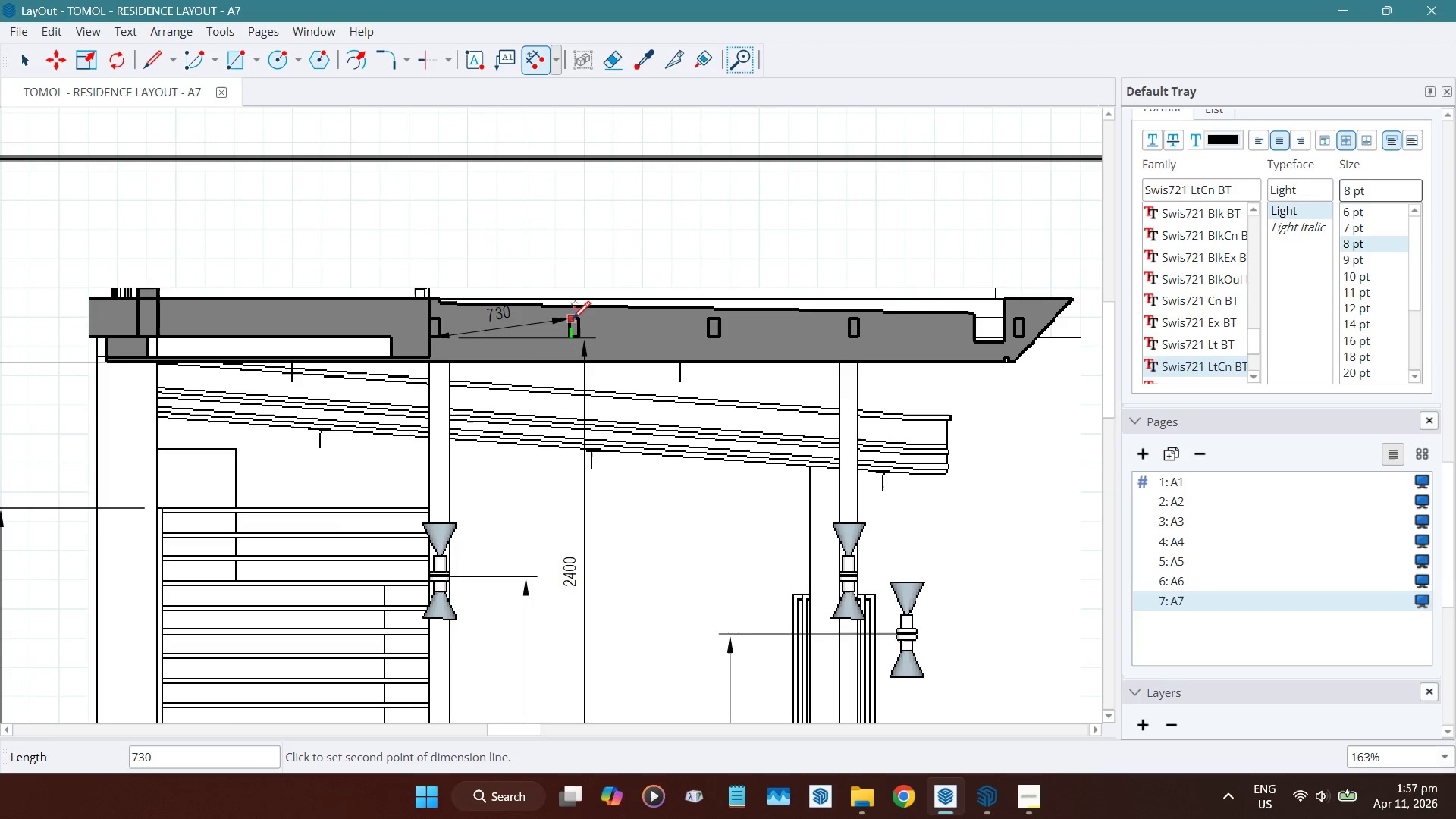 
scroll: coordinate [571, 317], scroll_direction: up, amount: 15.0
 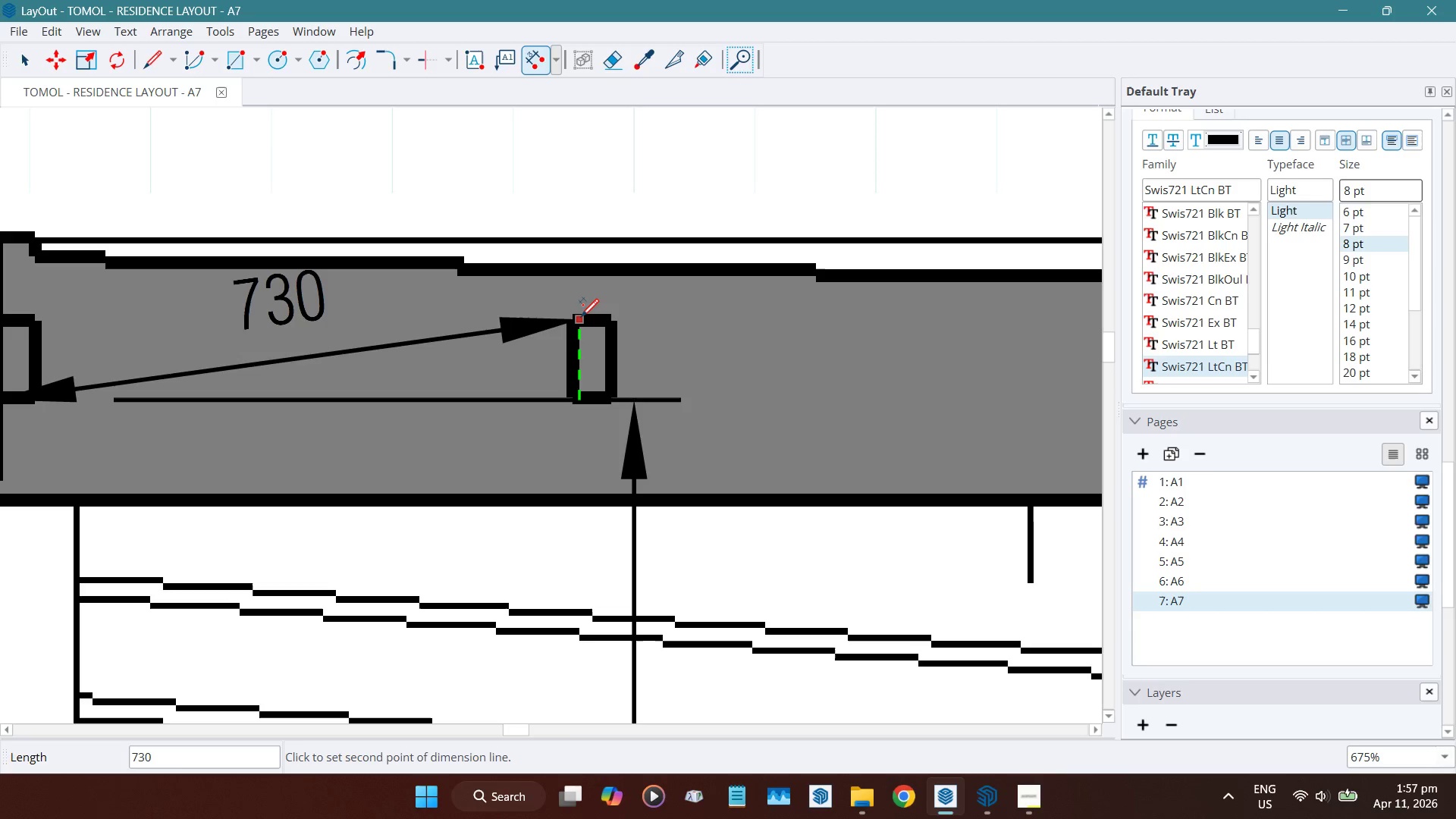 
left_click([579, 316])
 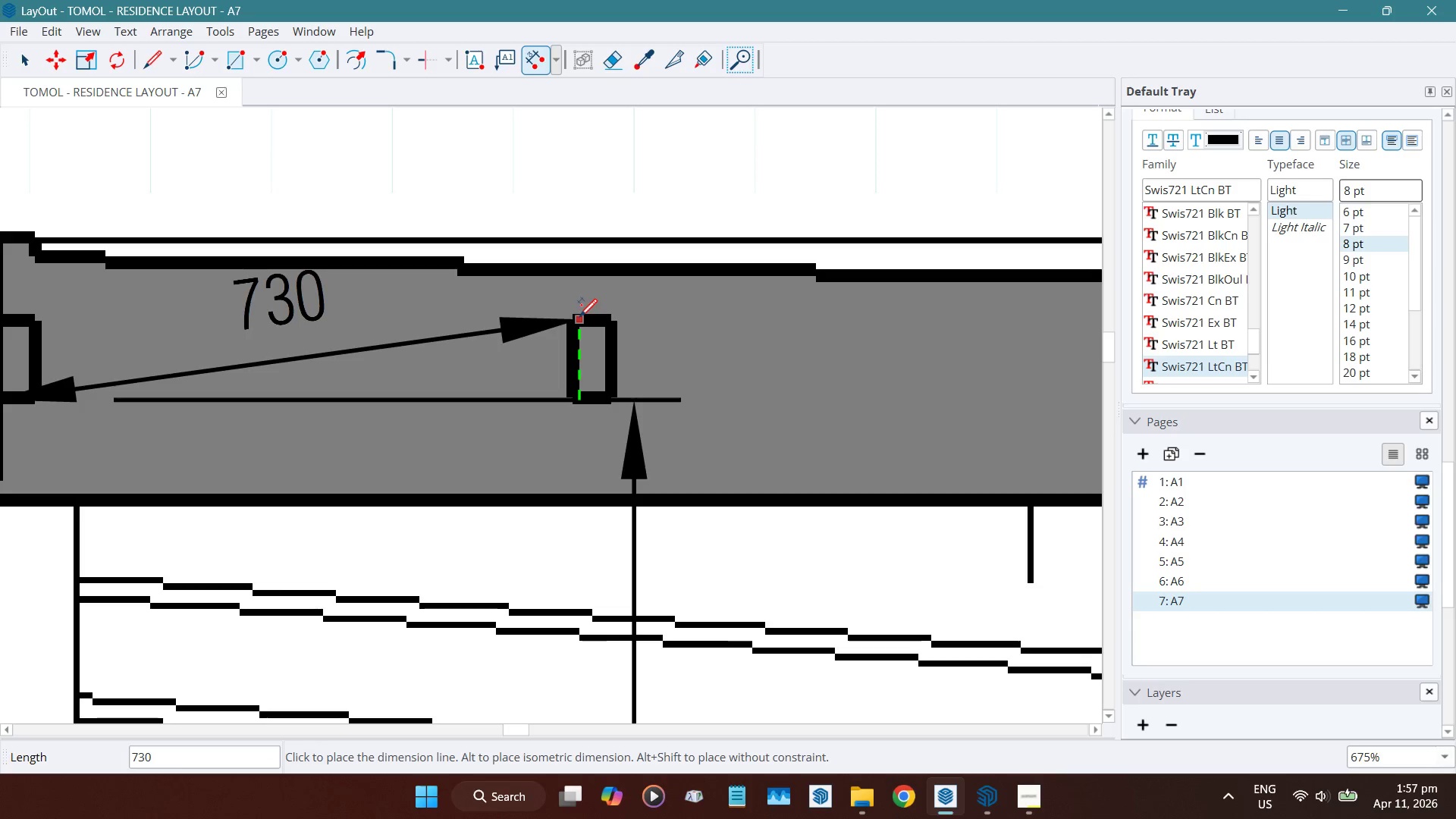 
scroll: coordinate [579, 316], scroll_direction: down, amount: 6.0
 